 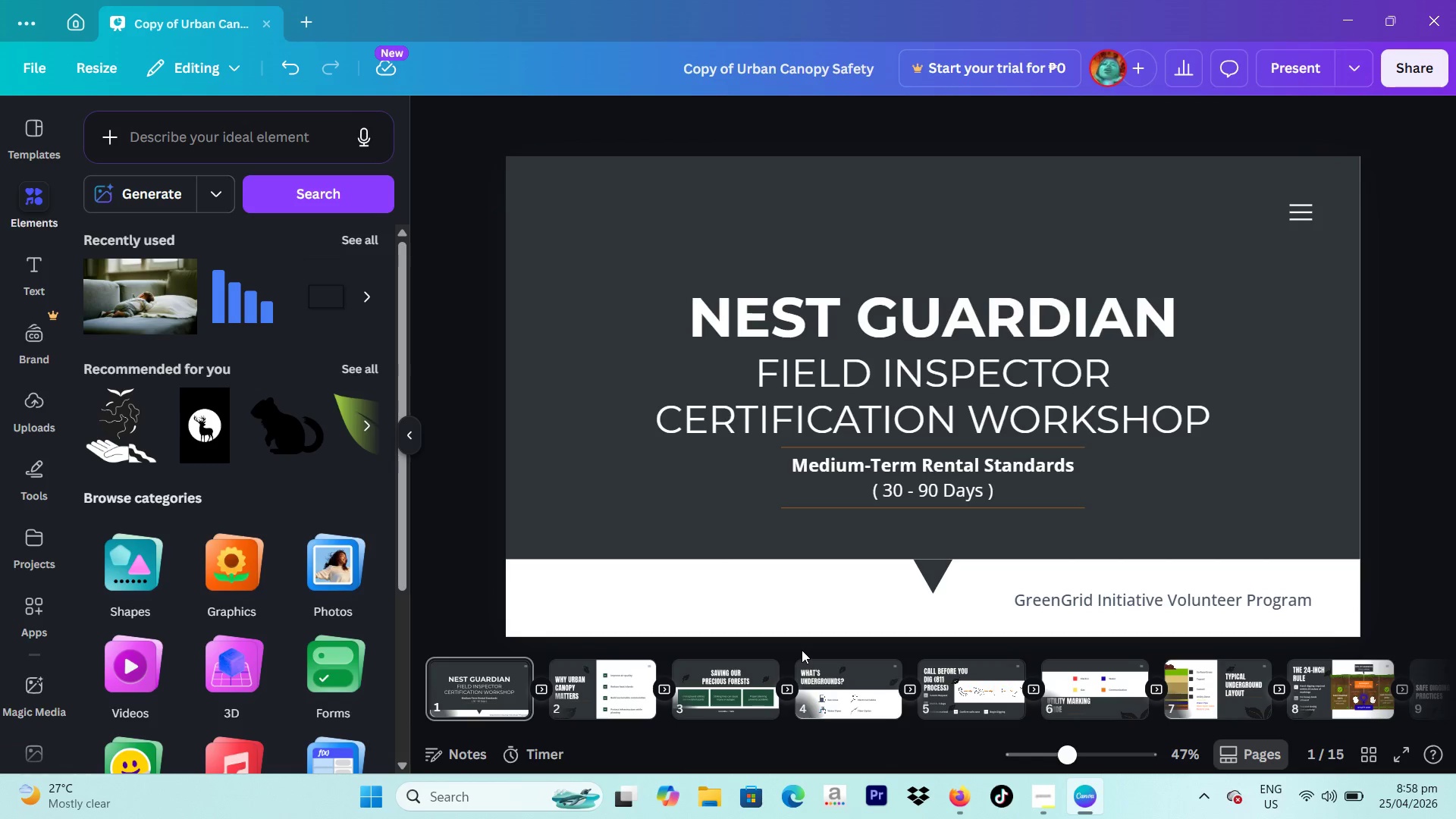 
left_click([211, 143])
 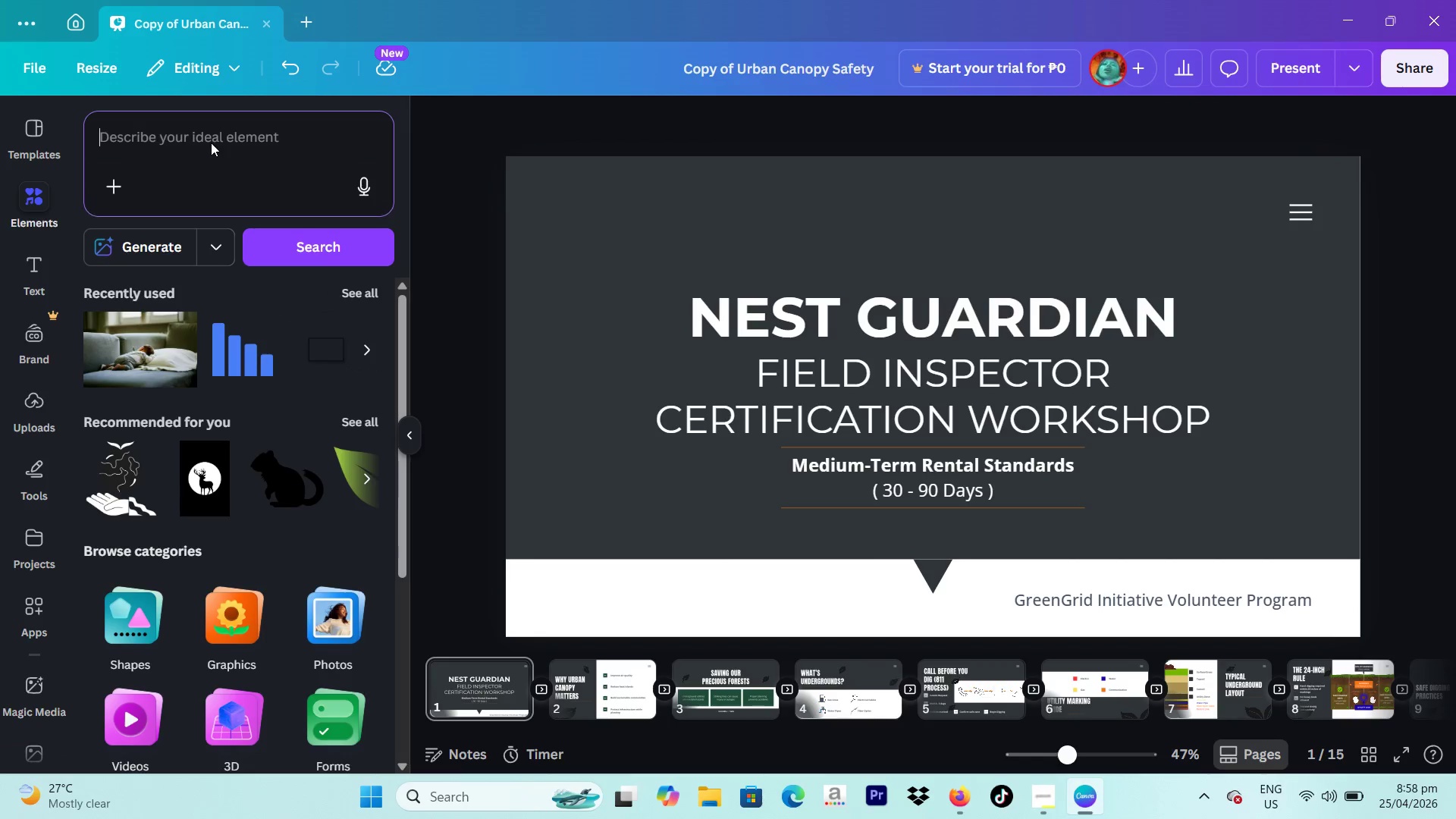 
type(modern apartment interior)
 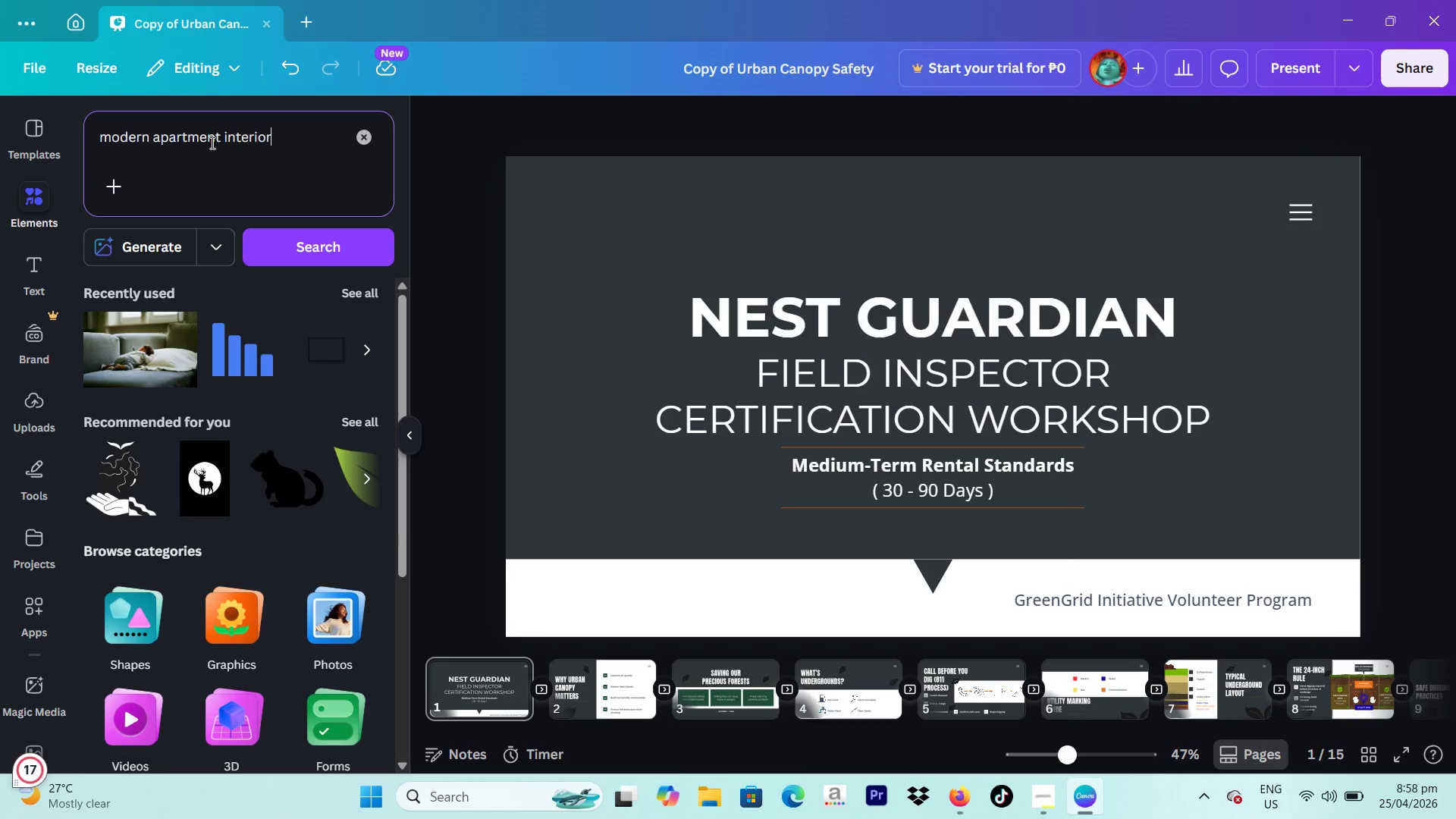 
key(Enter)
 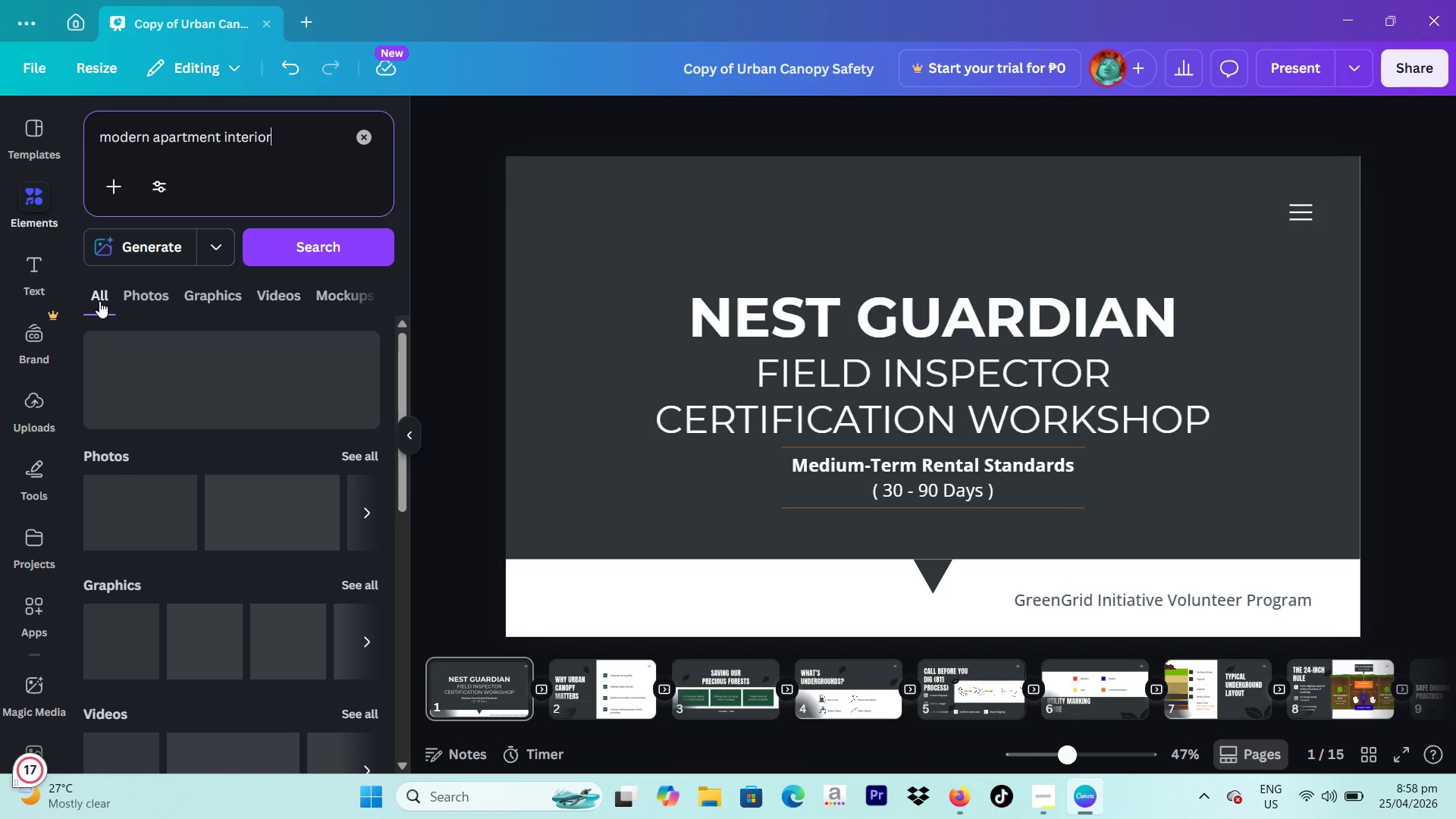 
left_click([147, 299])
 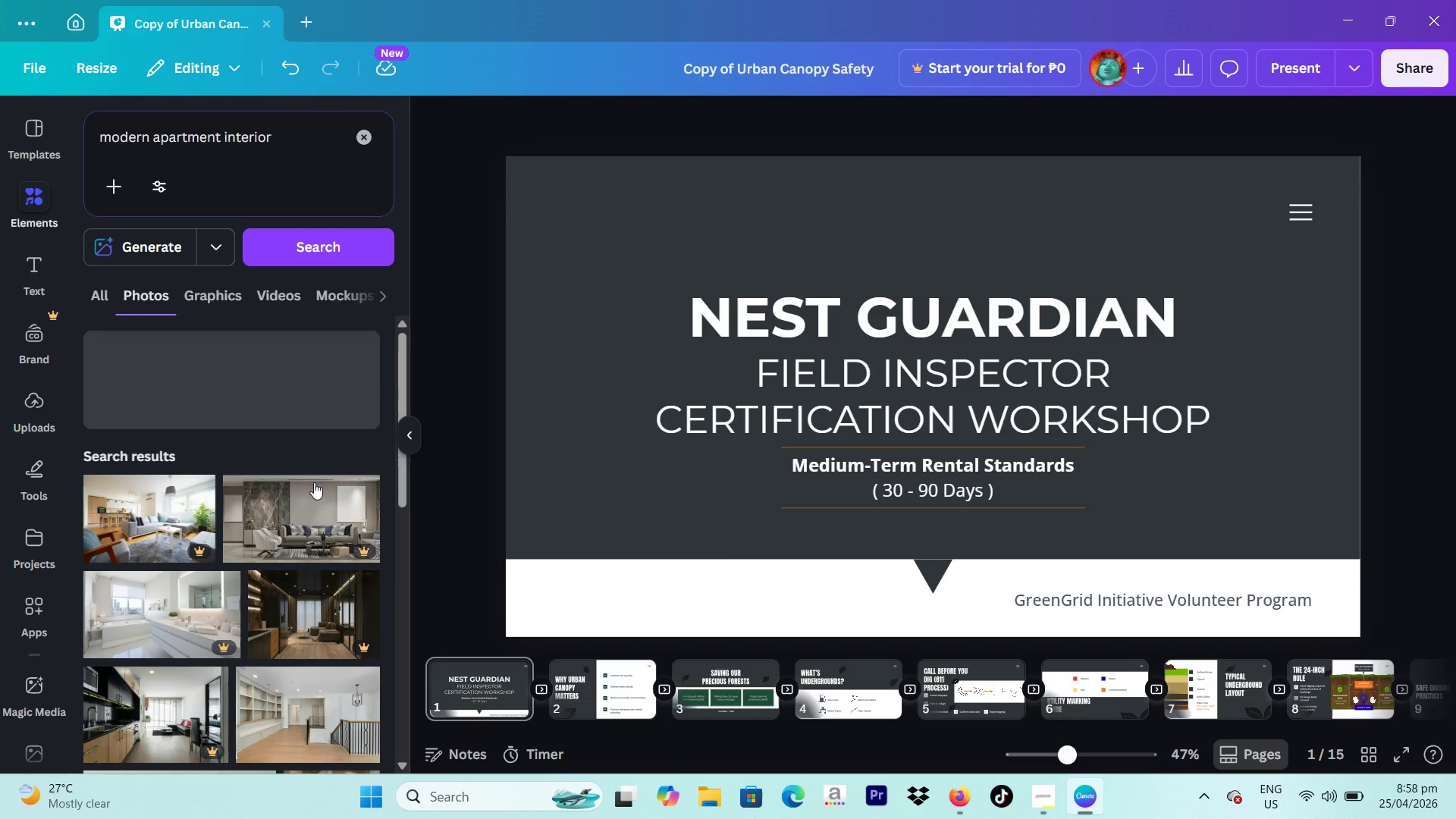 
scroll: coordinate [314, 482], scroll_direction: down, amount: 1.0
 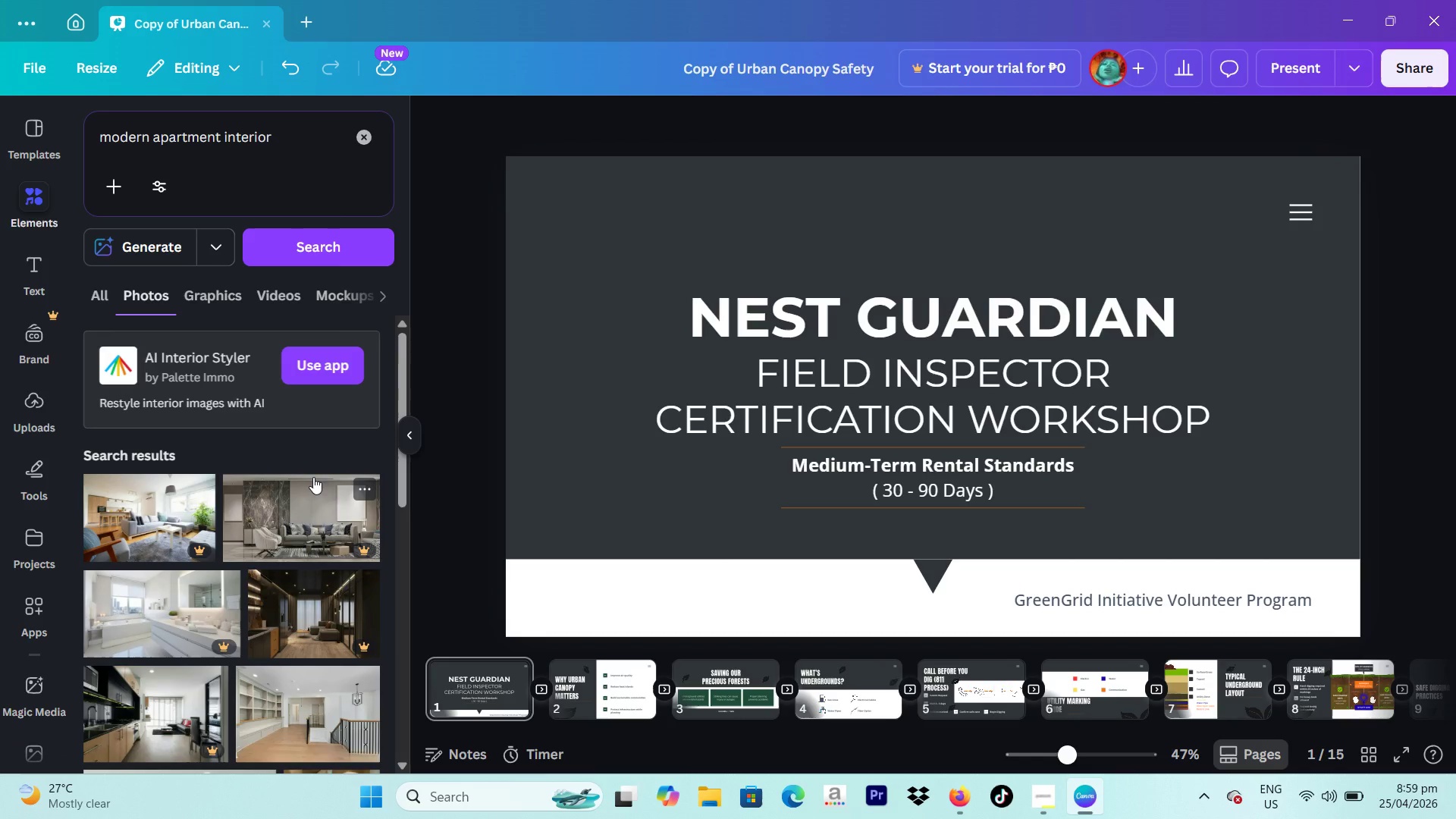 
wait(7.03)
 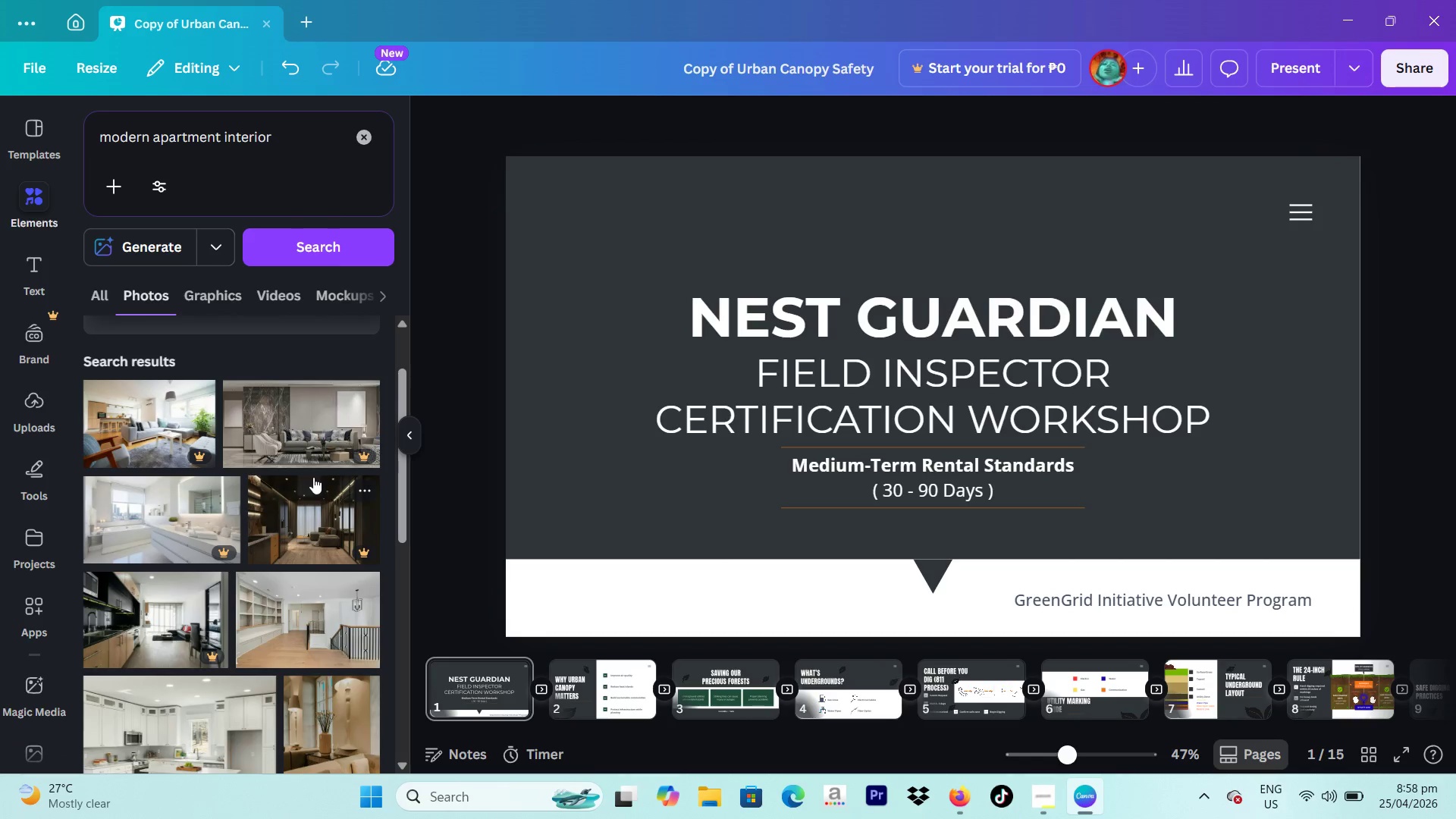 
scroll: coordinate [334, 509], scroll_direction: down, amount: 3.0
 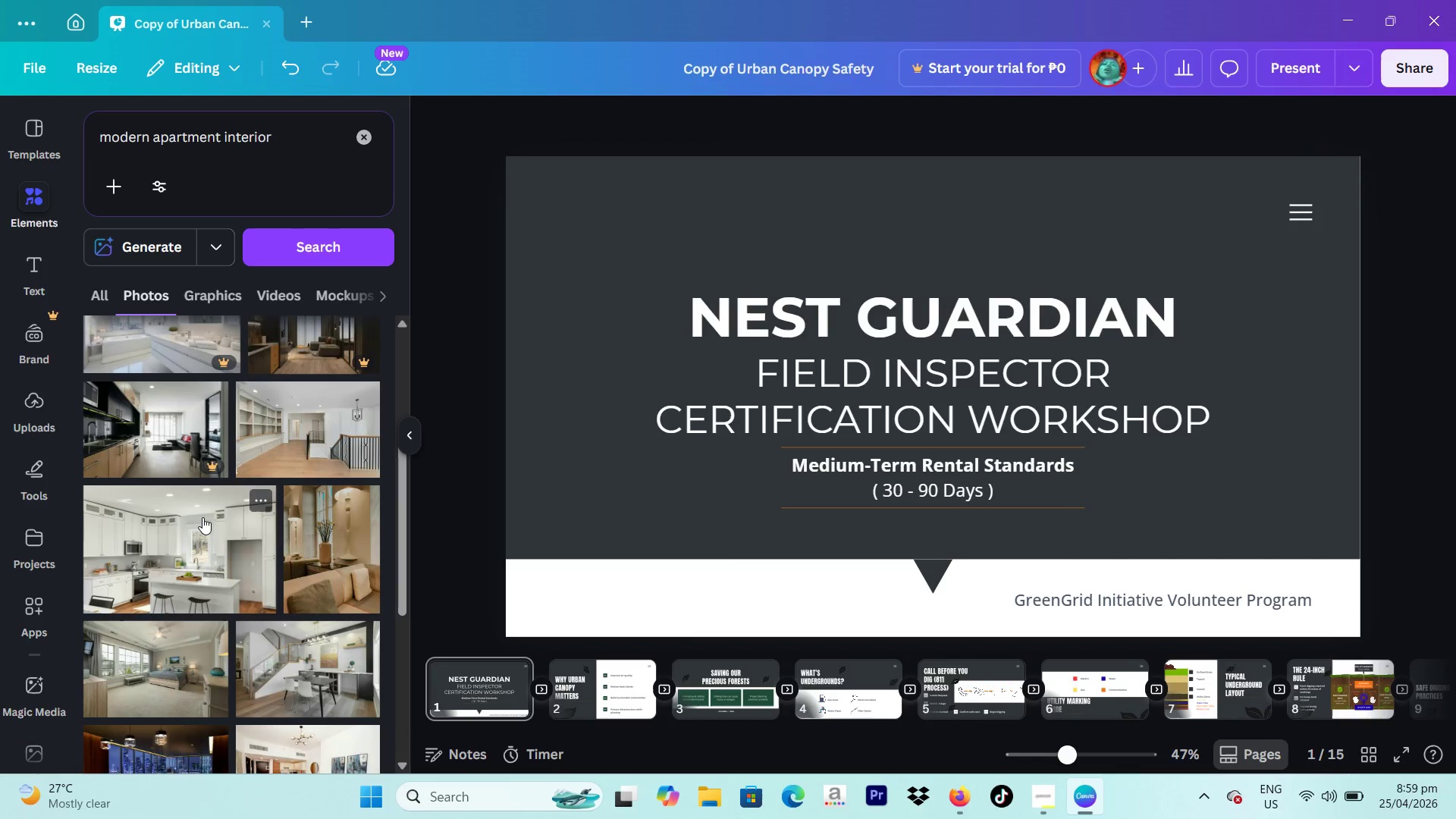 
left_click([202, 517])
 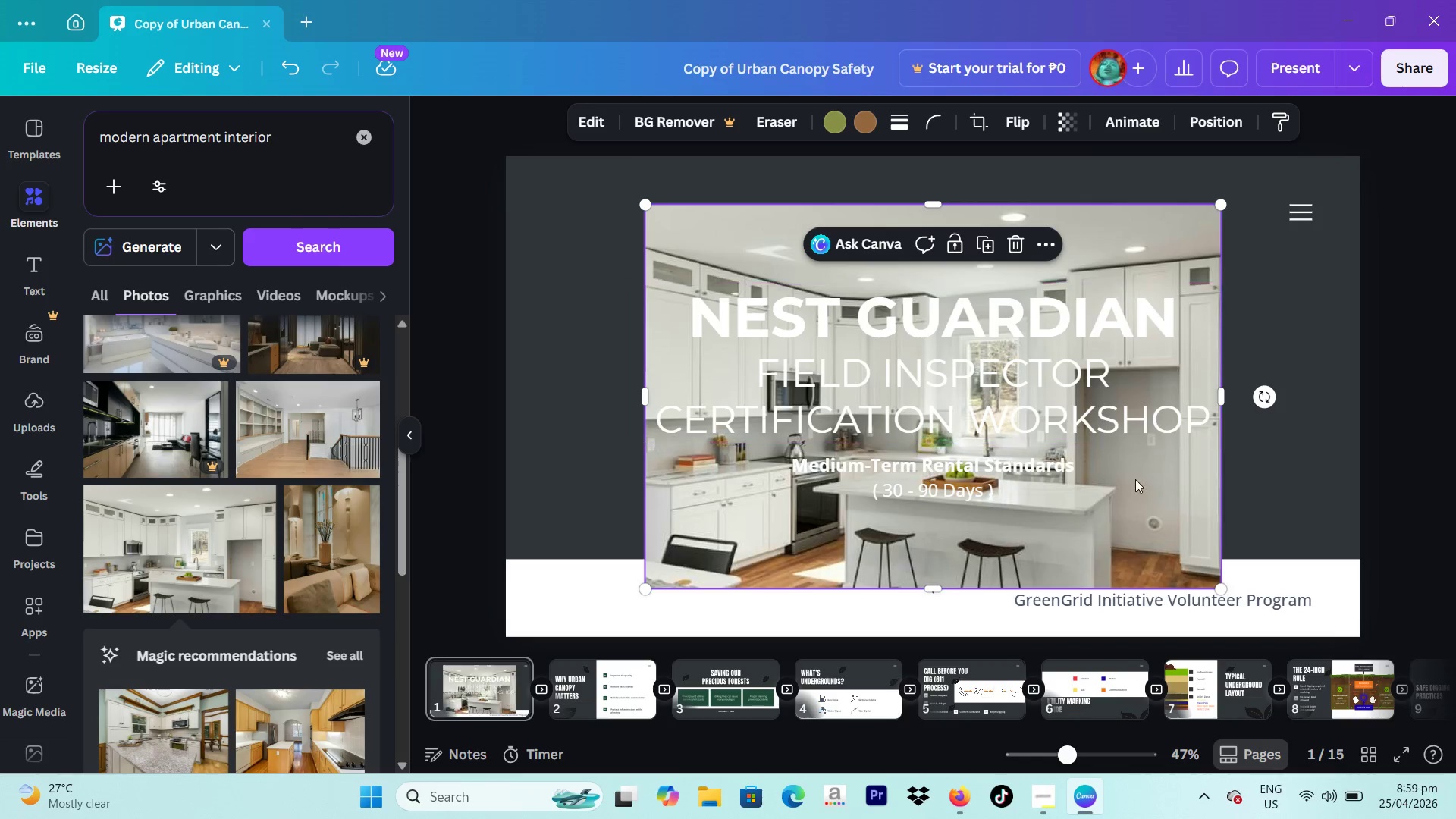 
left_click_drag(start_coordinate=[1161, 526], to_coordinate=[1021, 479])
 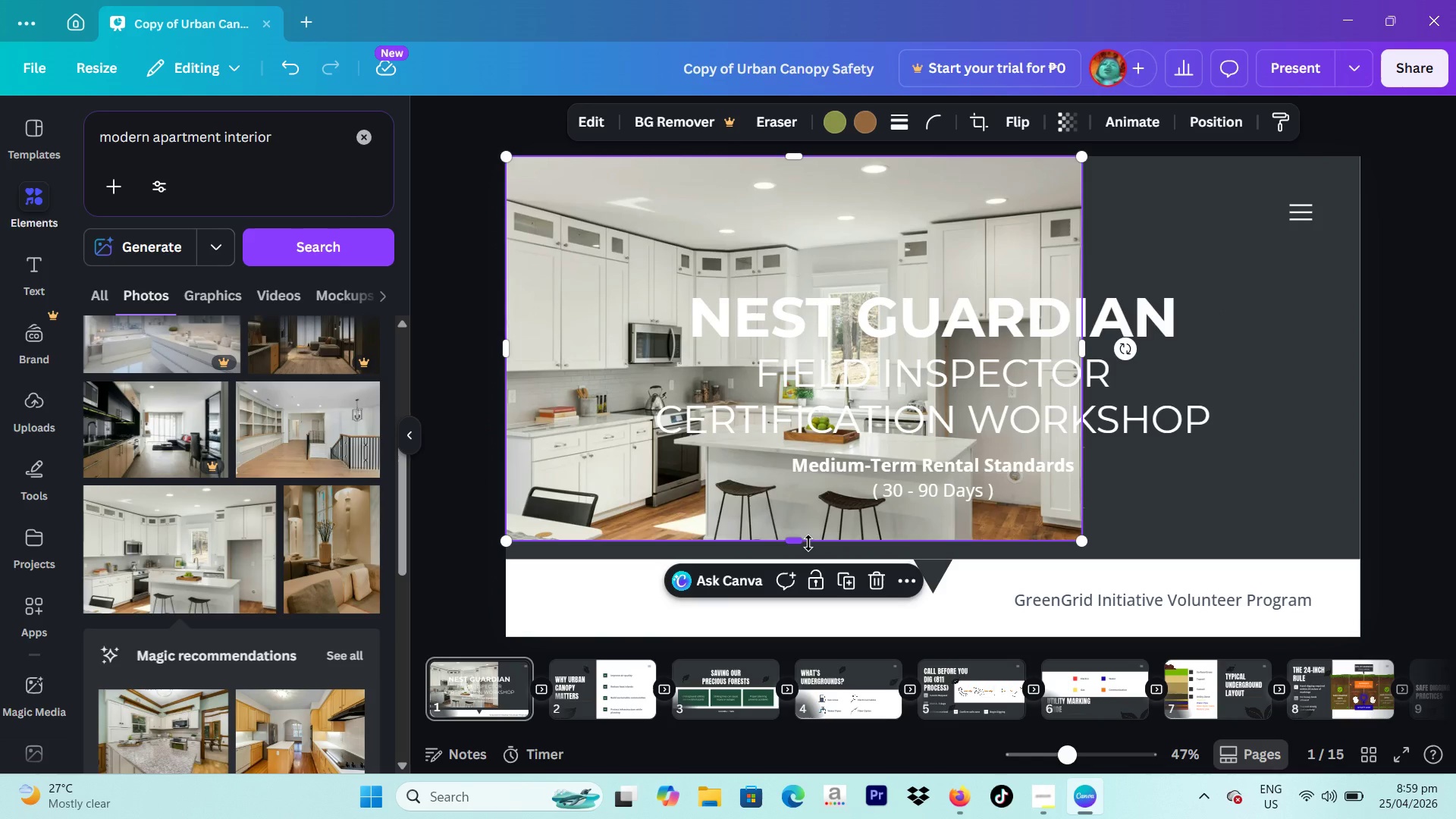 
left_click_drag(start_coordinate=[808, 543], to_coordinate=[808, 557])
 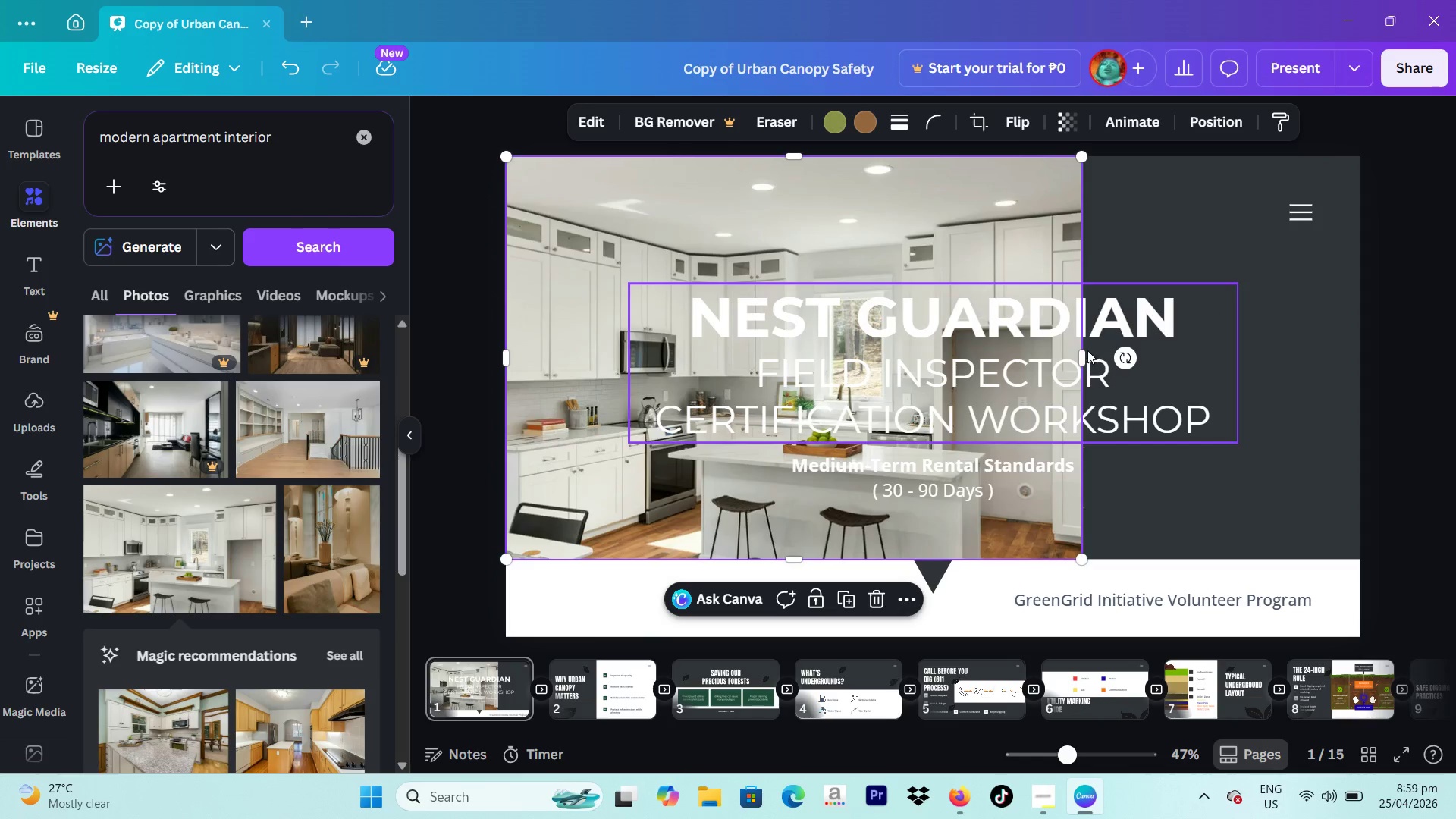 
left_click_drag(start_coordinate=[1082, 353], to_coordinate=[1363, 363])
 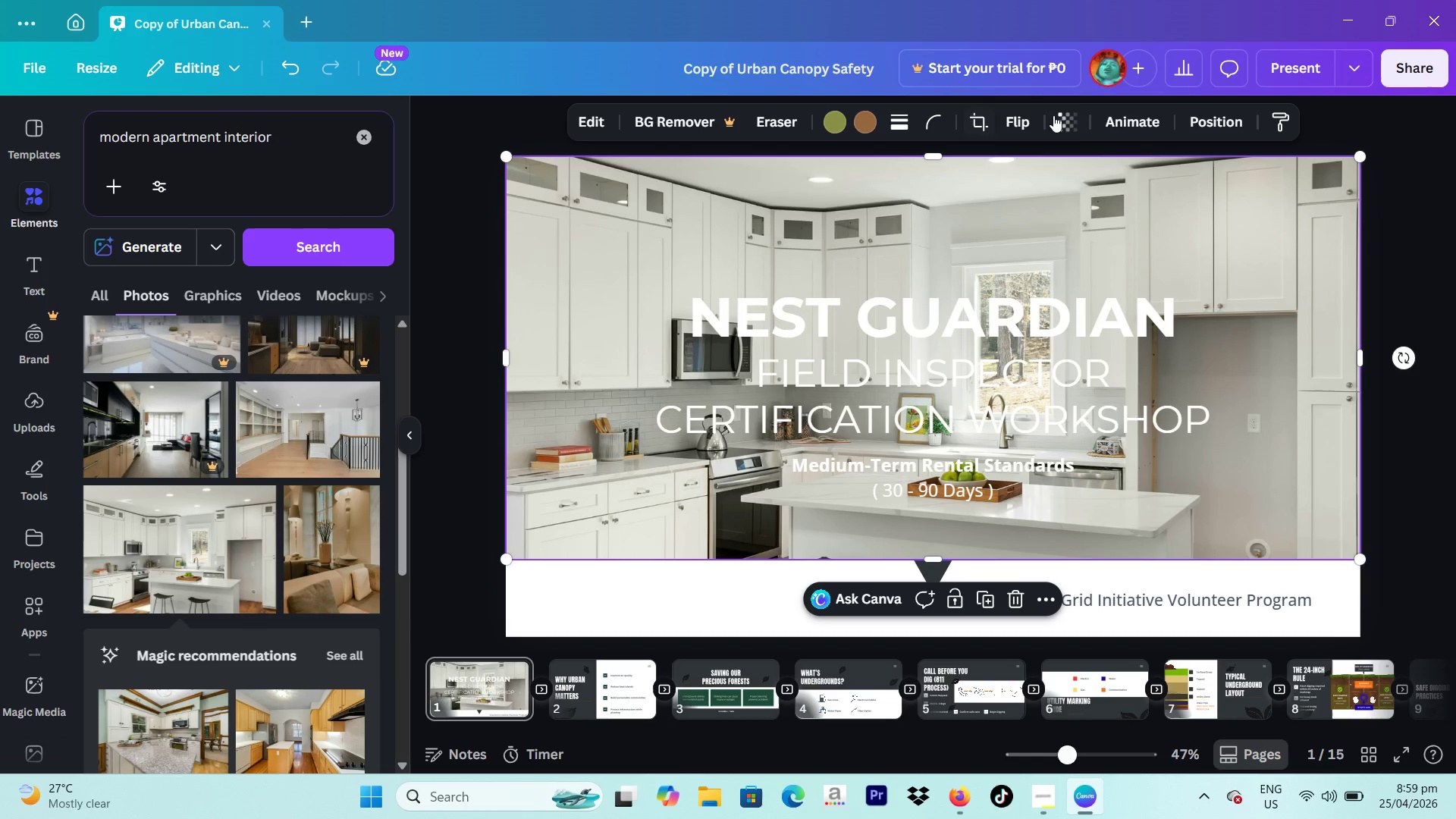 
left_click([1060, 117])
 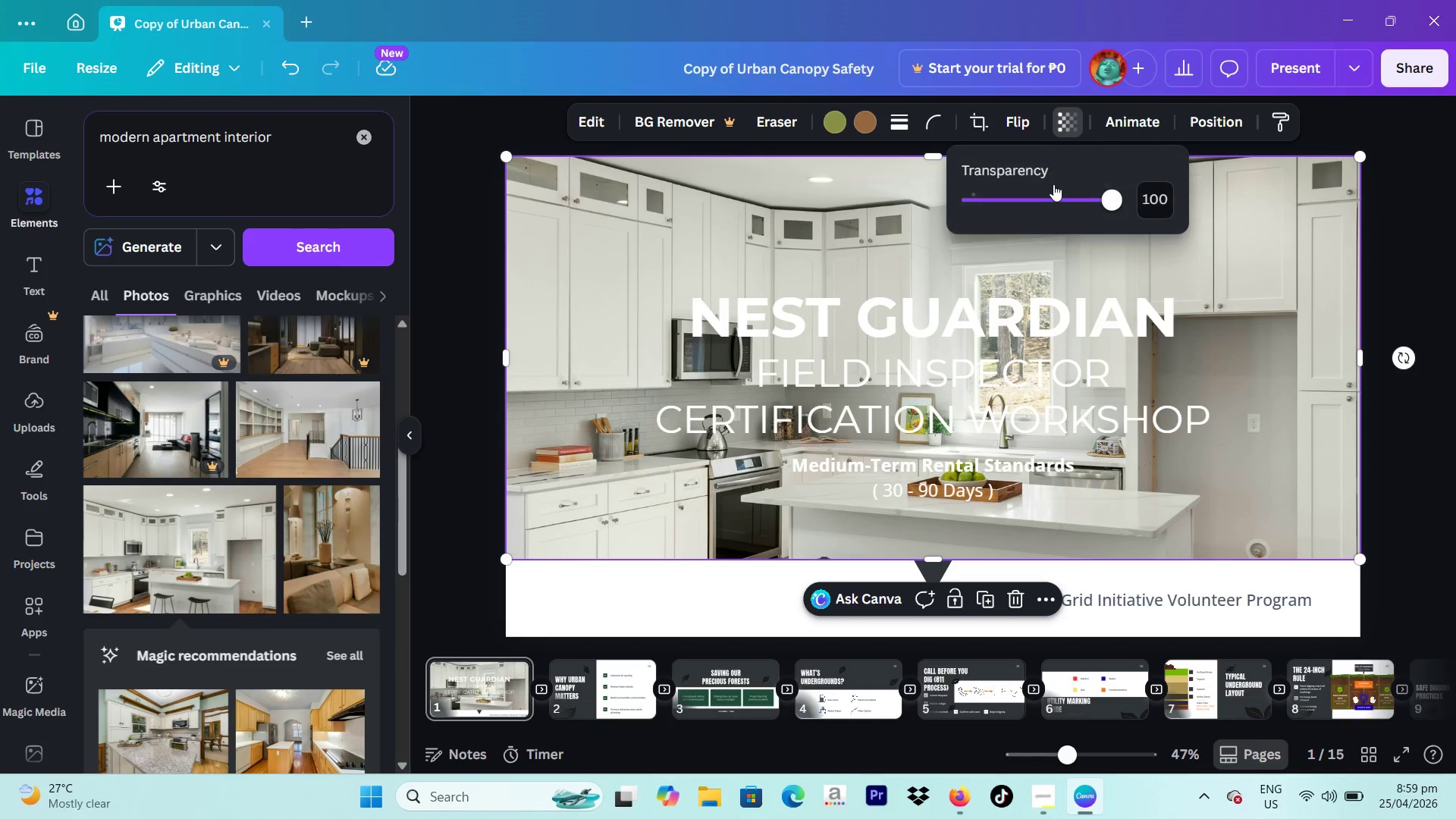 
left_click_drag(start_coordinate=[1051, 187], to_coordinate=[1031, 214])
 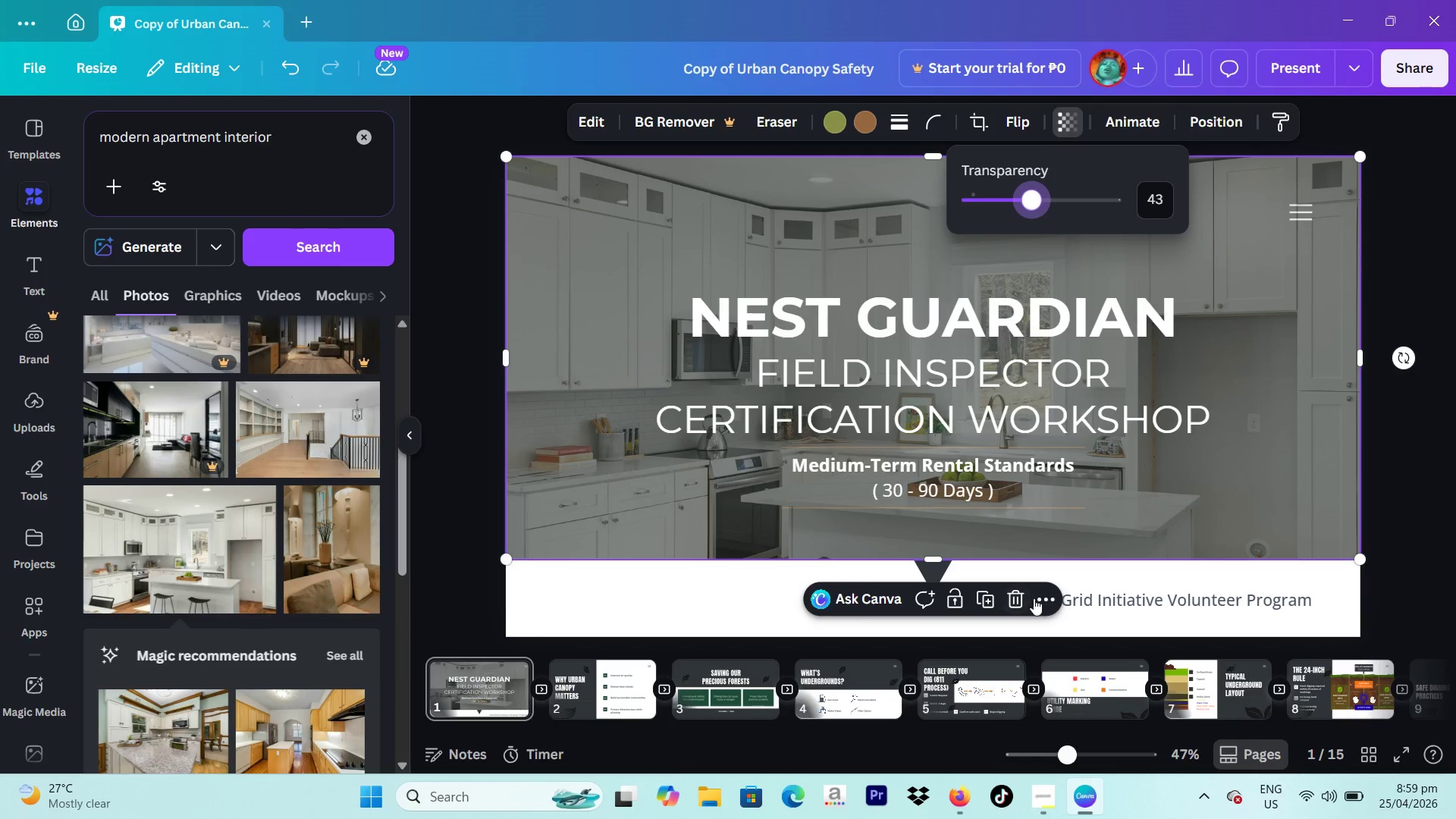 
left_click([1043, 598])
 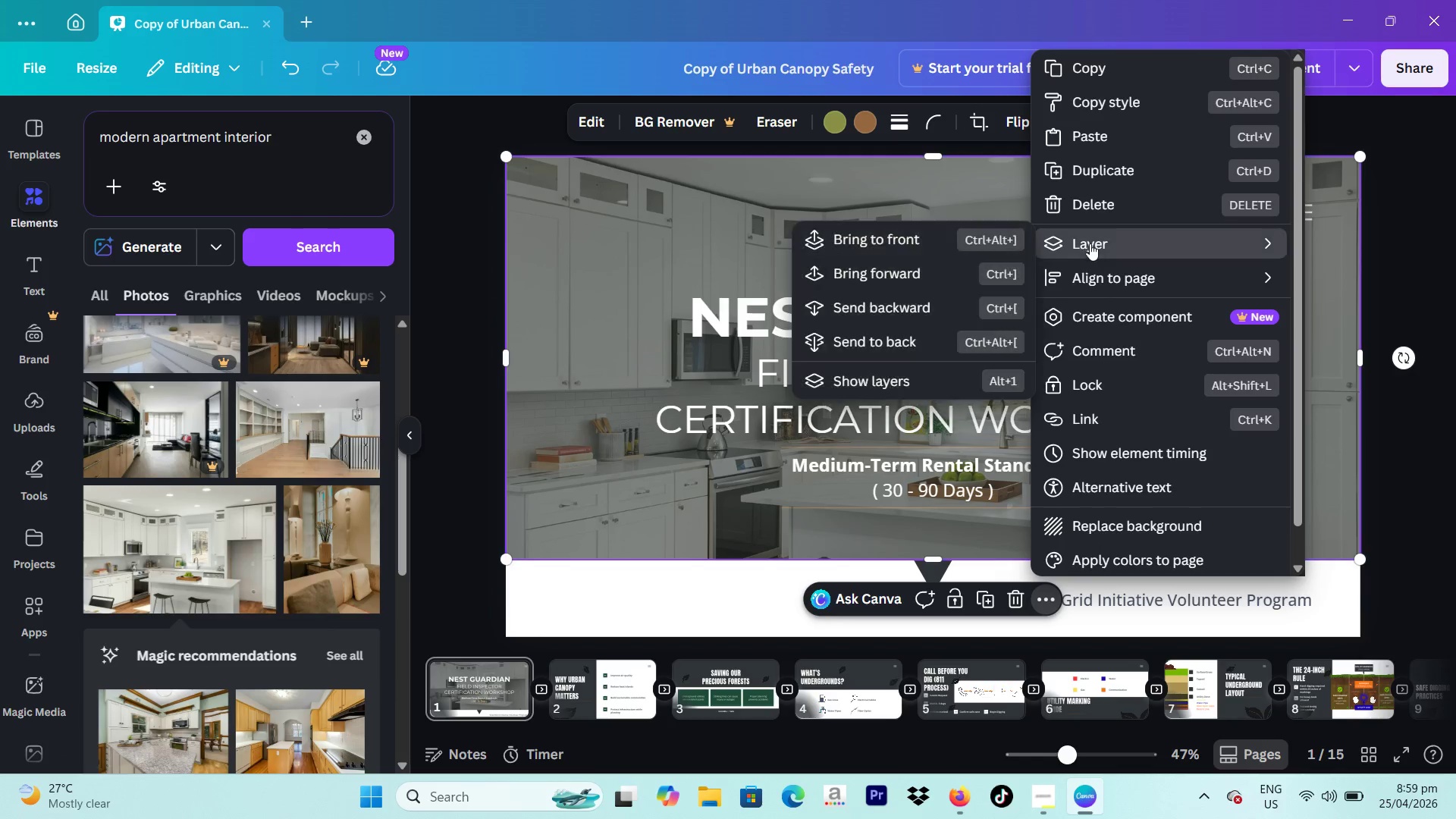 
left_click([913, 336])
 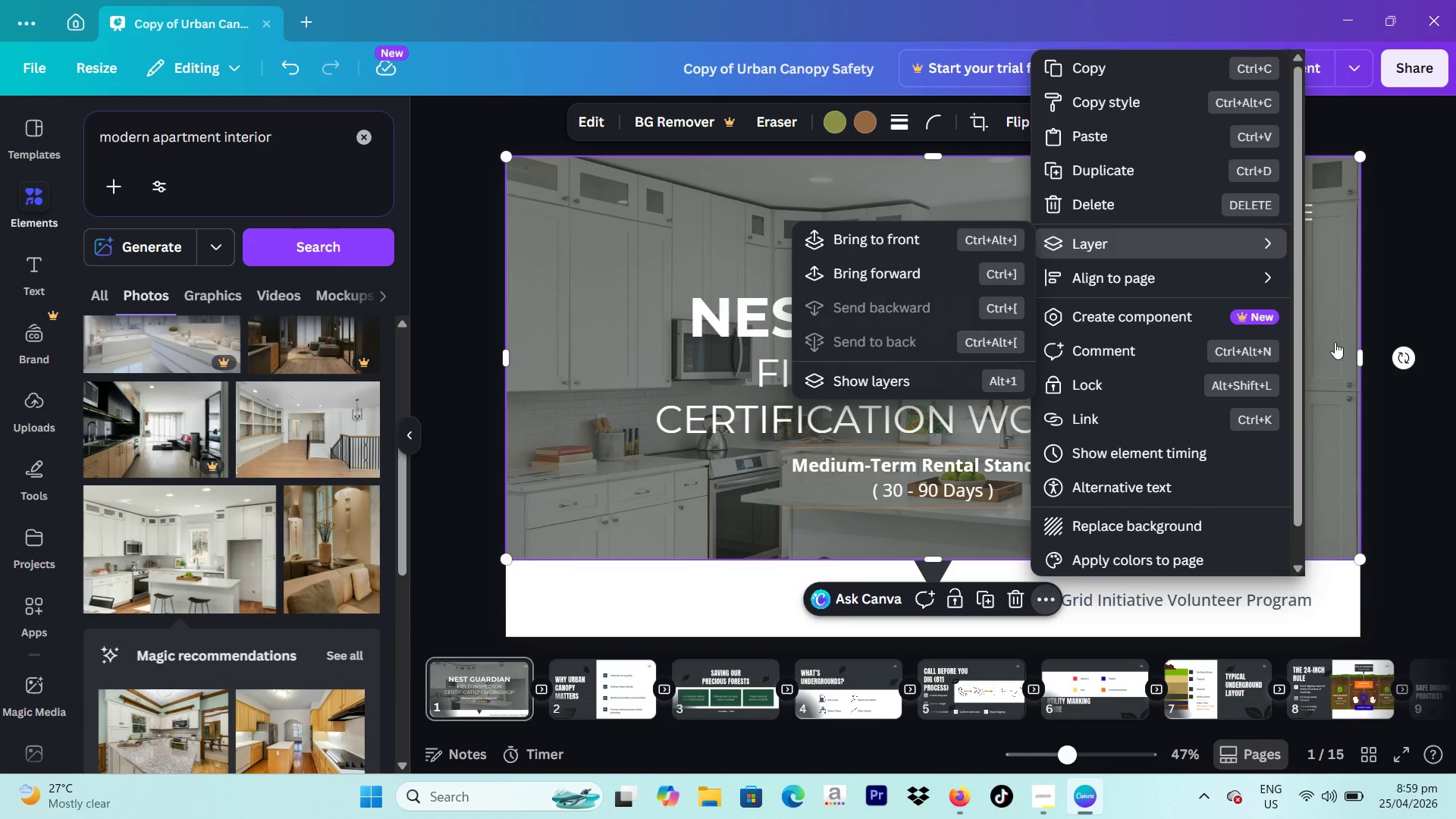 
left_click([1455, 340])
 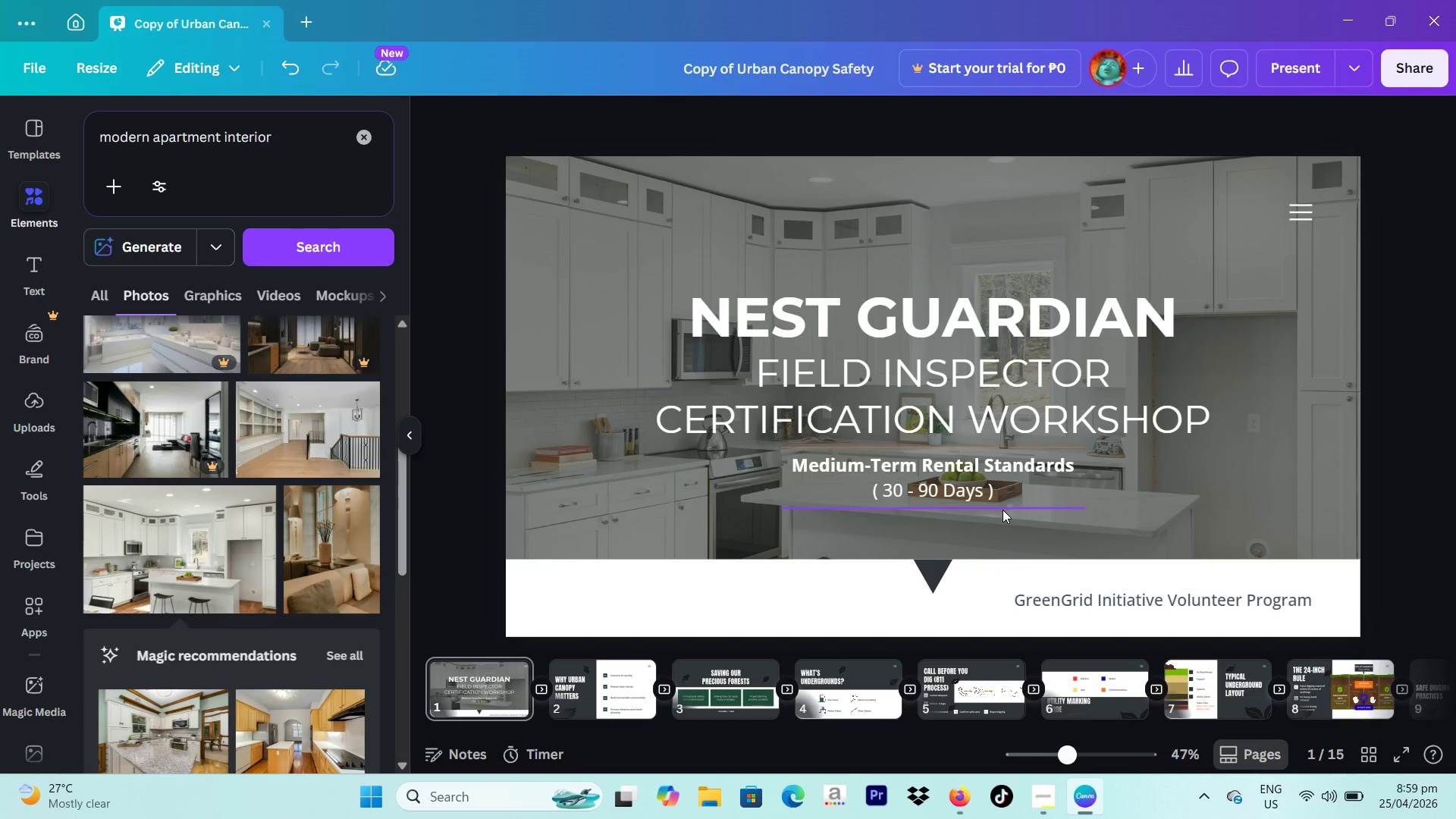 
wait(5.39)
 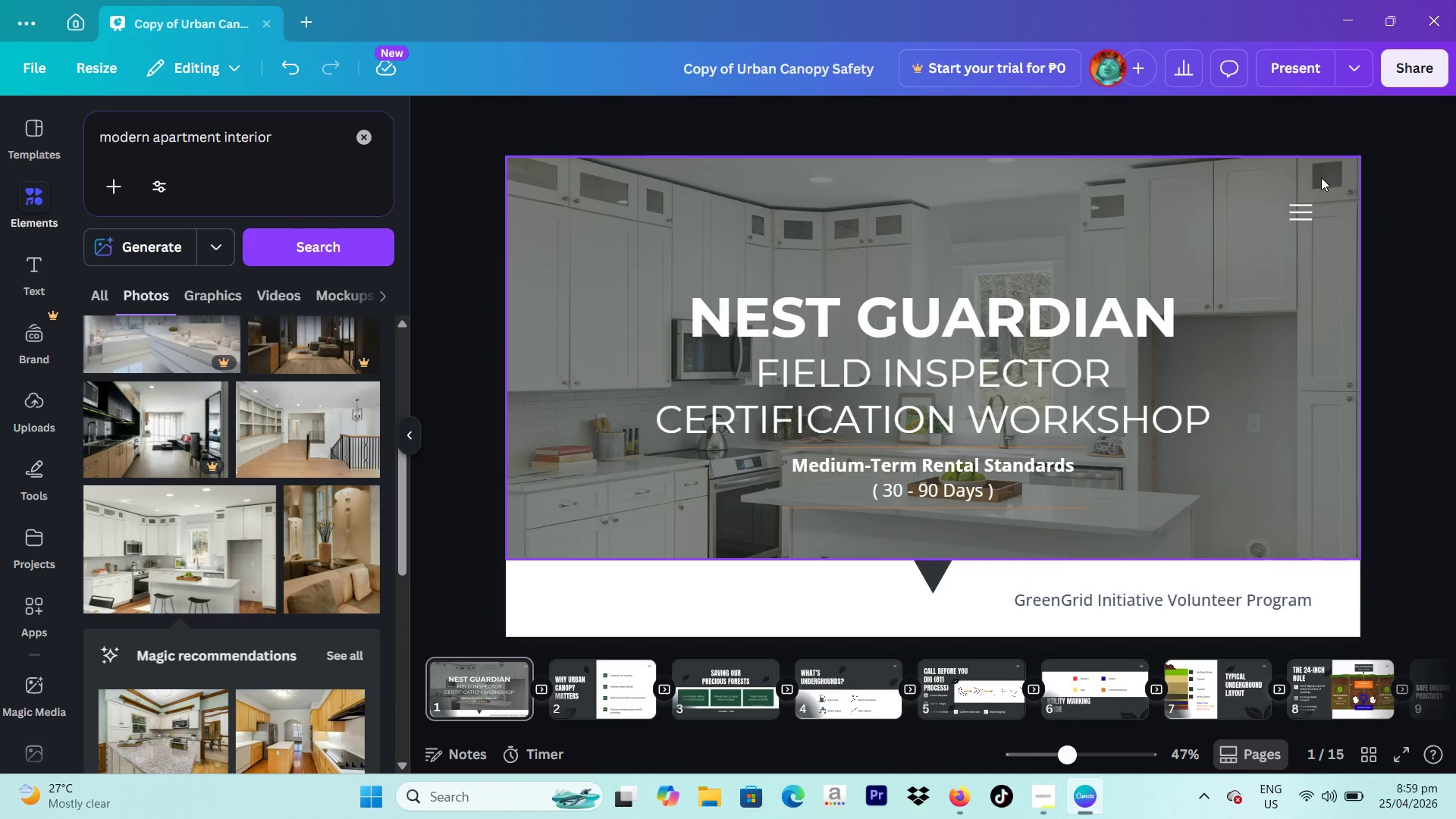 
left_click([638, 239])
 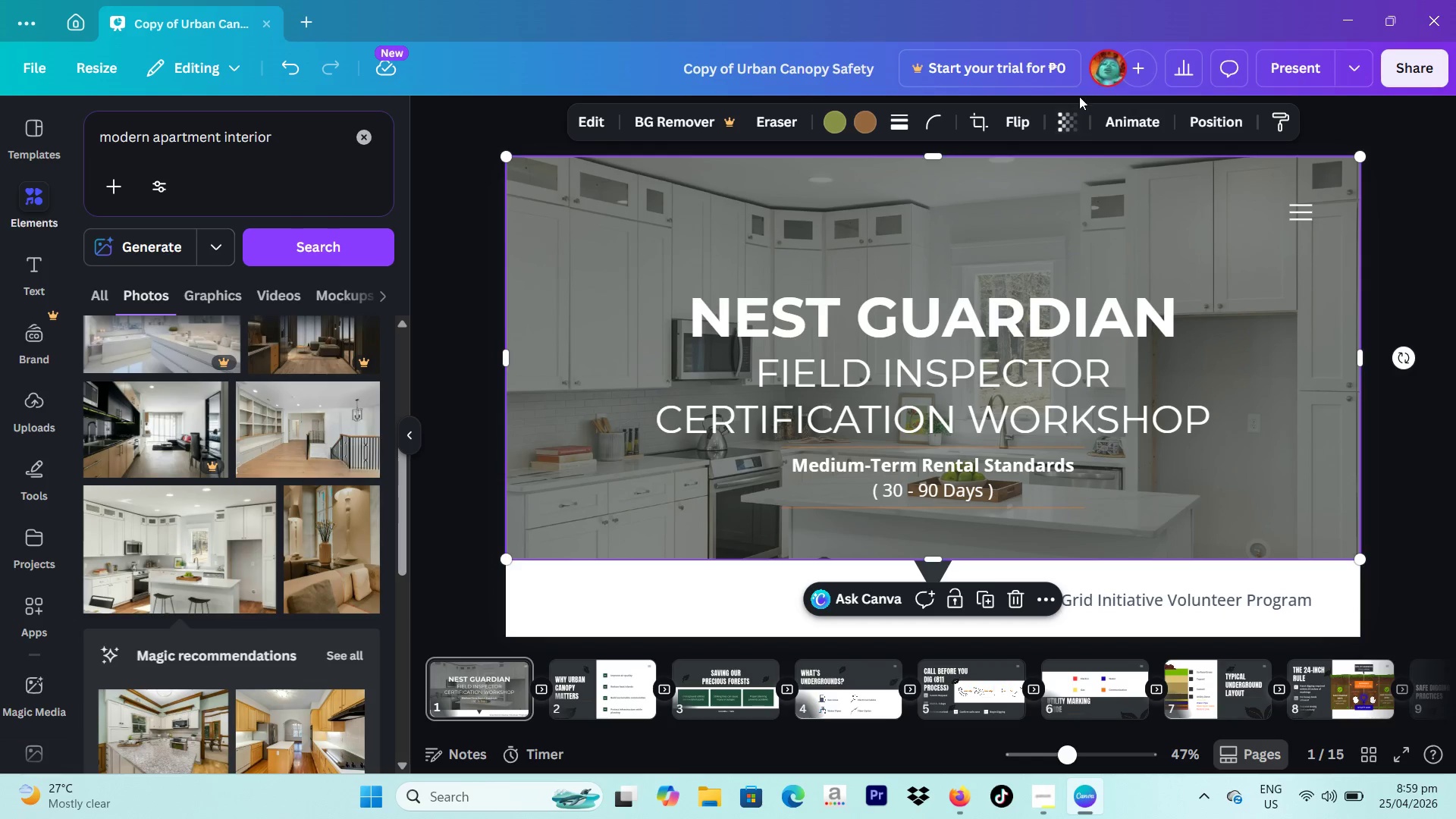 
left_click([1070, 111])
 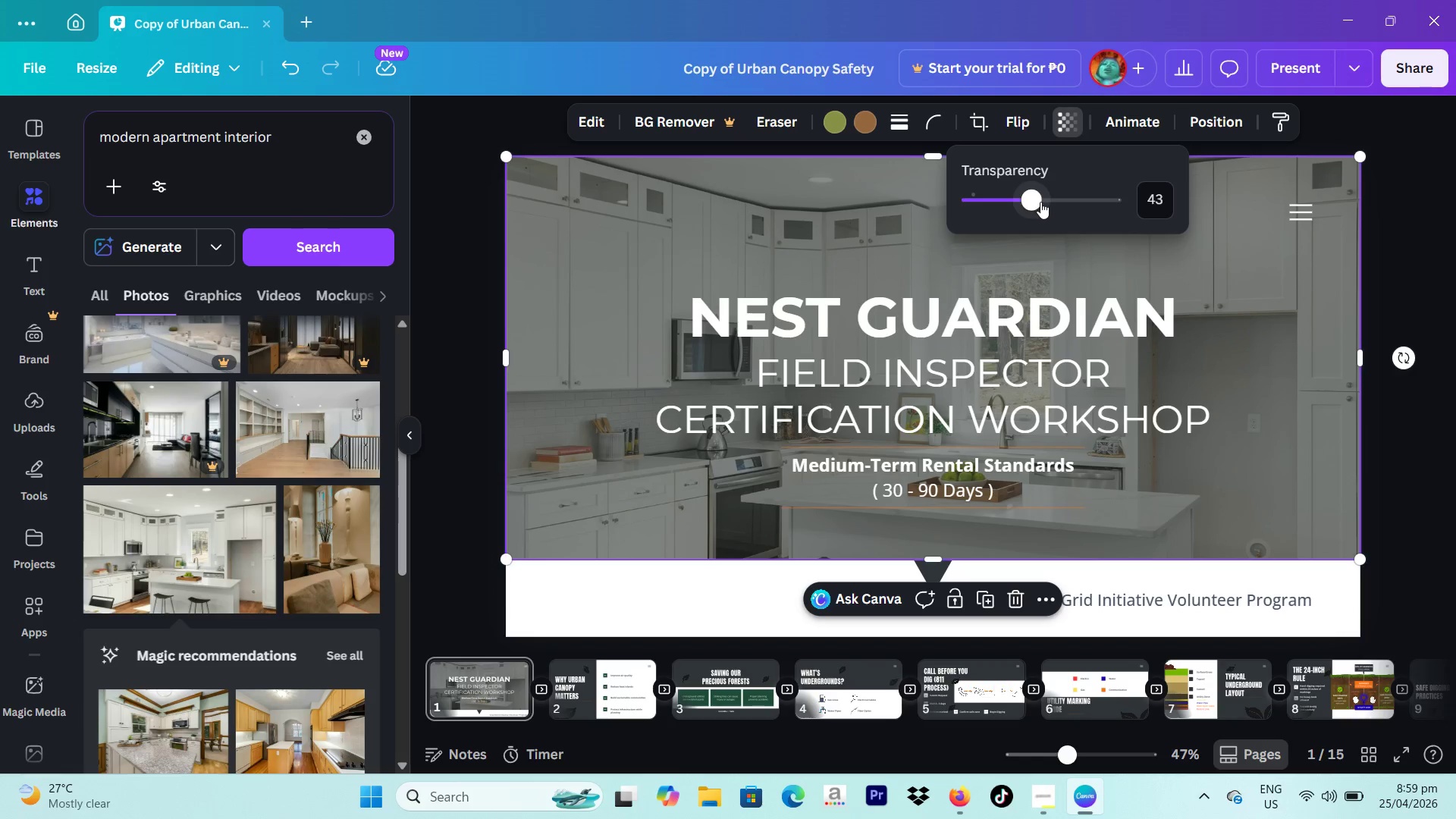 
left_click_drag(start_coordinate=[1033, 203], to_coordinate=[1012, 203])
 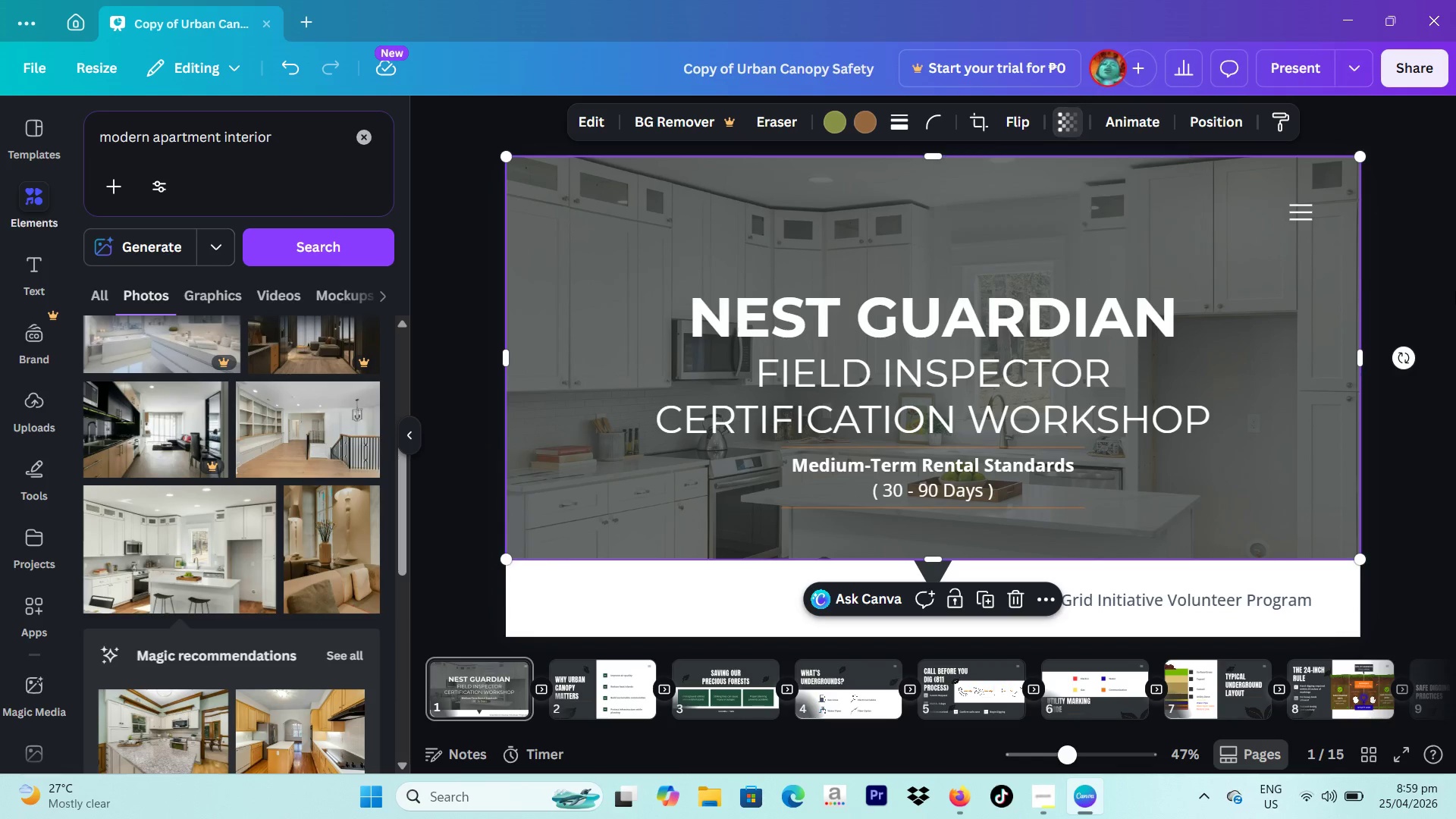 
left_click([1455, 292])
 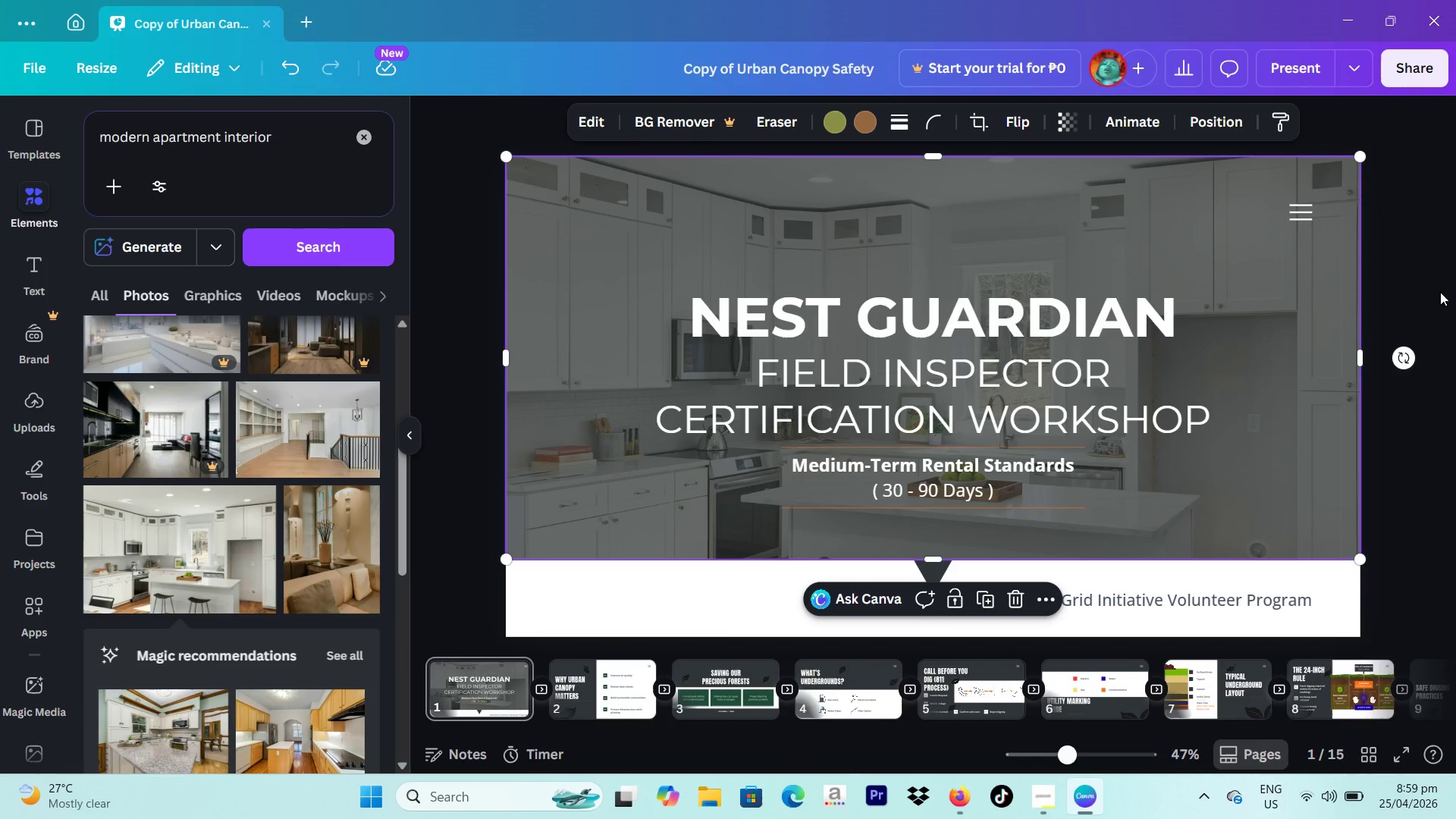 
wait(9.39)
 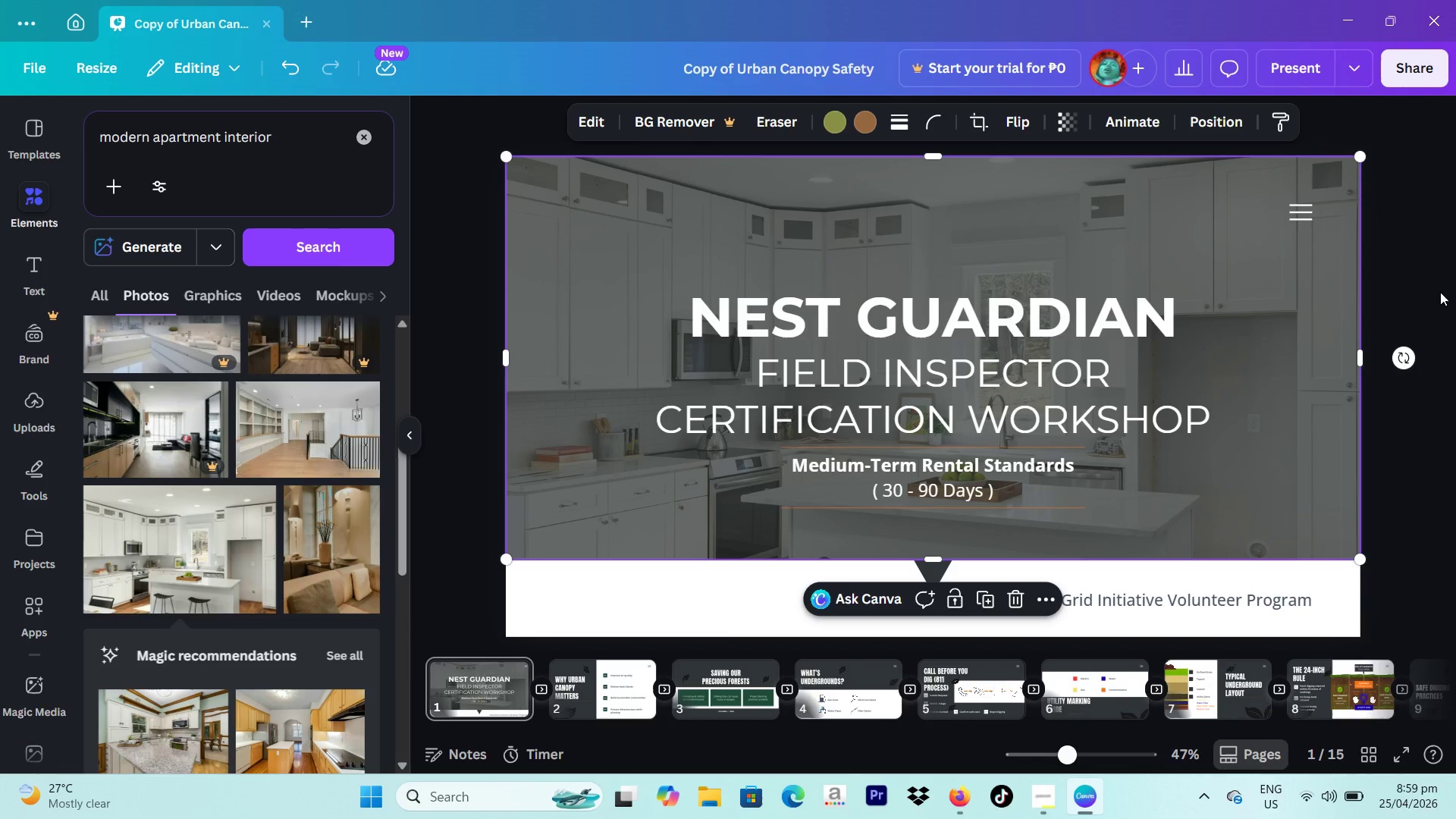 
left_click([977, 452])
 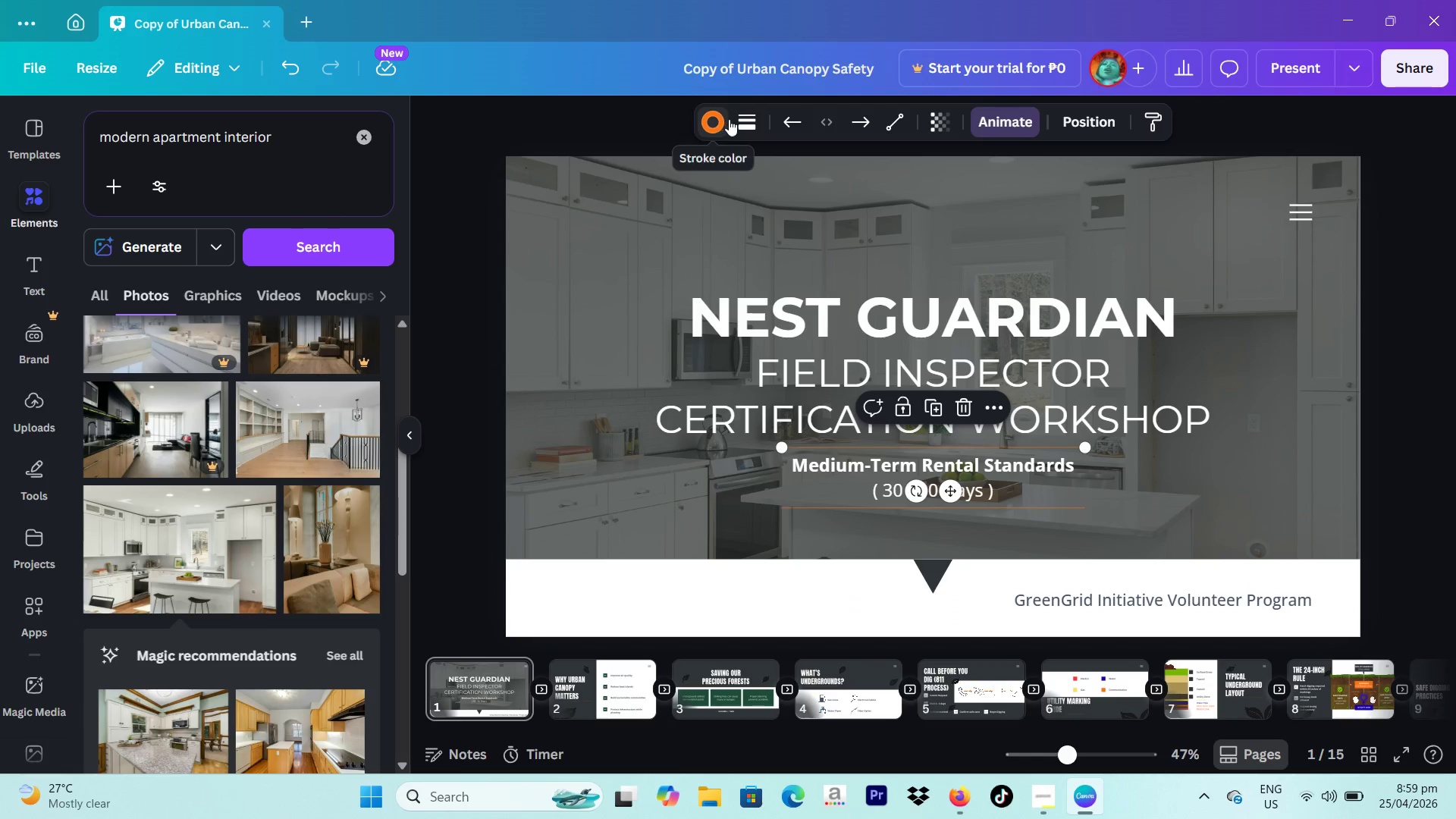 
left_click([734, 119])
 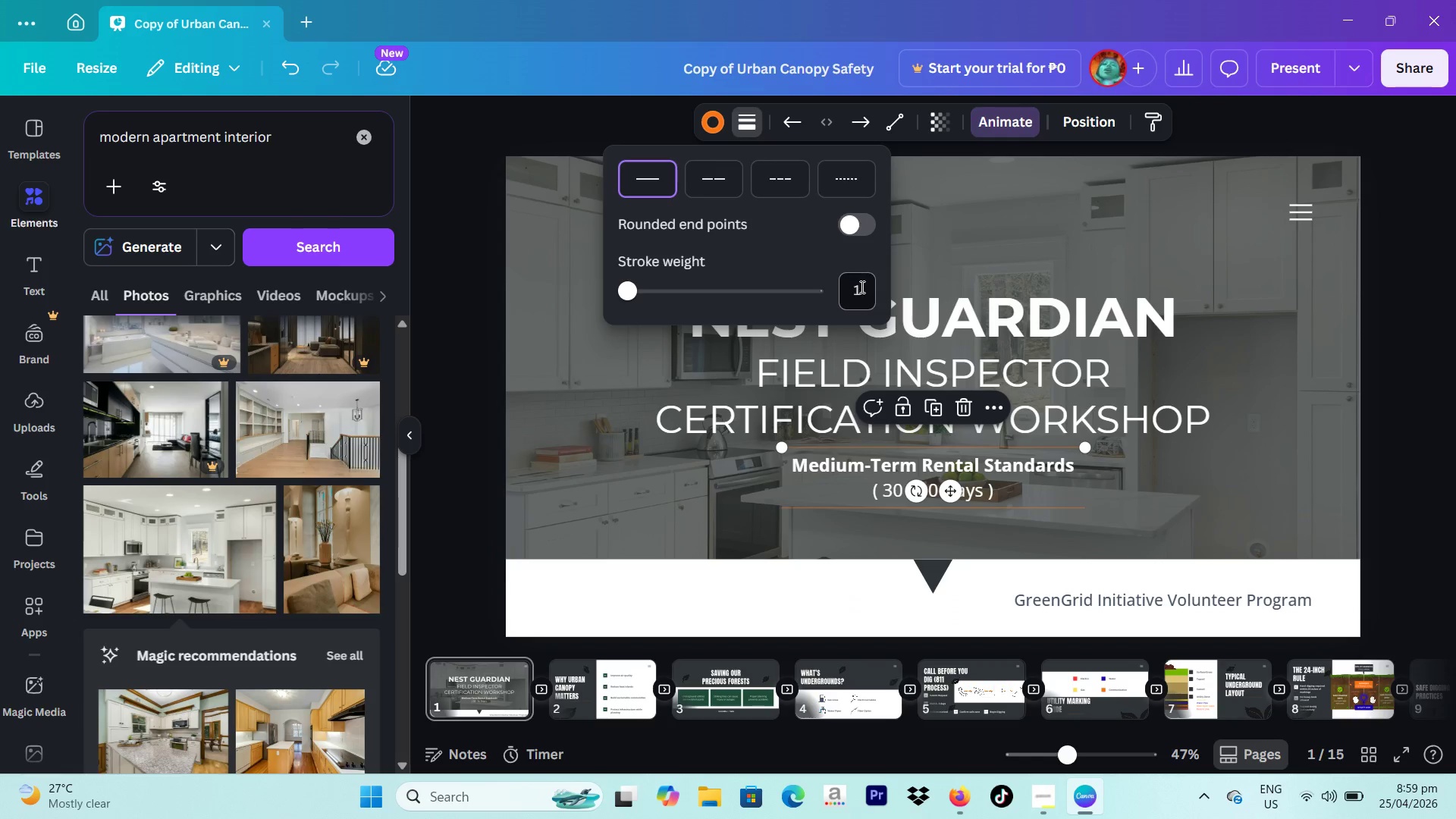 
left_click([861, 287])
 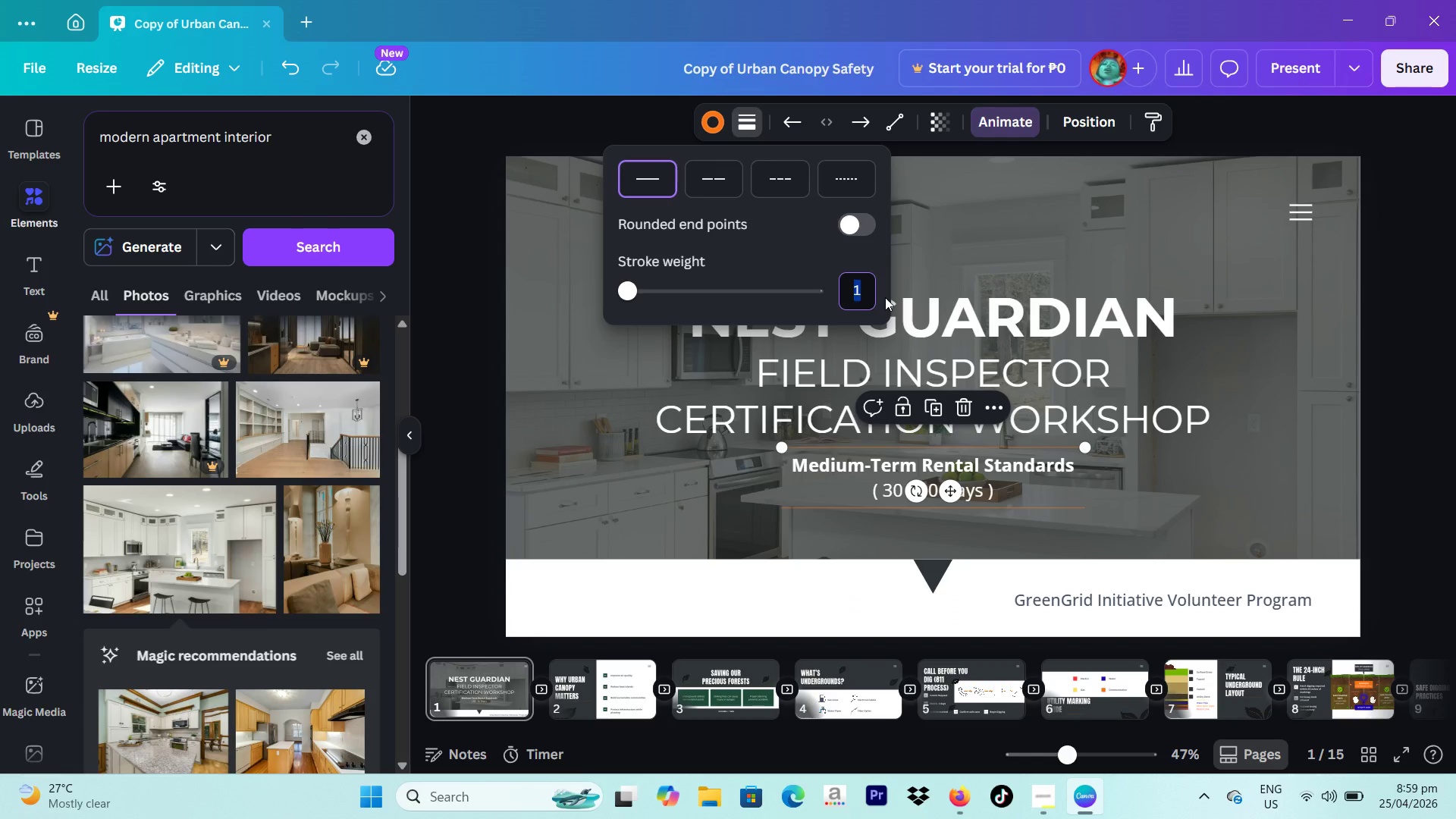 
key(2)
 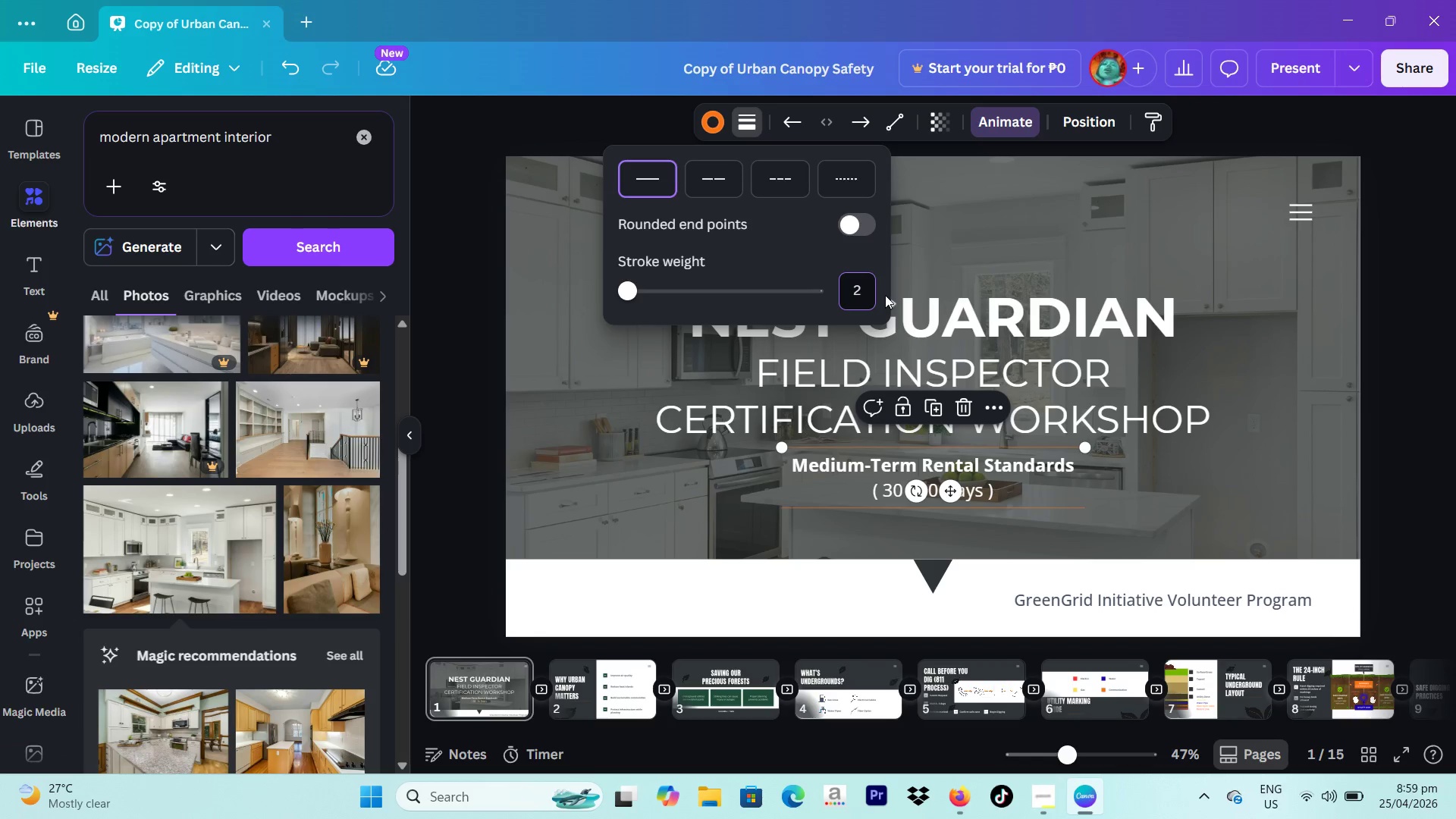 
key(Enter)
 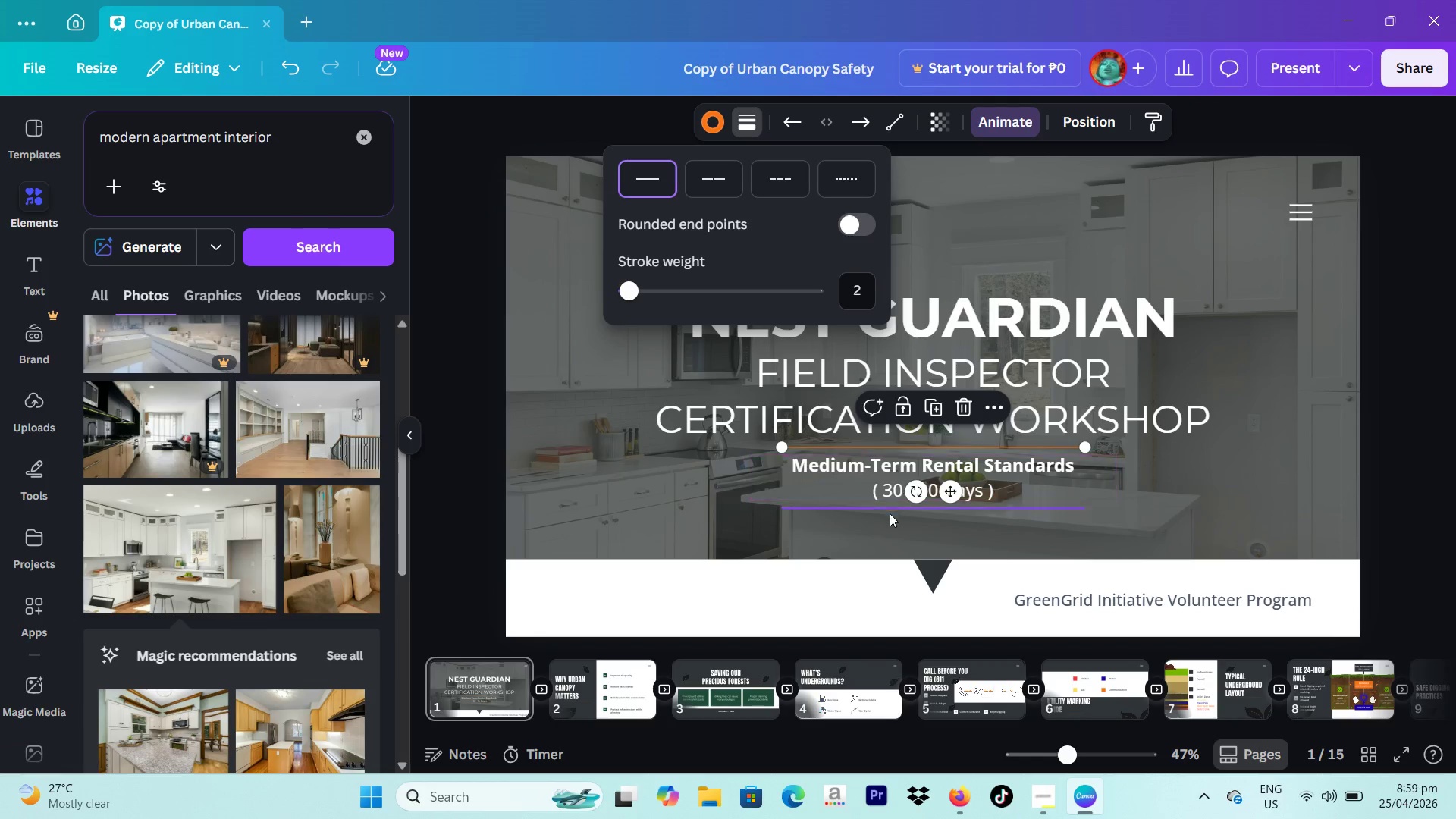 
left_click([871, 507])
 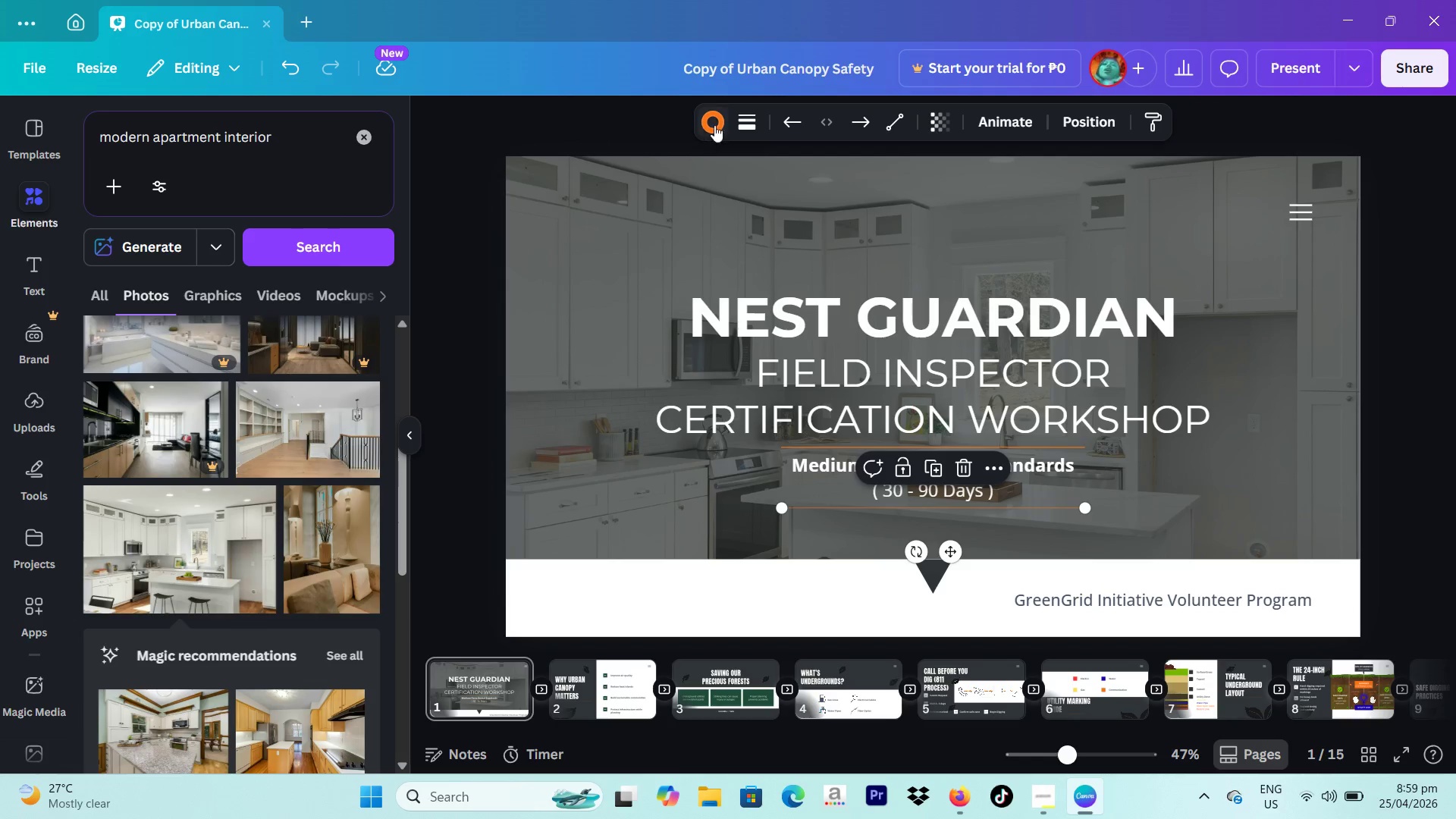 
left_click([737, 120])
 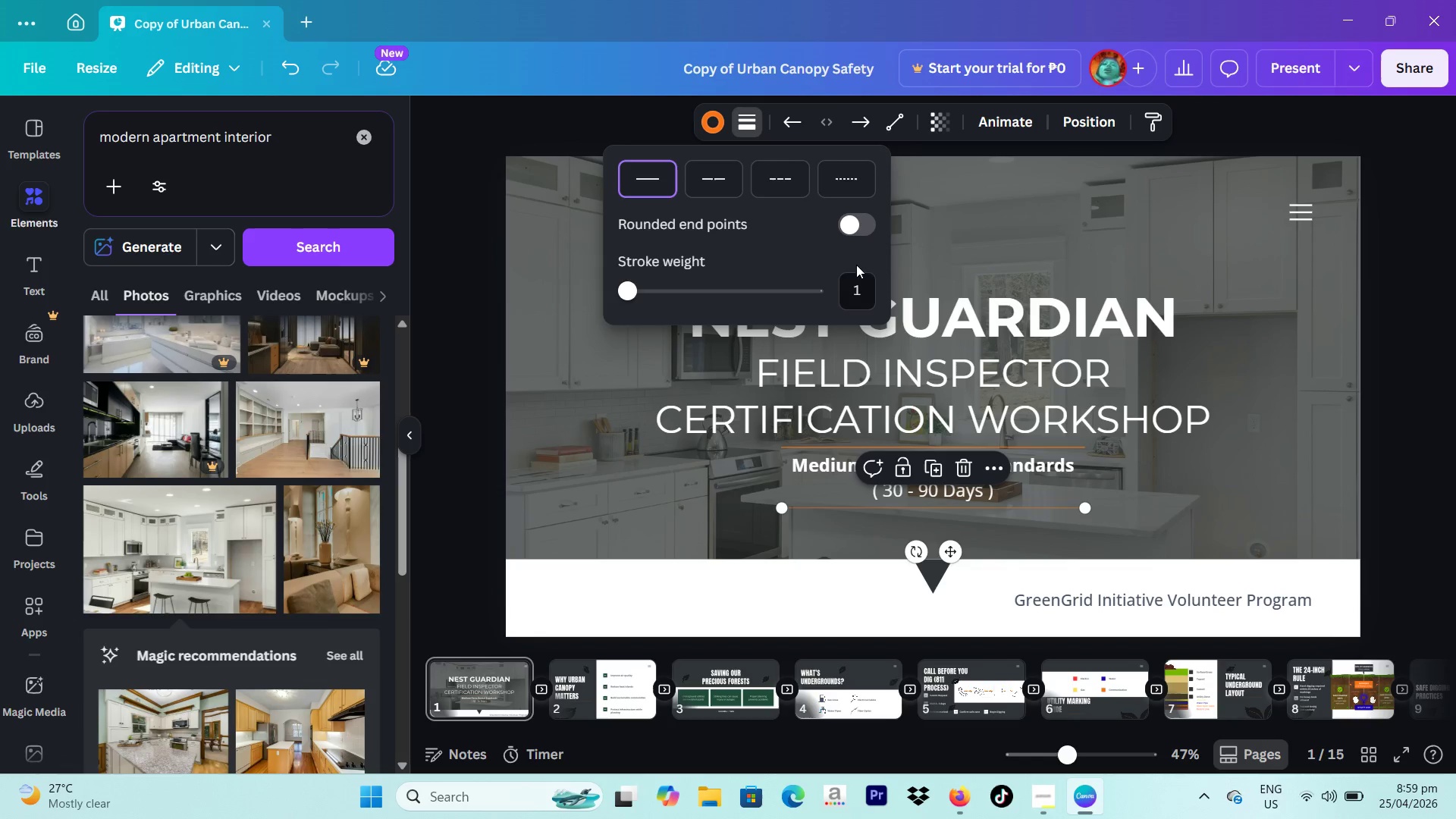 
left_click([855, 279])
 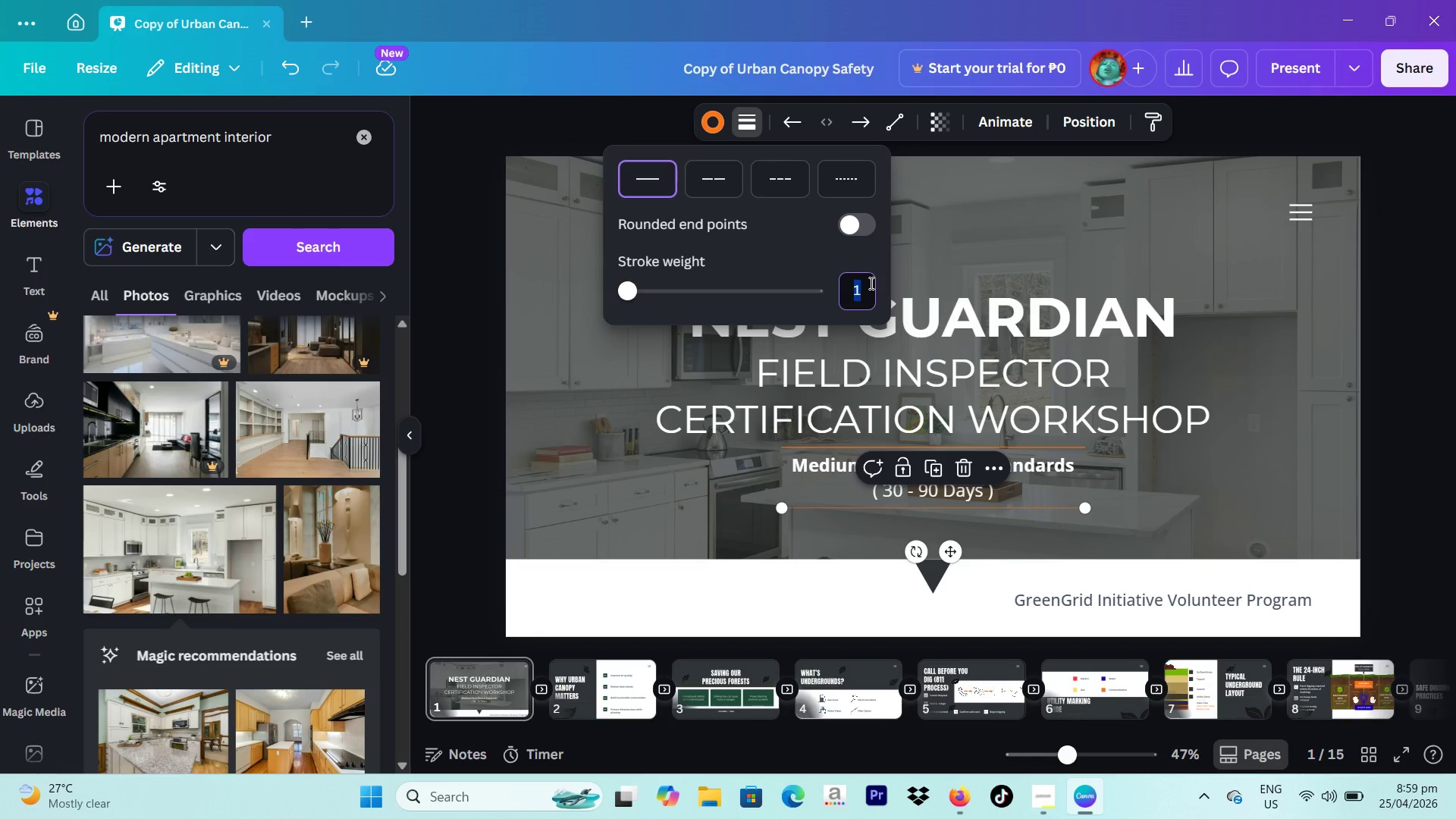 
key(2)
 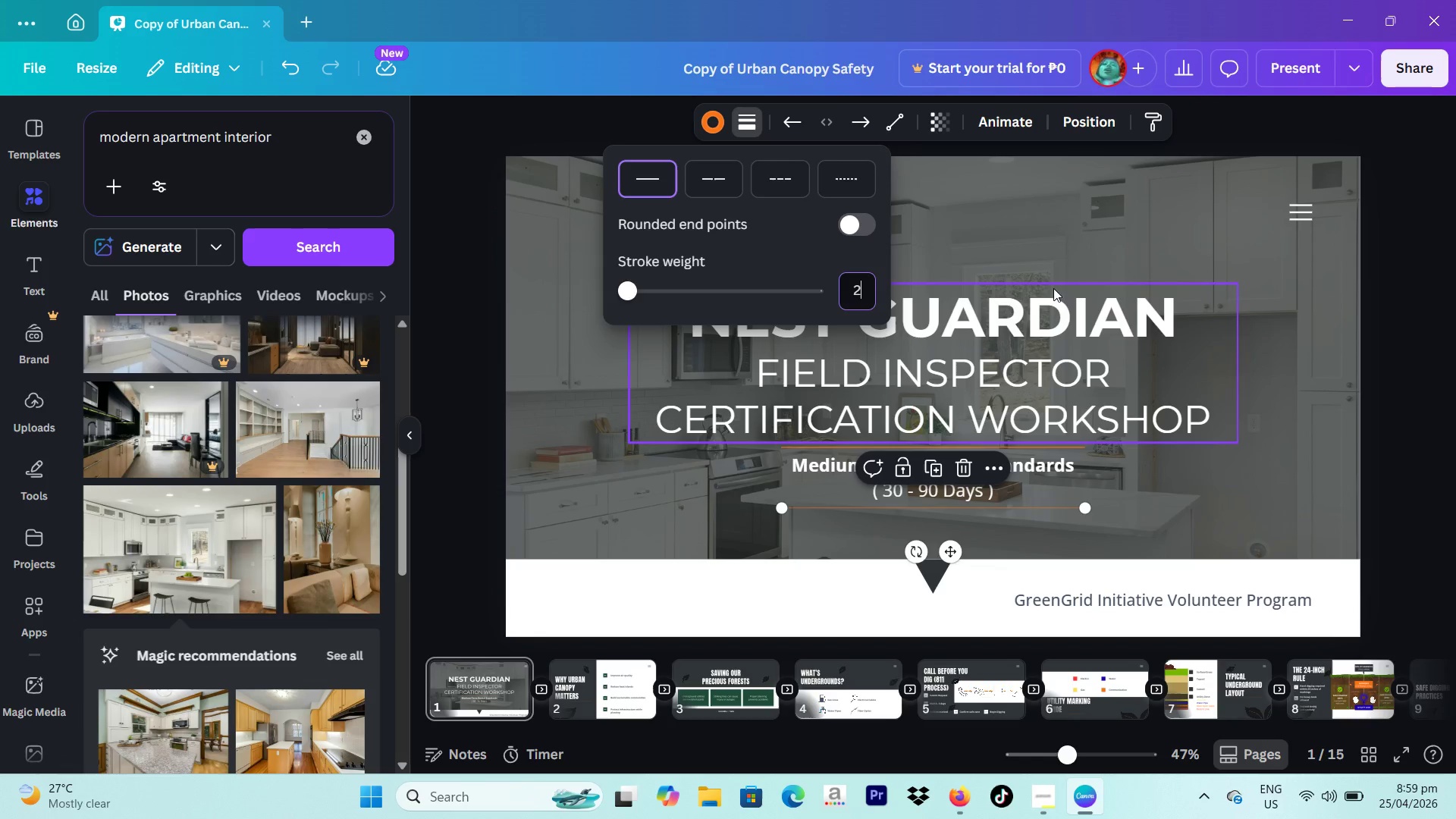 
key(Enter)
 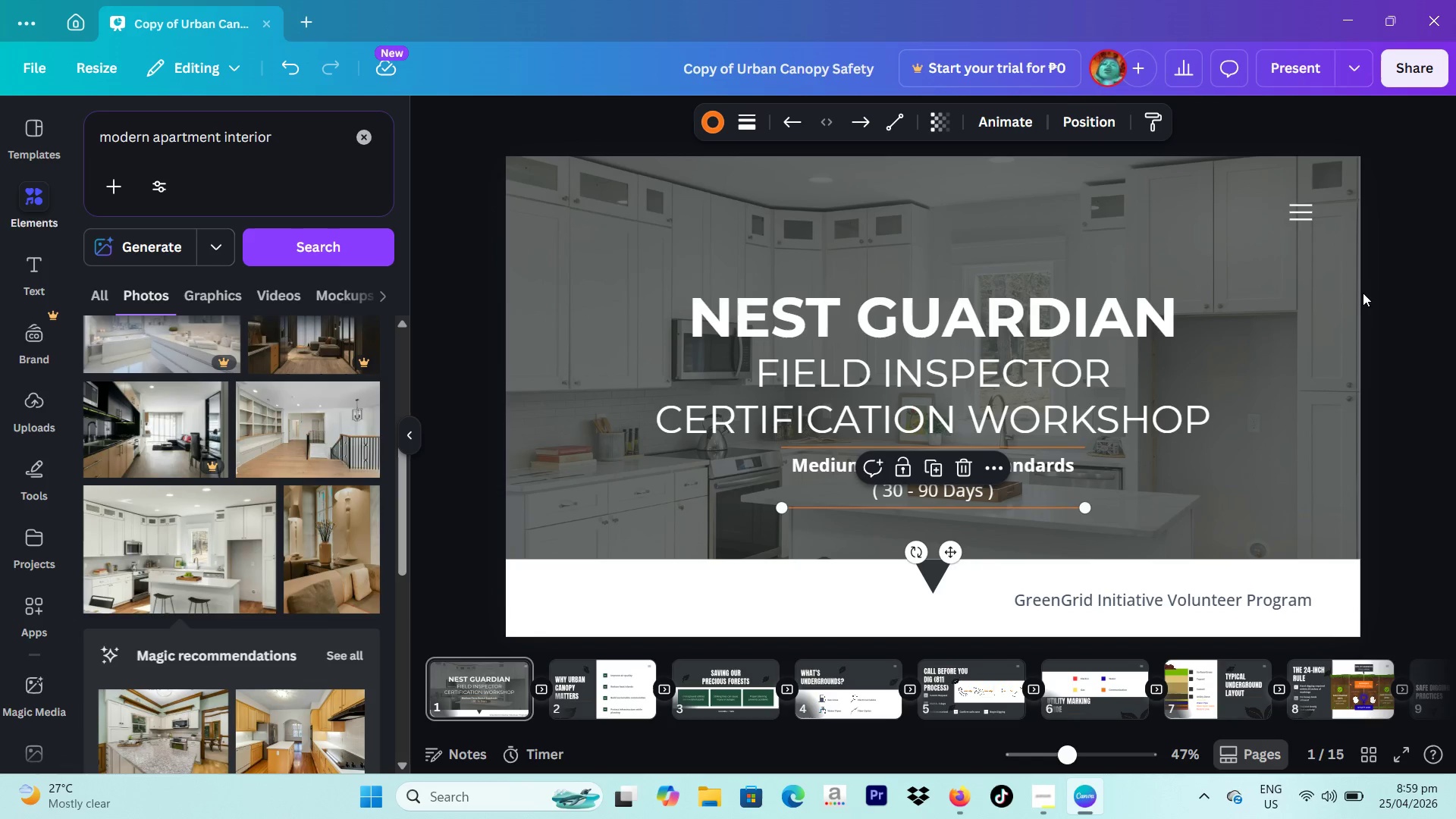 
double_click([1363, 293])
 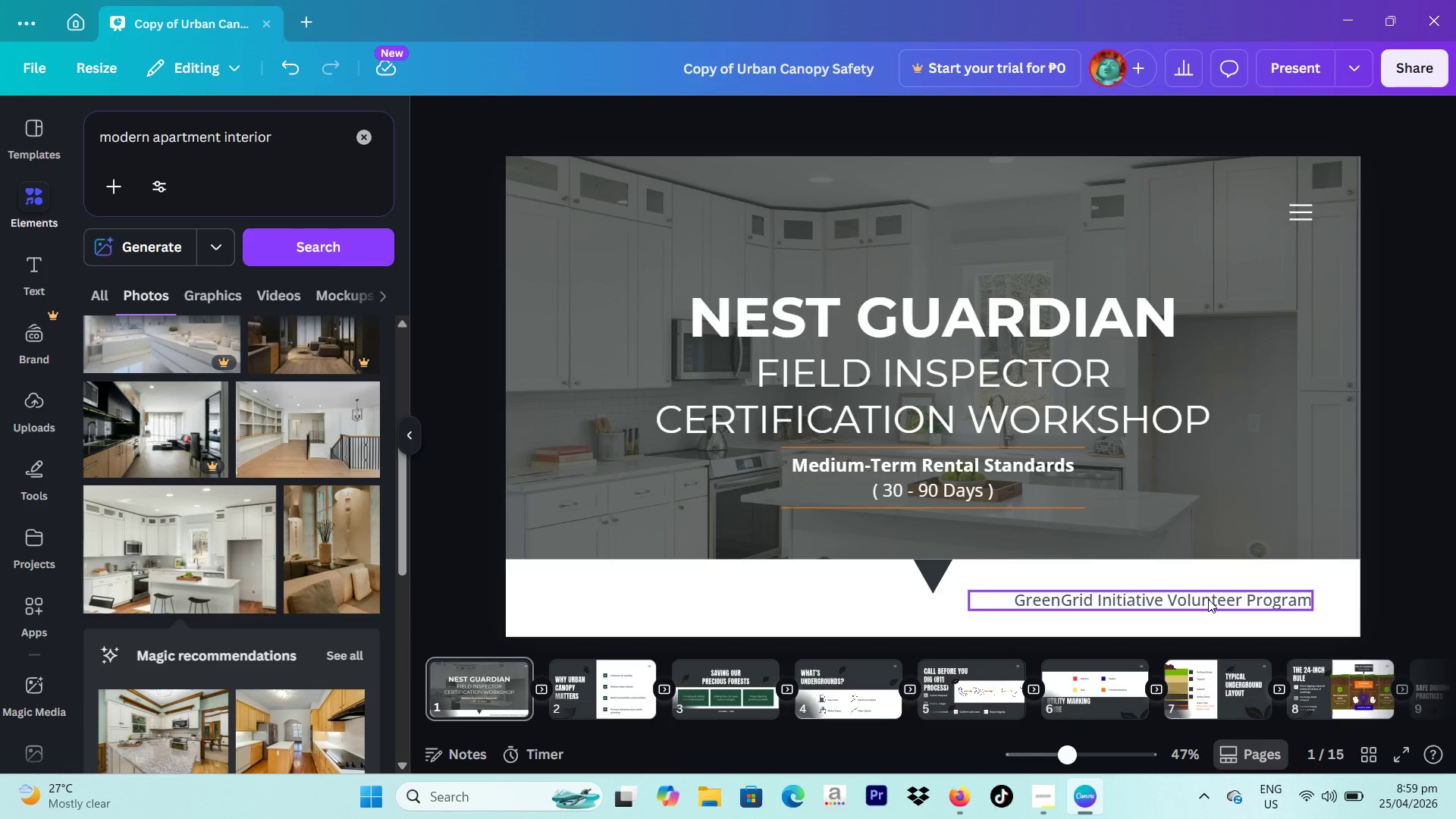 
left_click([1208, 599])
 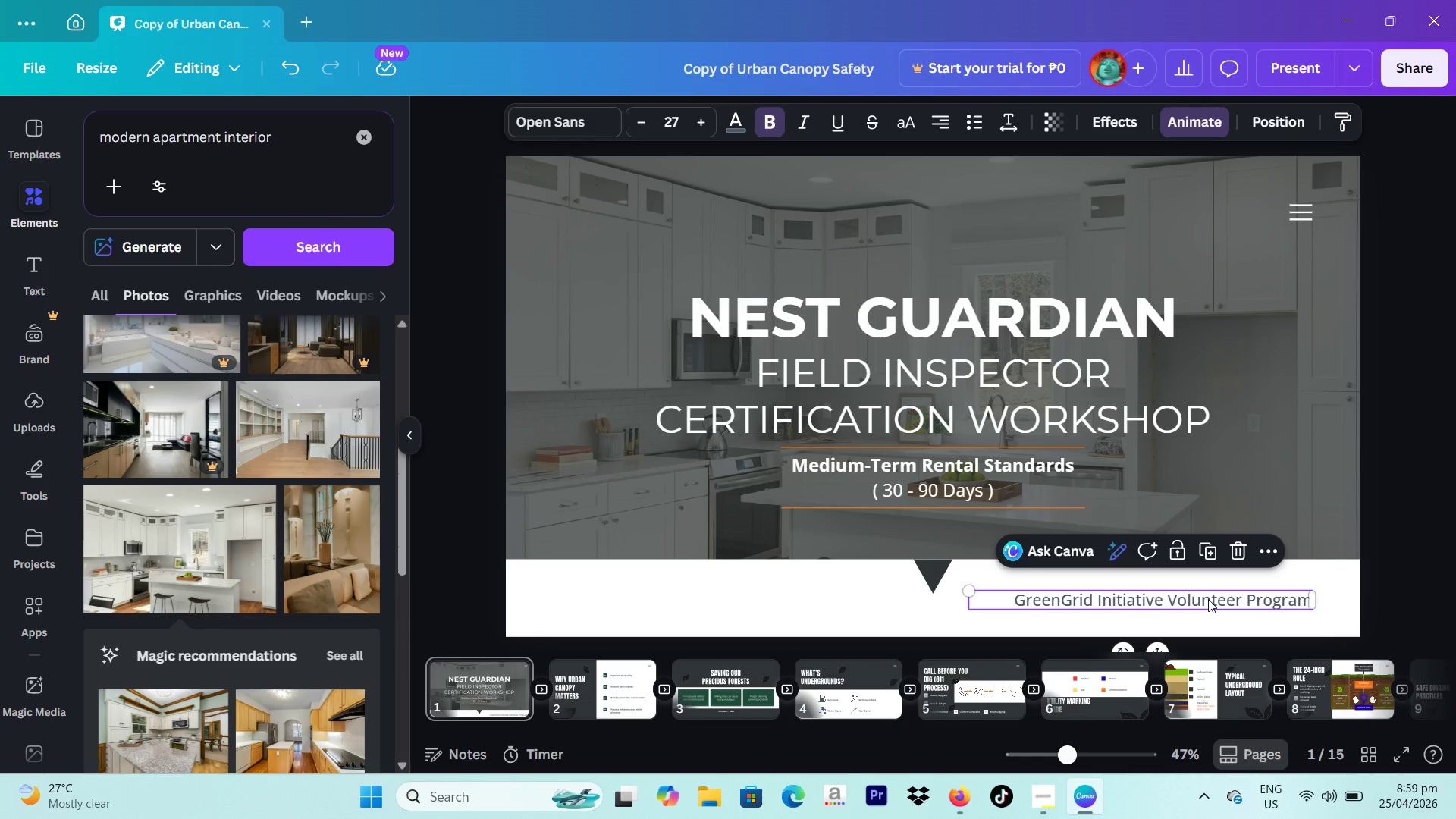 
key(Backspace)
 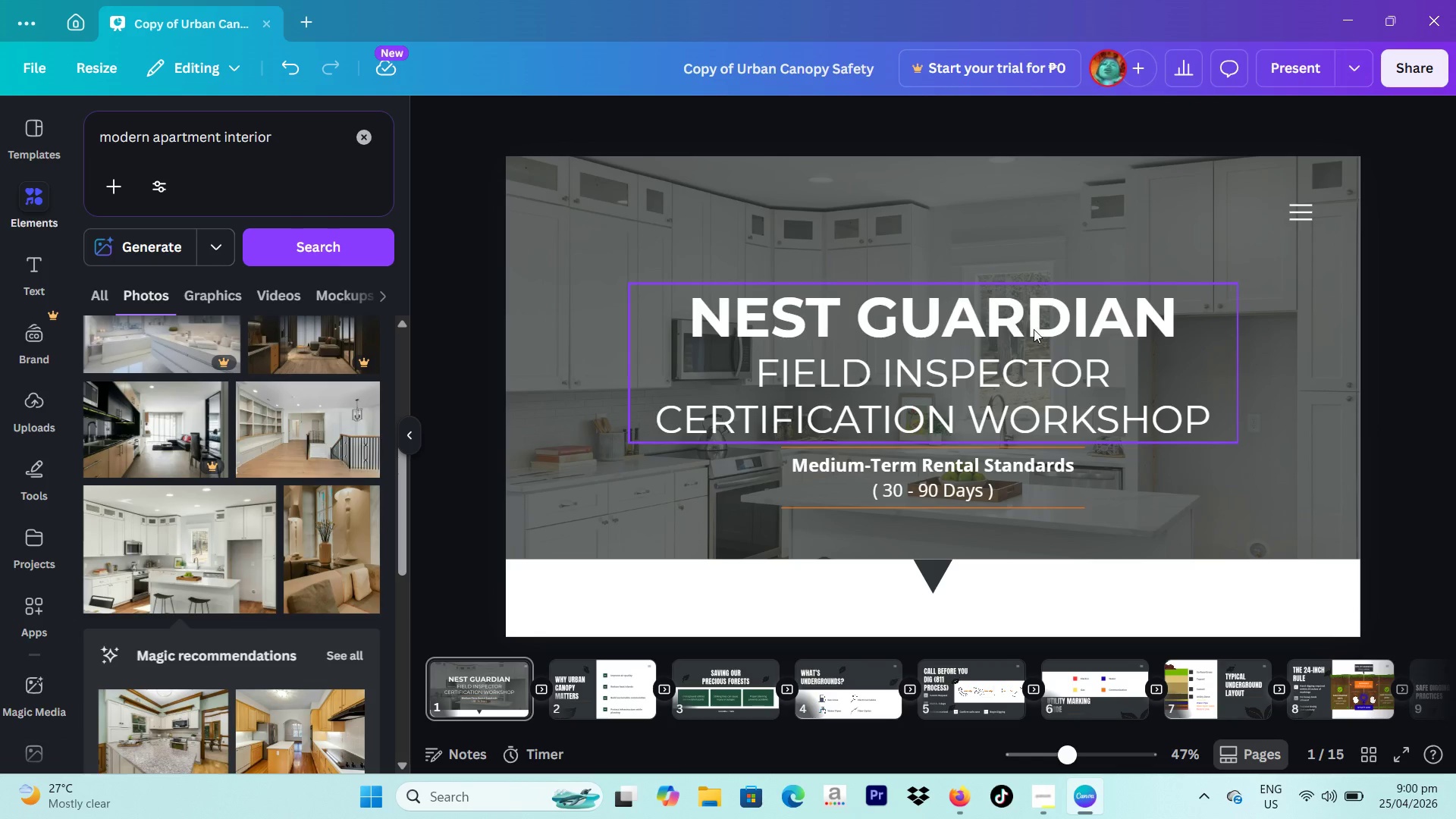 
wait(19.2)
 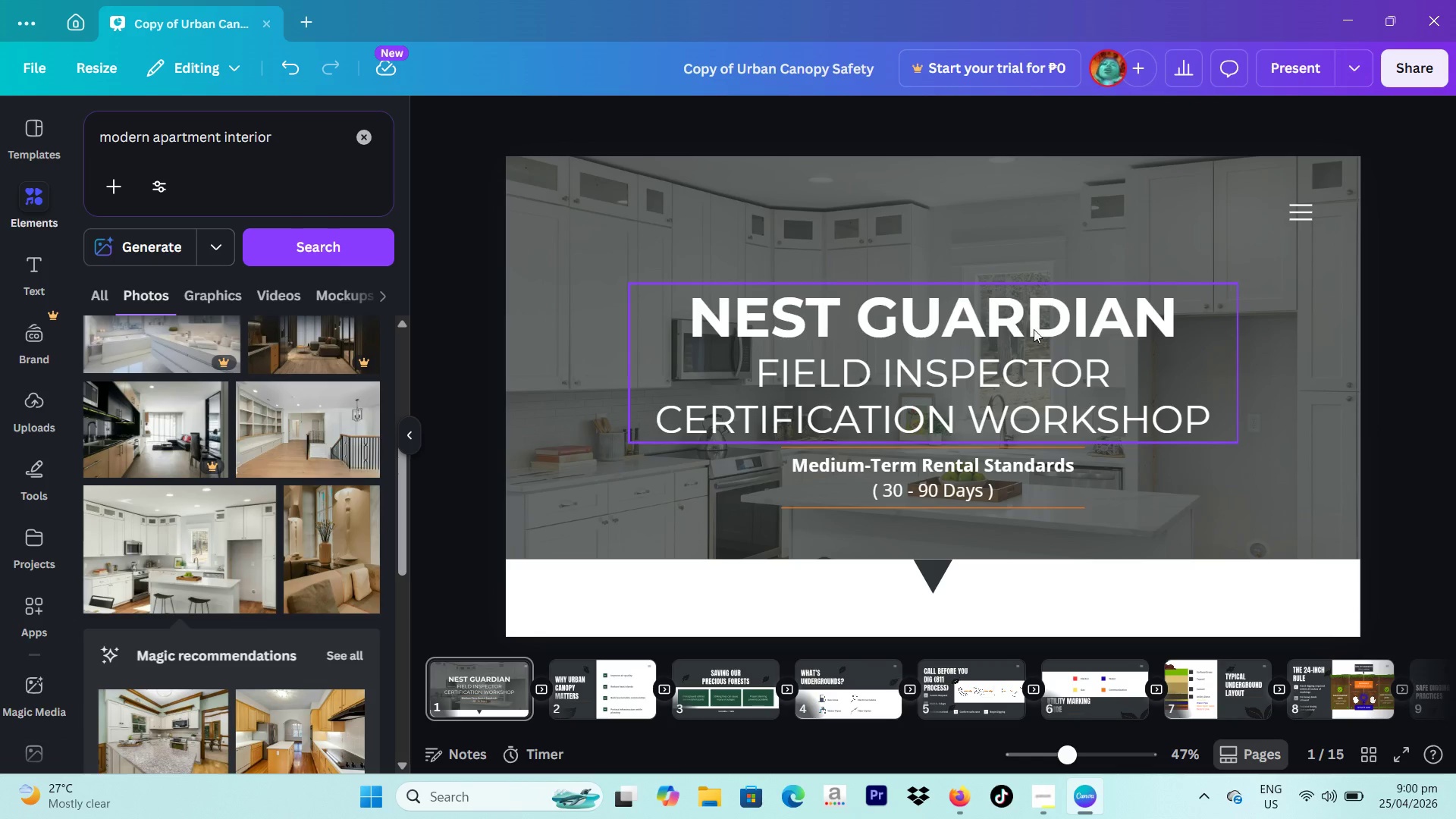 
left_click_drag(start_coordinate=[437, 242], to_coordinate=[1304, 552])
 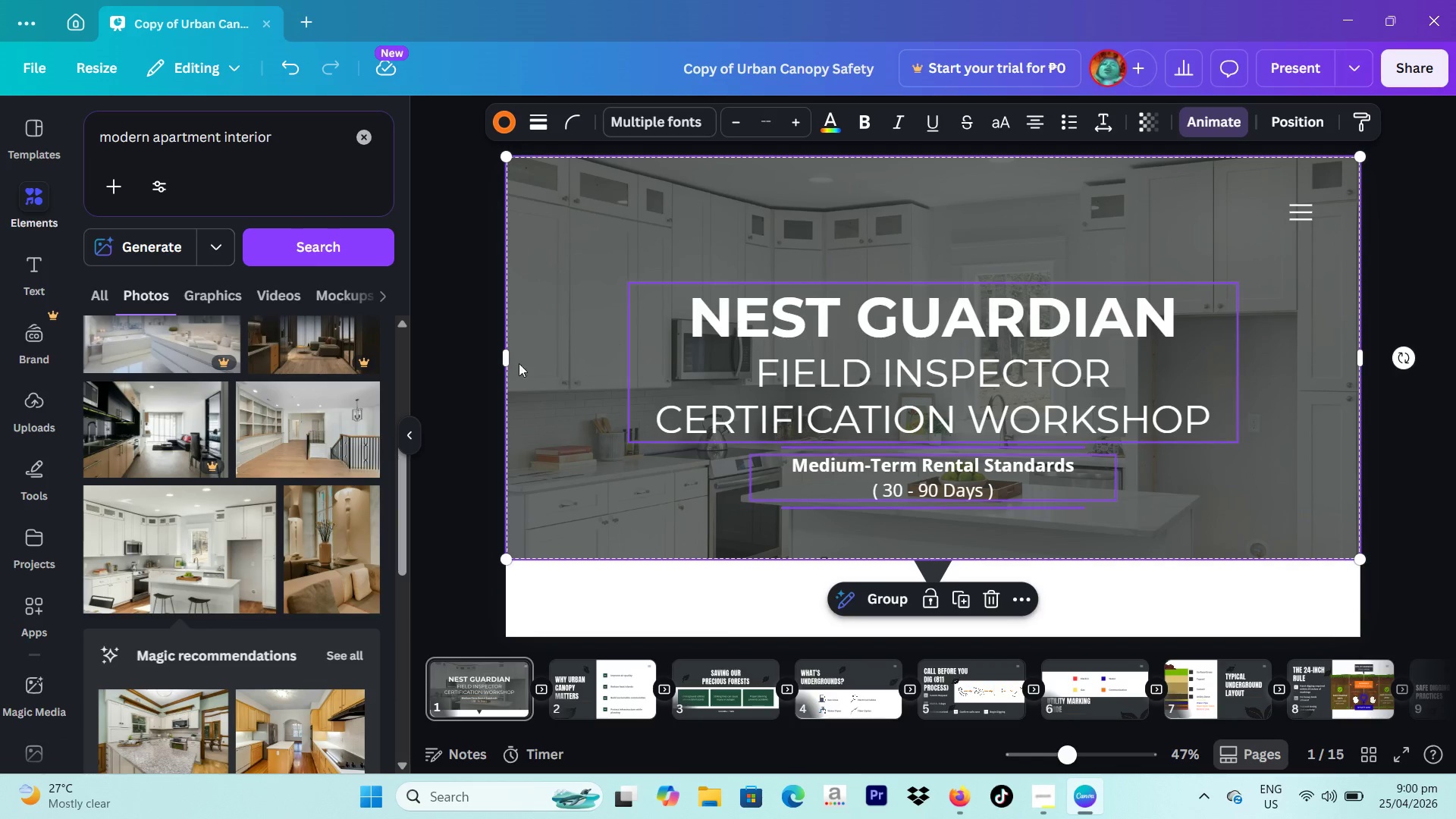 
left_click([465, 357])
 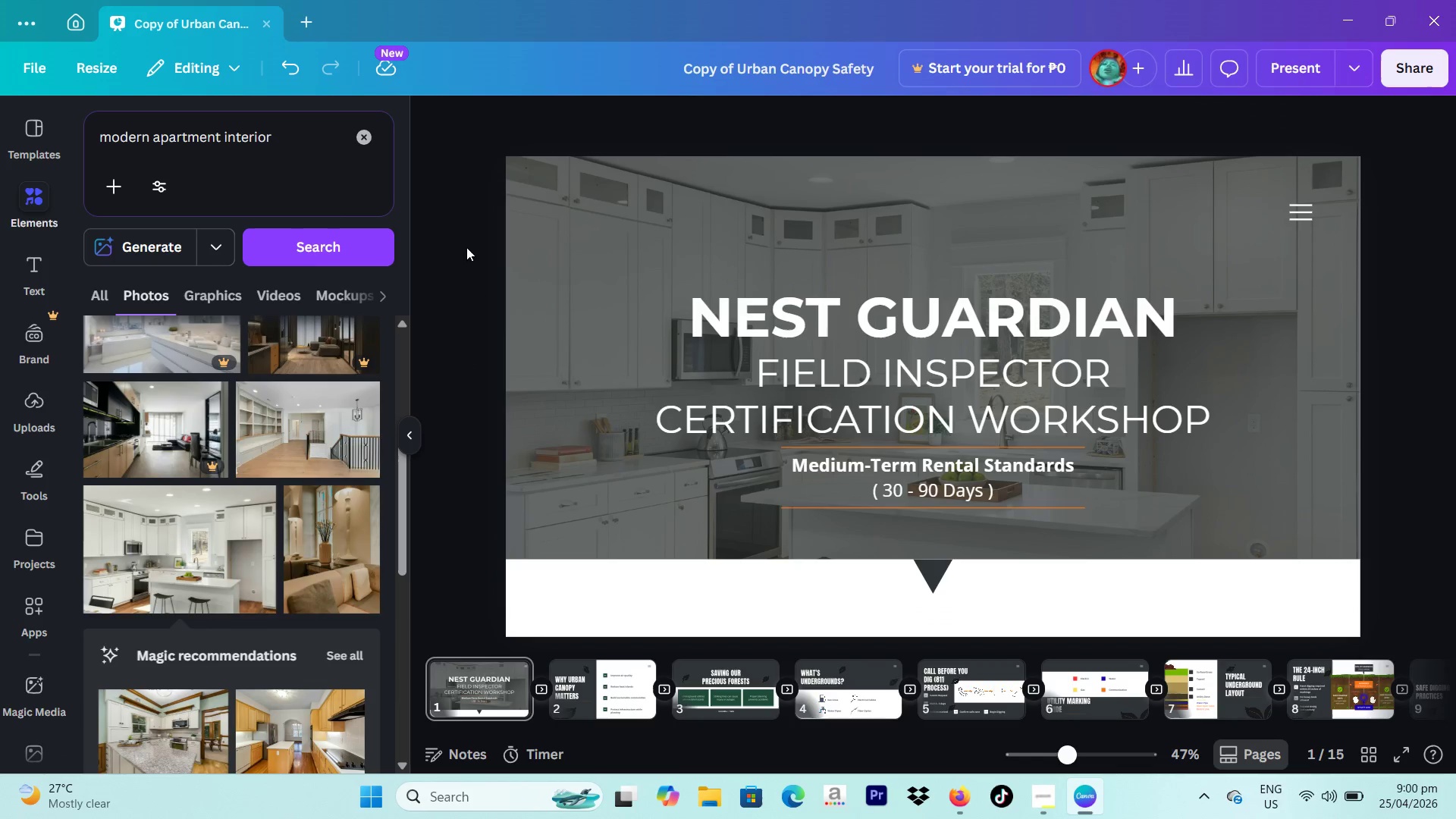 
left_click_drag(start_coordinate=[464, 243], to_coordinate=[1028, 617])
 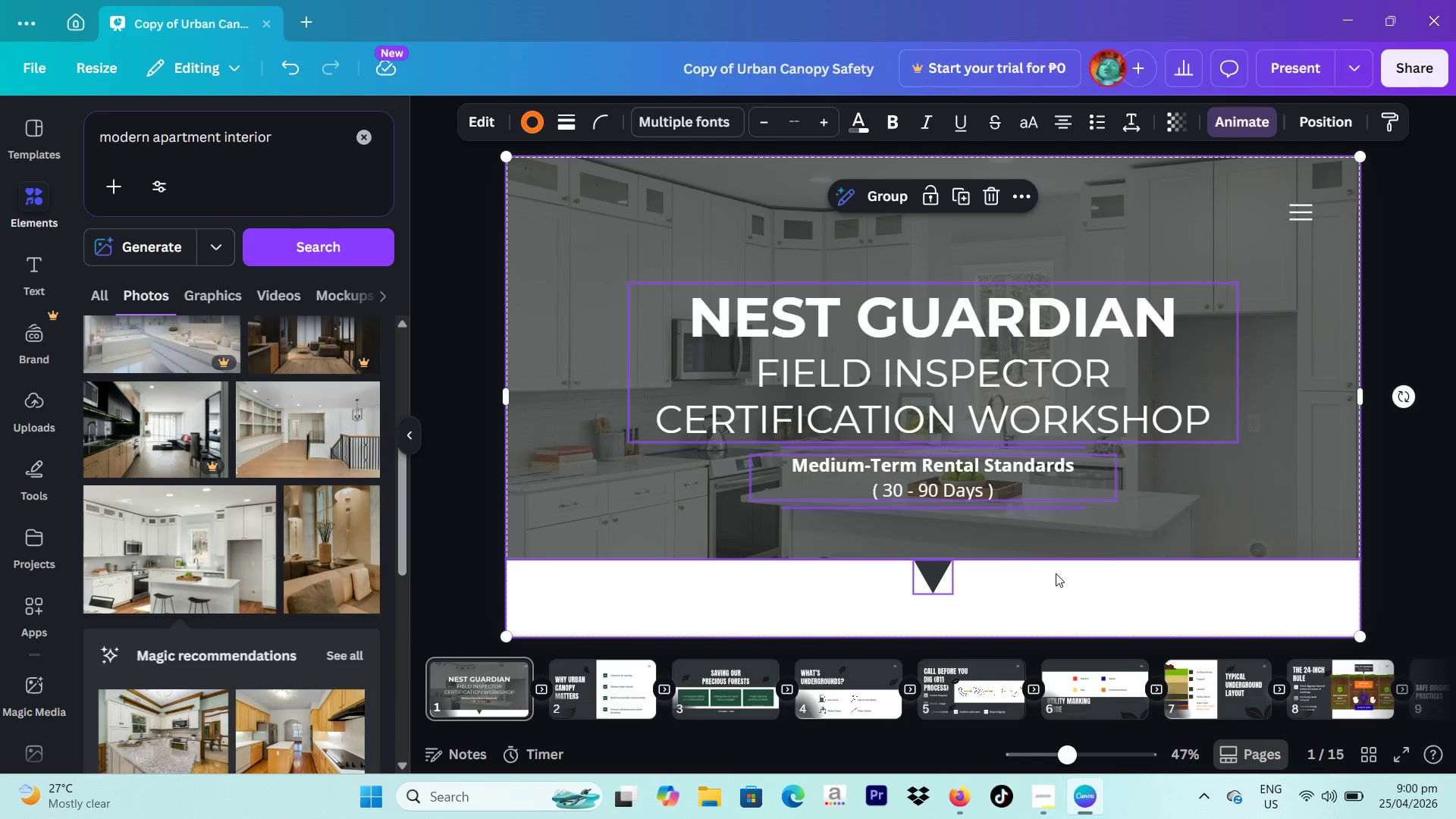 
hold_key(key=ArrowDown, duration=1.53)
 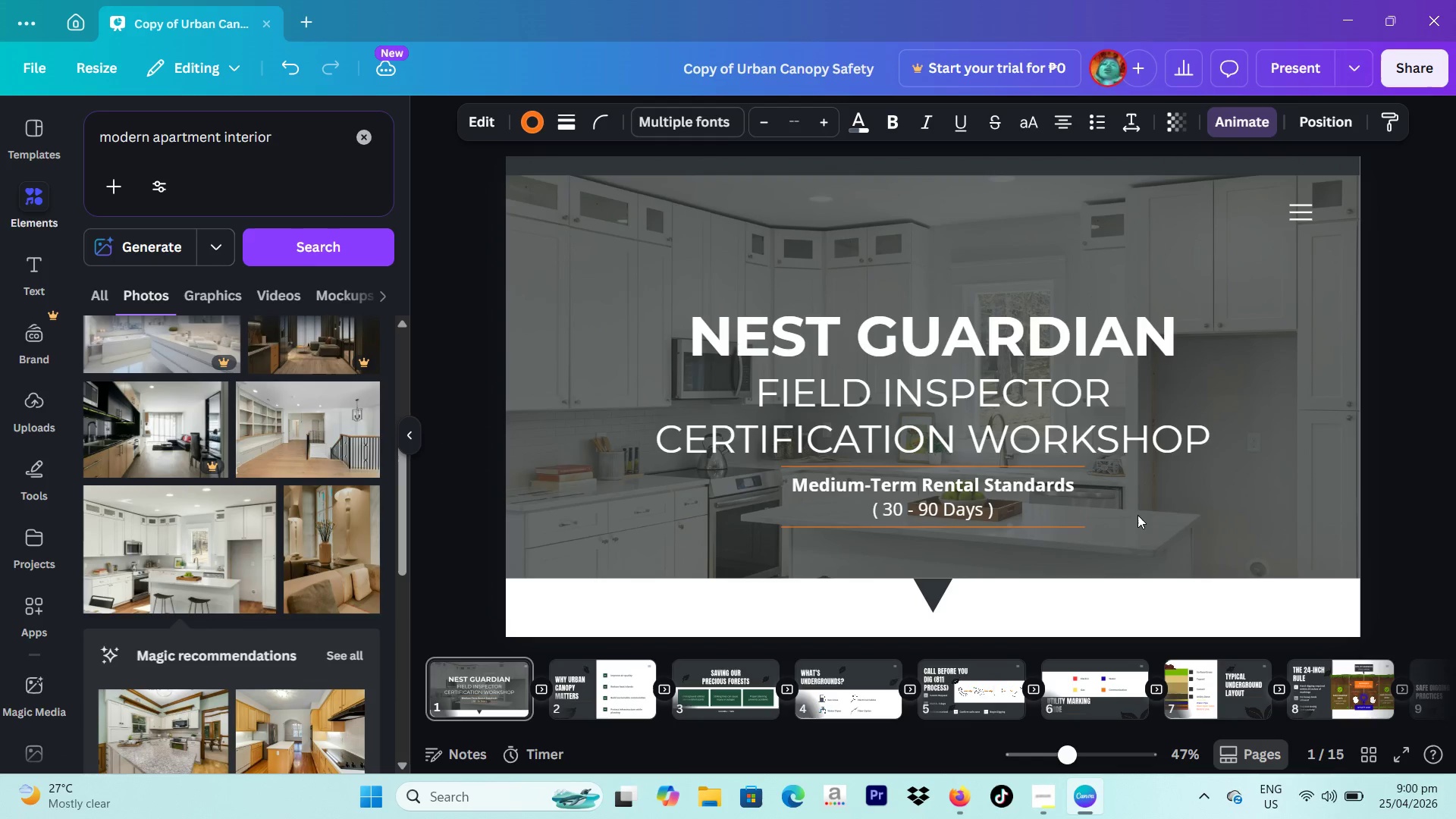 
hold_key(key=ArrowDown, duration=0.33)
 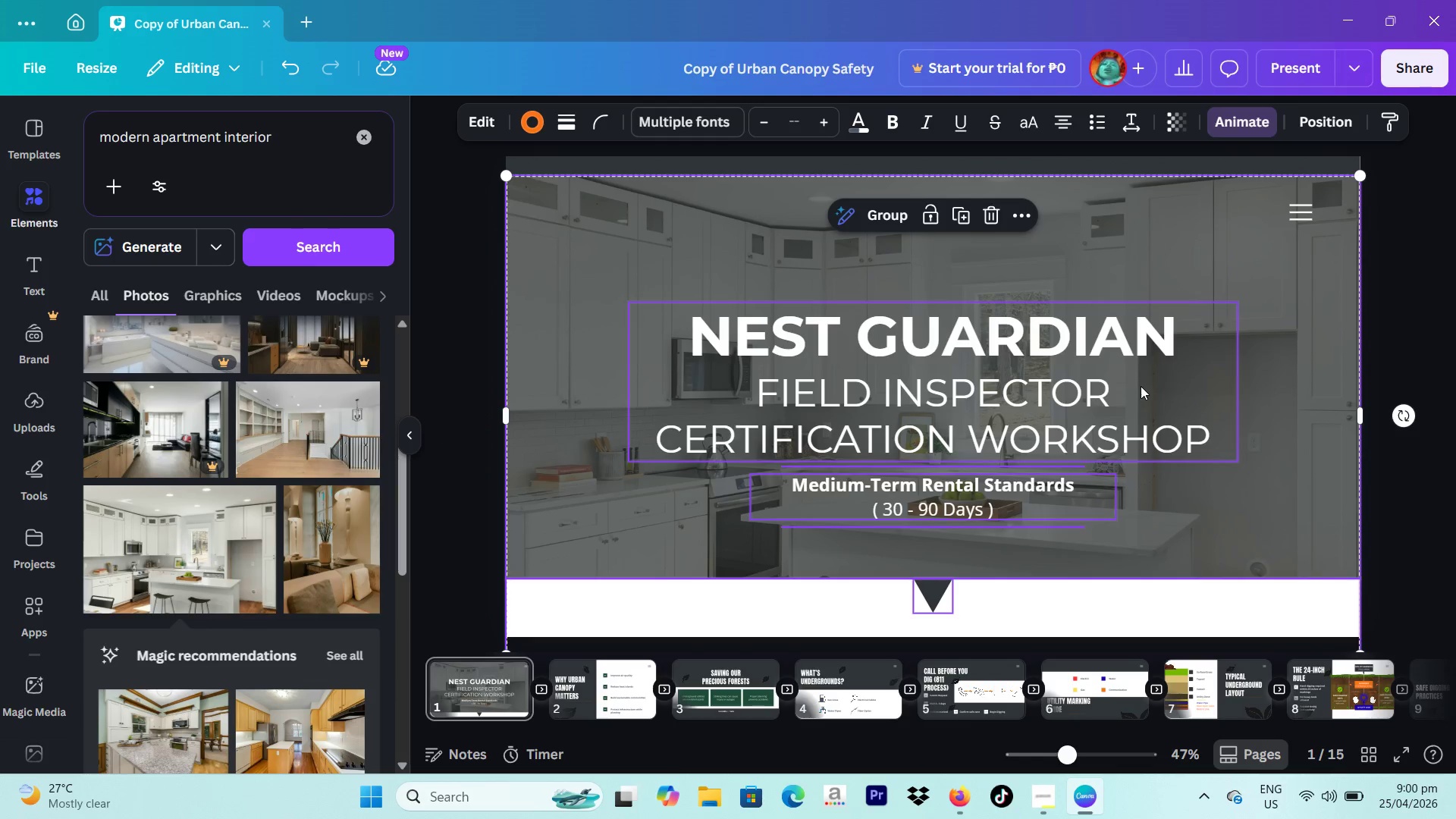 
left_click_drag(start_coordinate=[1107, 246], to_coordinate=[1107, 229])
 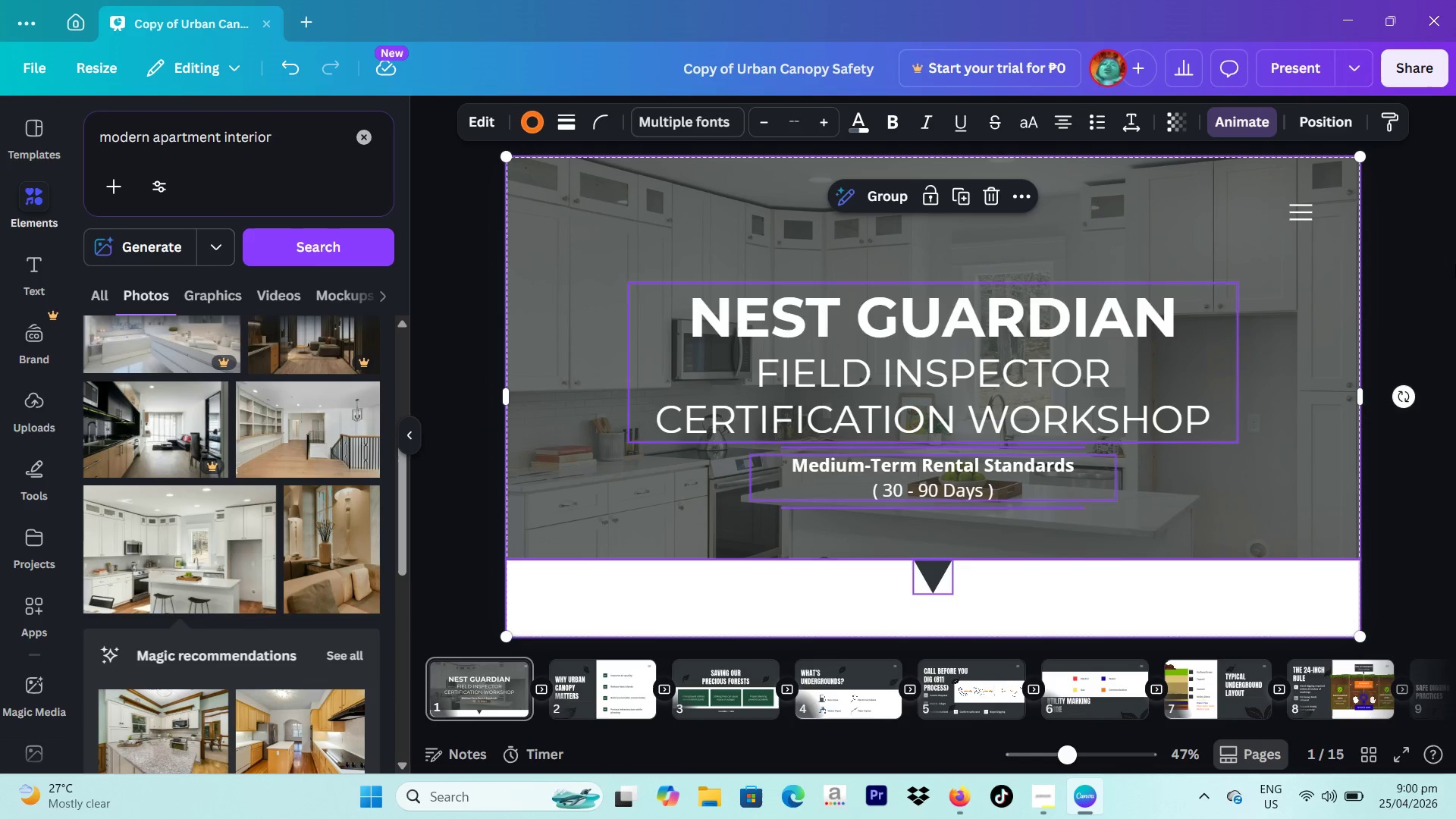 
left_click([1455, 265])
 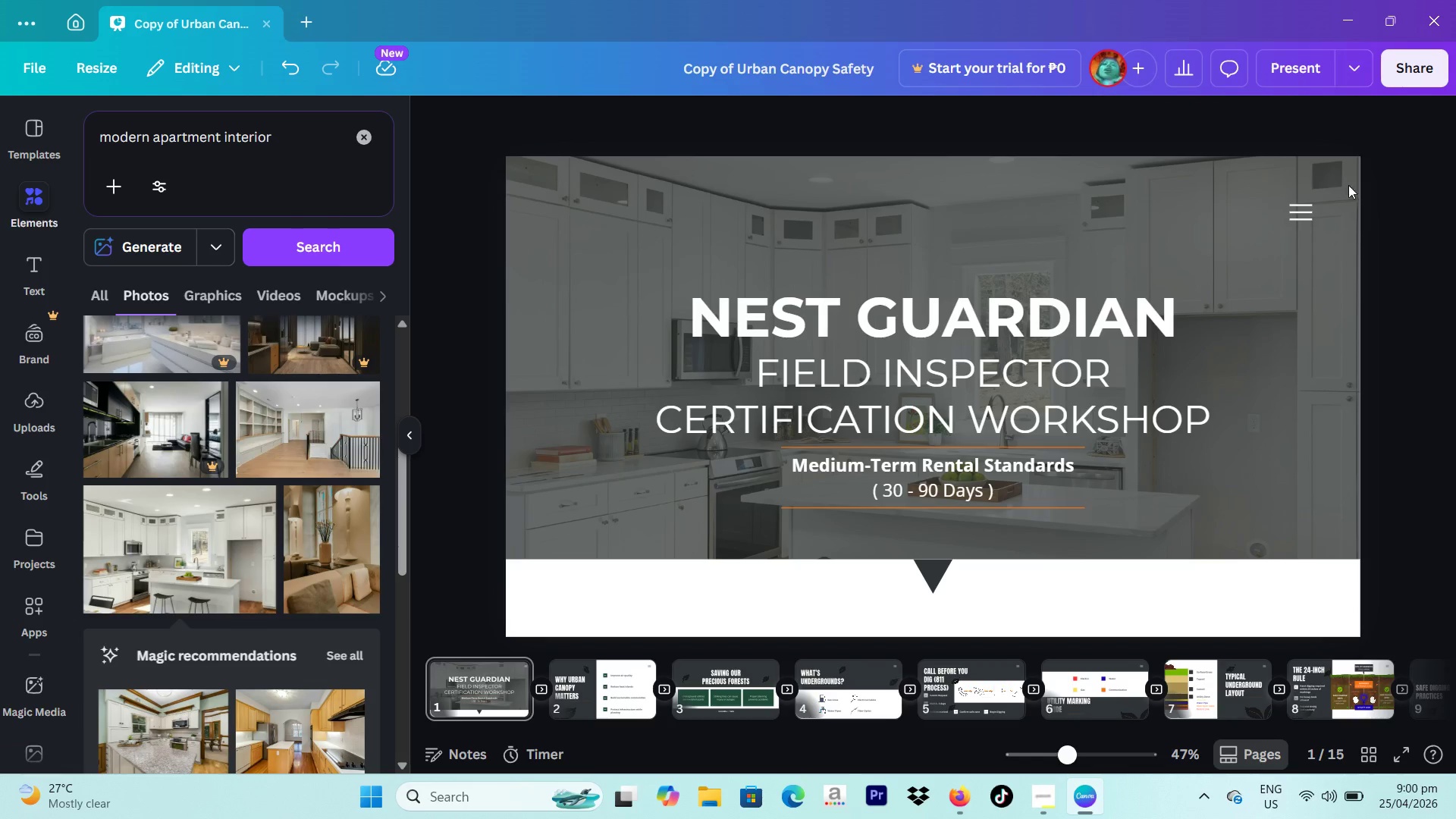 
wait(12.94)
 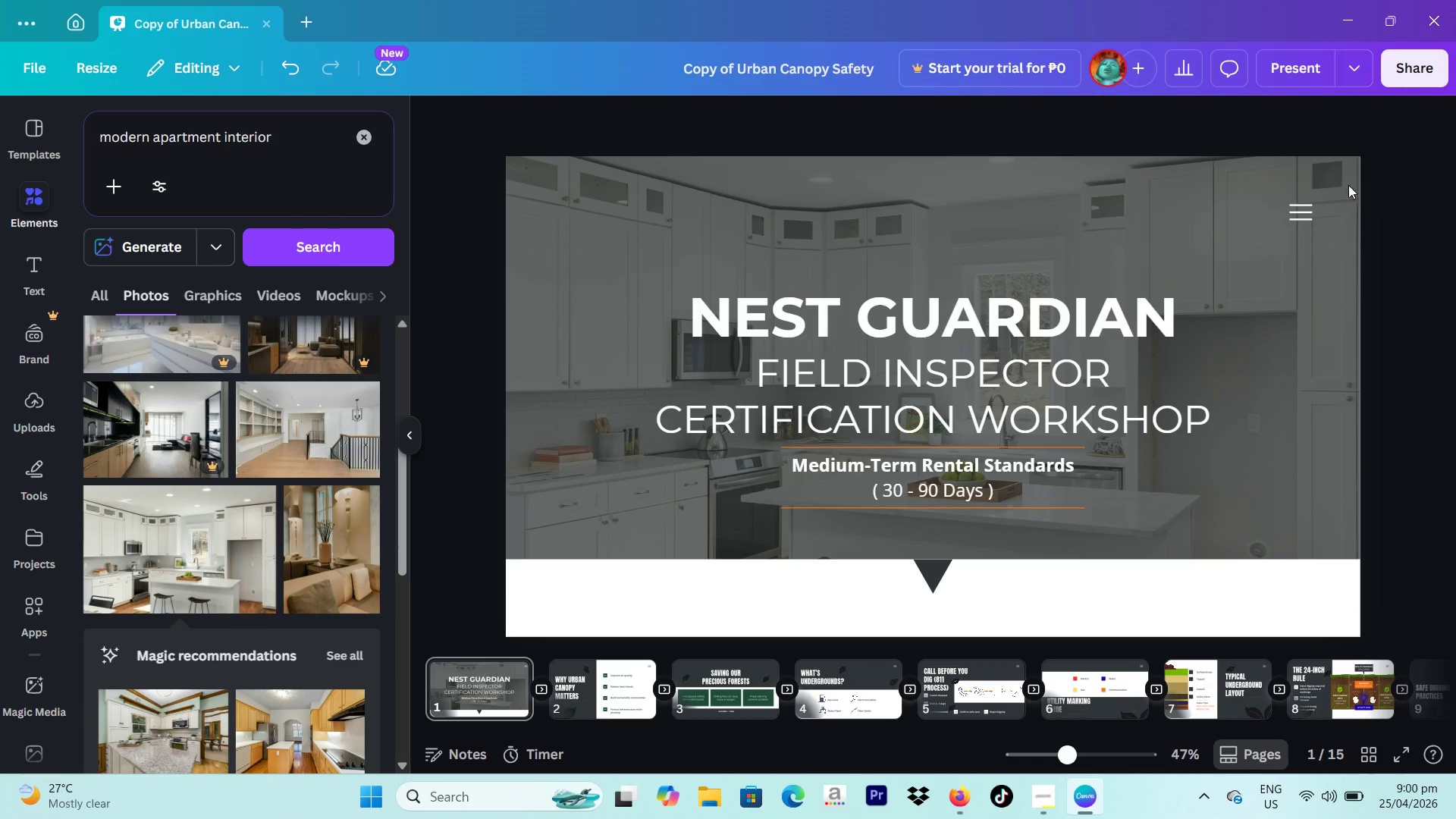 
left_click_drag(start_coordinate=[479, 191], to_coordinate=[1158, 609])
 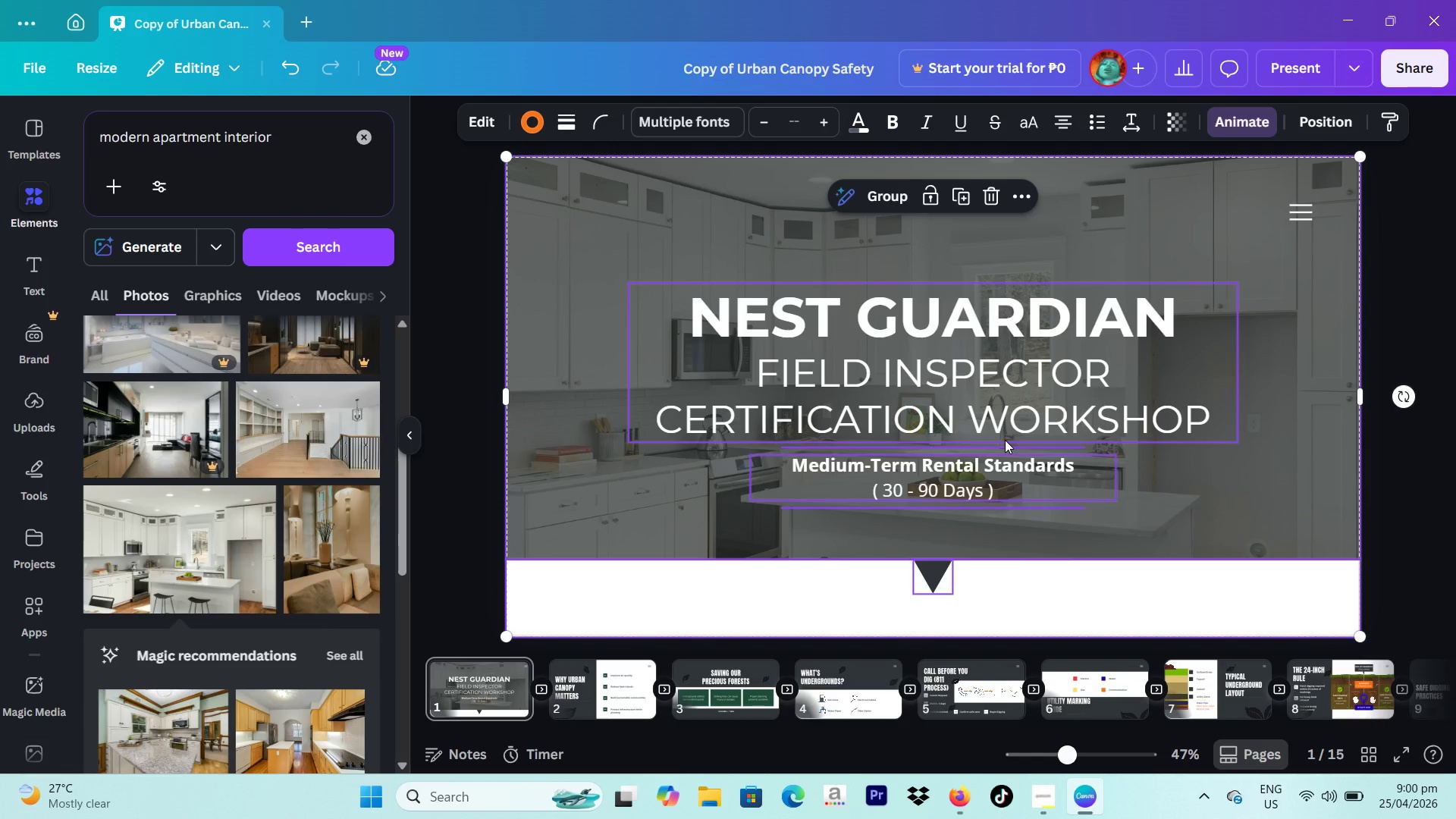 
hold_key(key=ArrowDown, duration=1.52)
 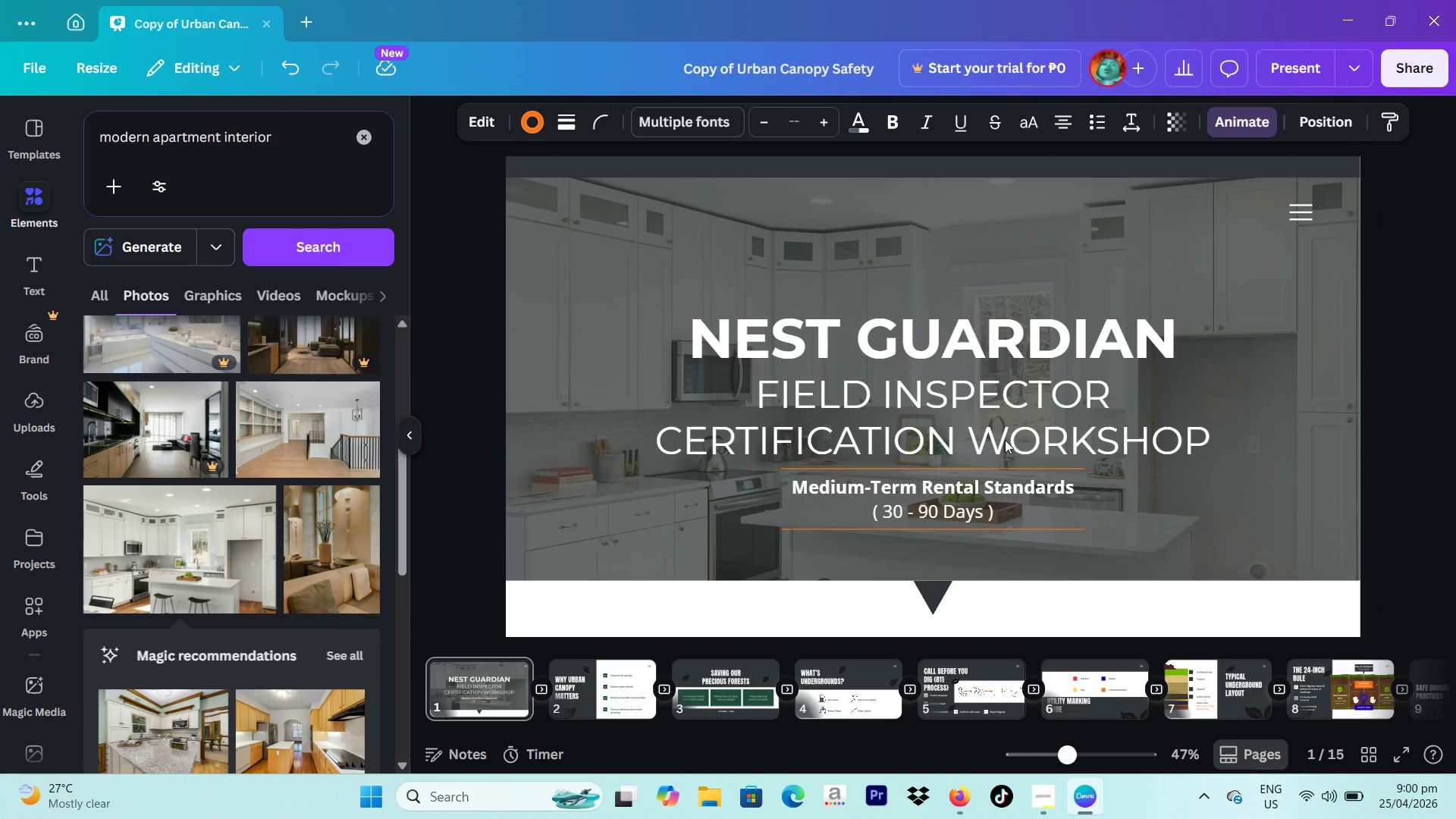 
hold_key(key=ArrowDown, duration=0.58)
 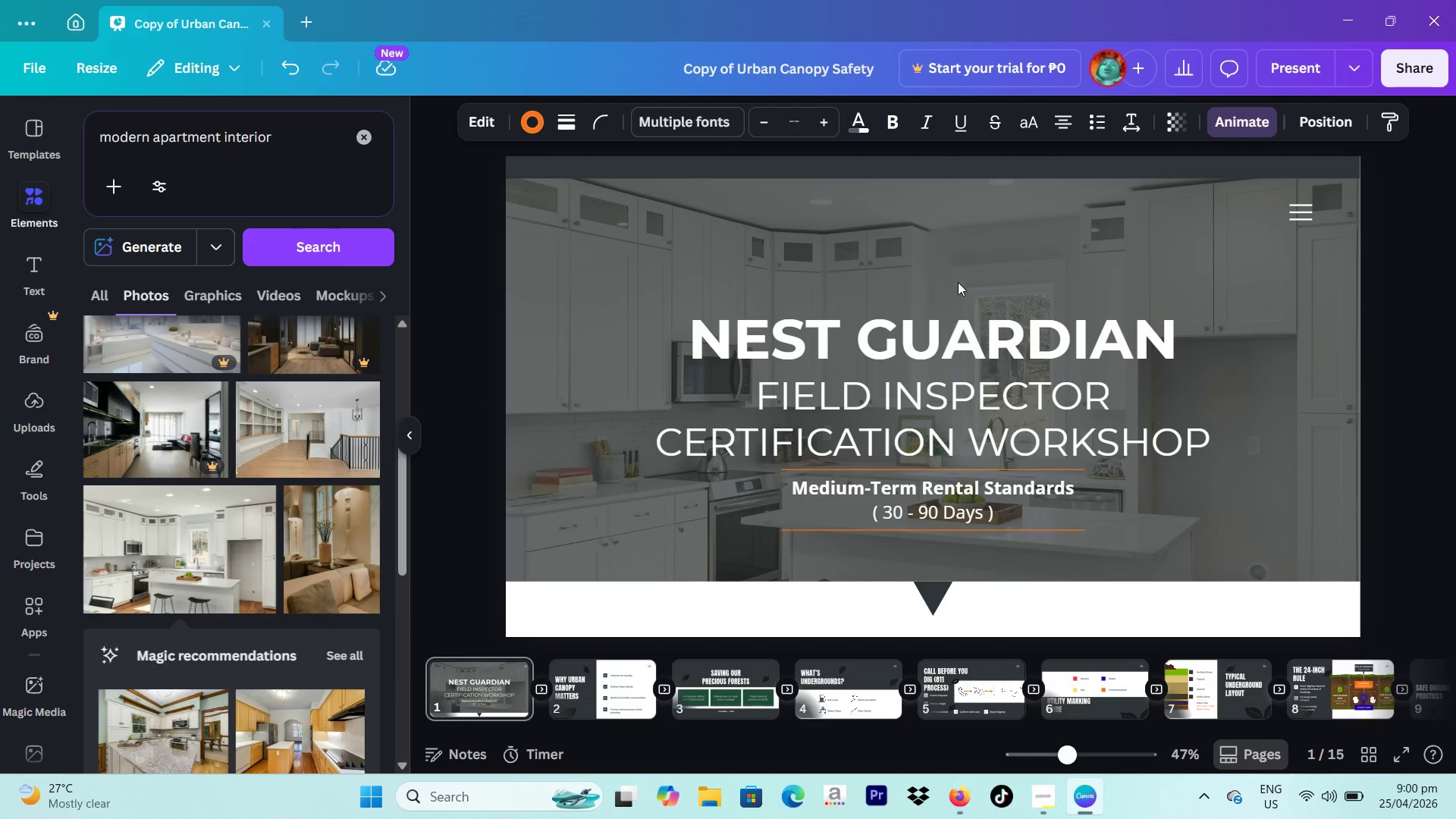 
left_click([956, 252])
 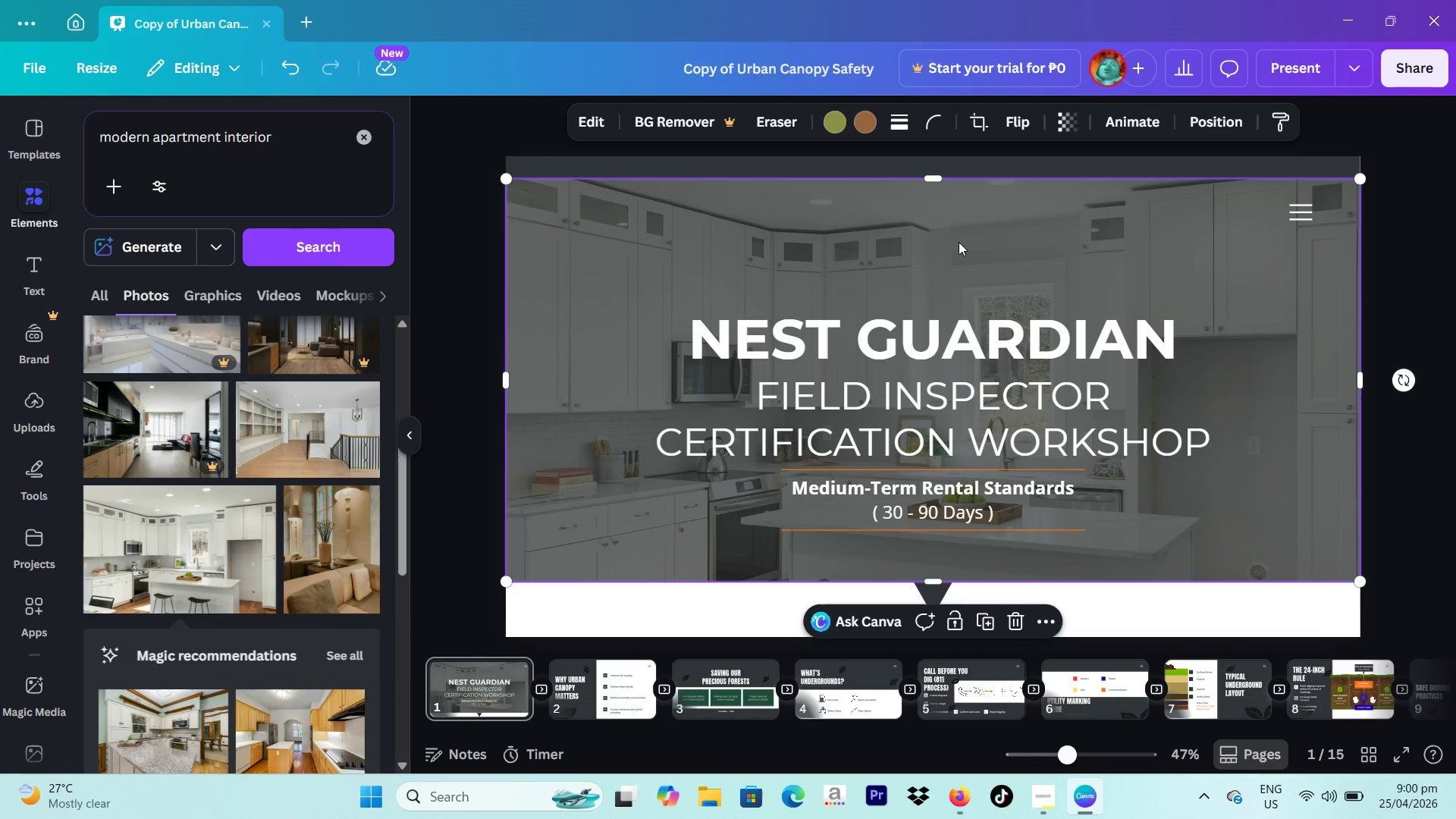 
left_click_drag(start_coordinate=[959, 242], to_coordinate=[959, 215])
 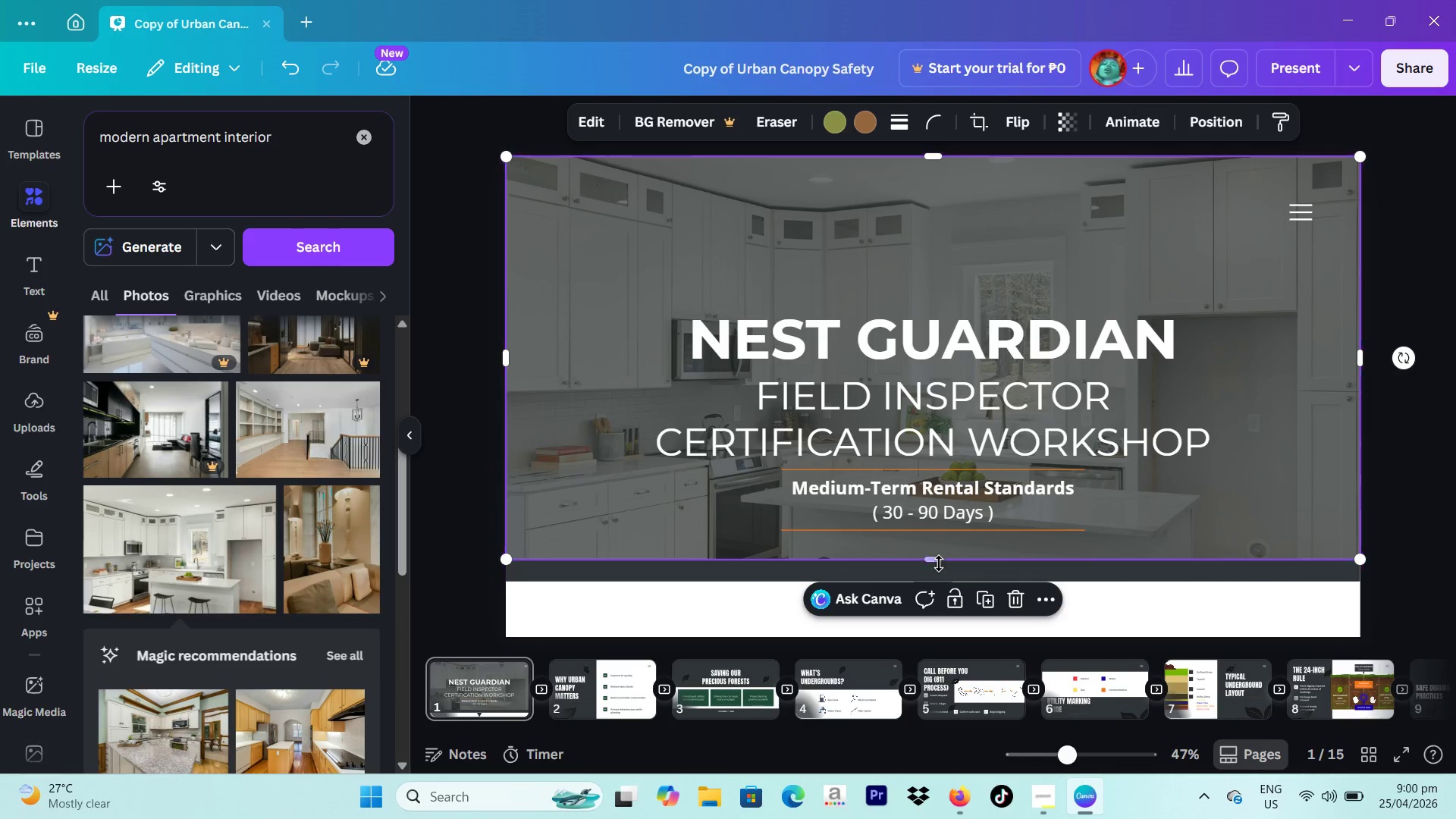 
left_click_drag(start_coordinate=[939, 562], to_coordinate=[944, 583])
 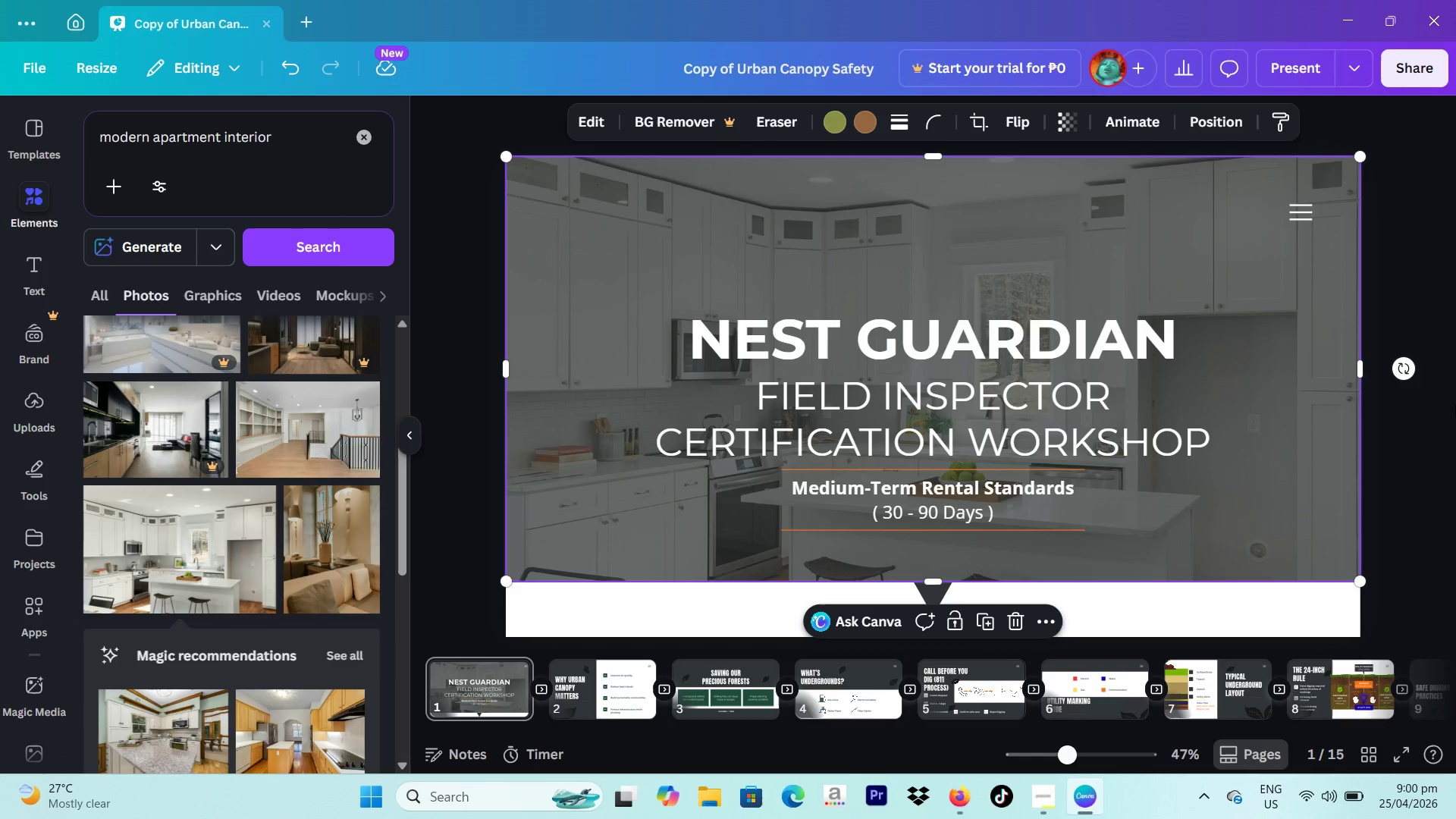 
left_click([1455, 405])
 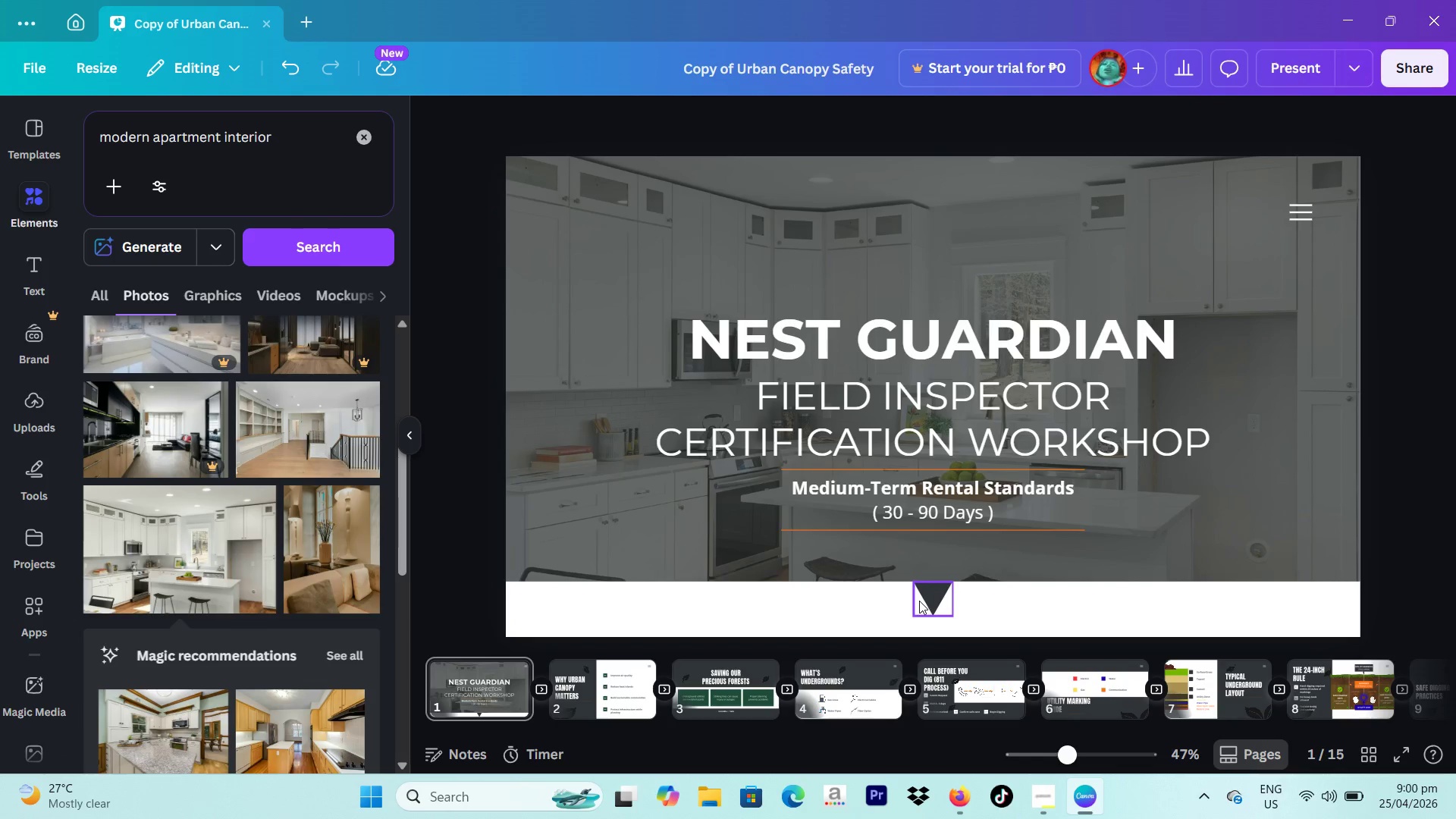 
mouse_move([601, 679])
 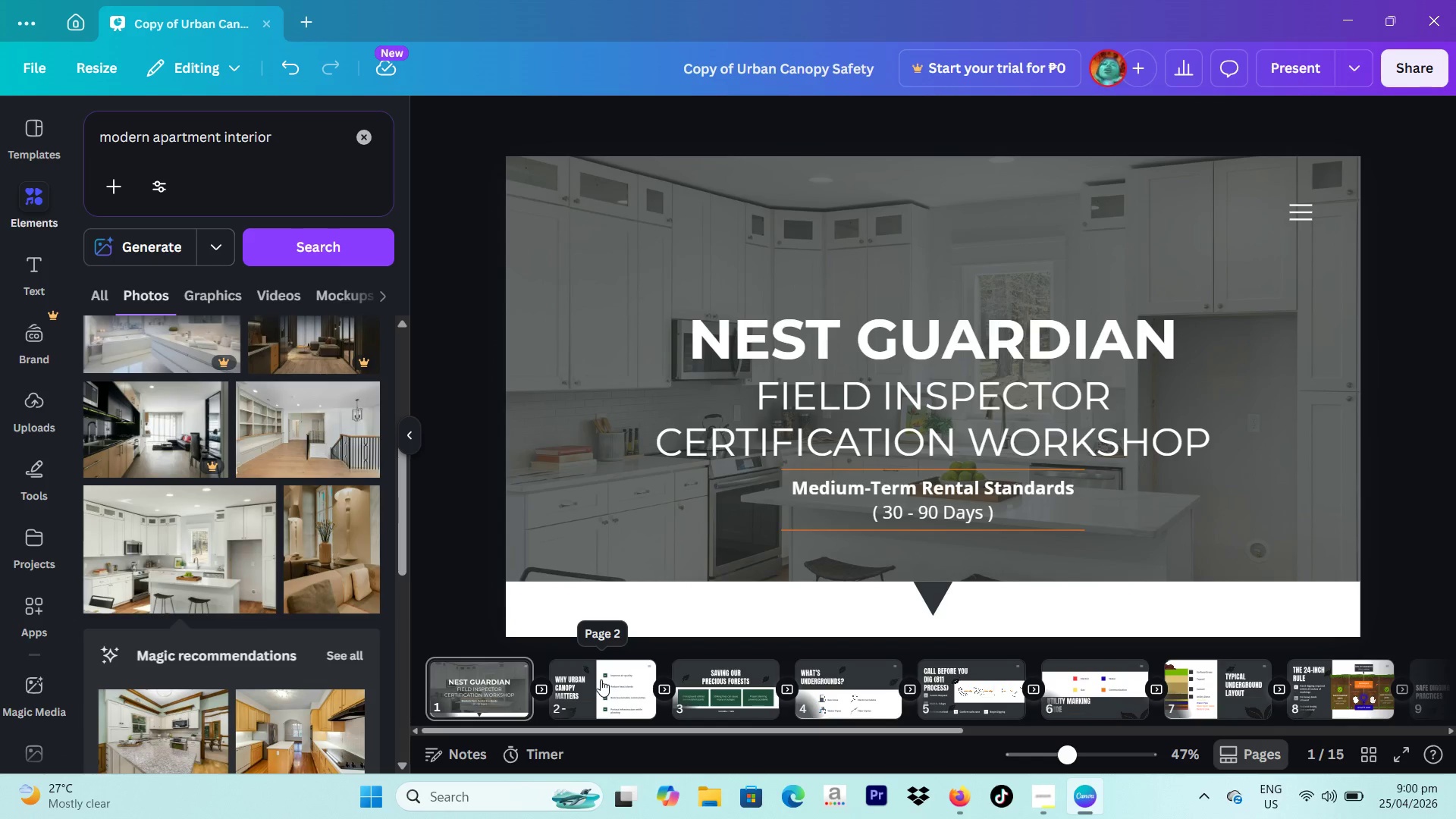 
left_click([601, 679])
 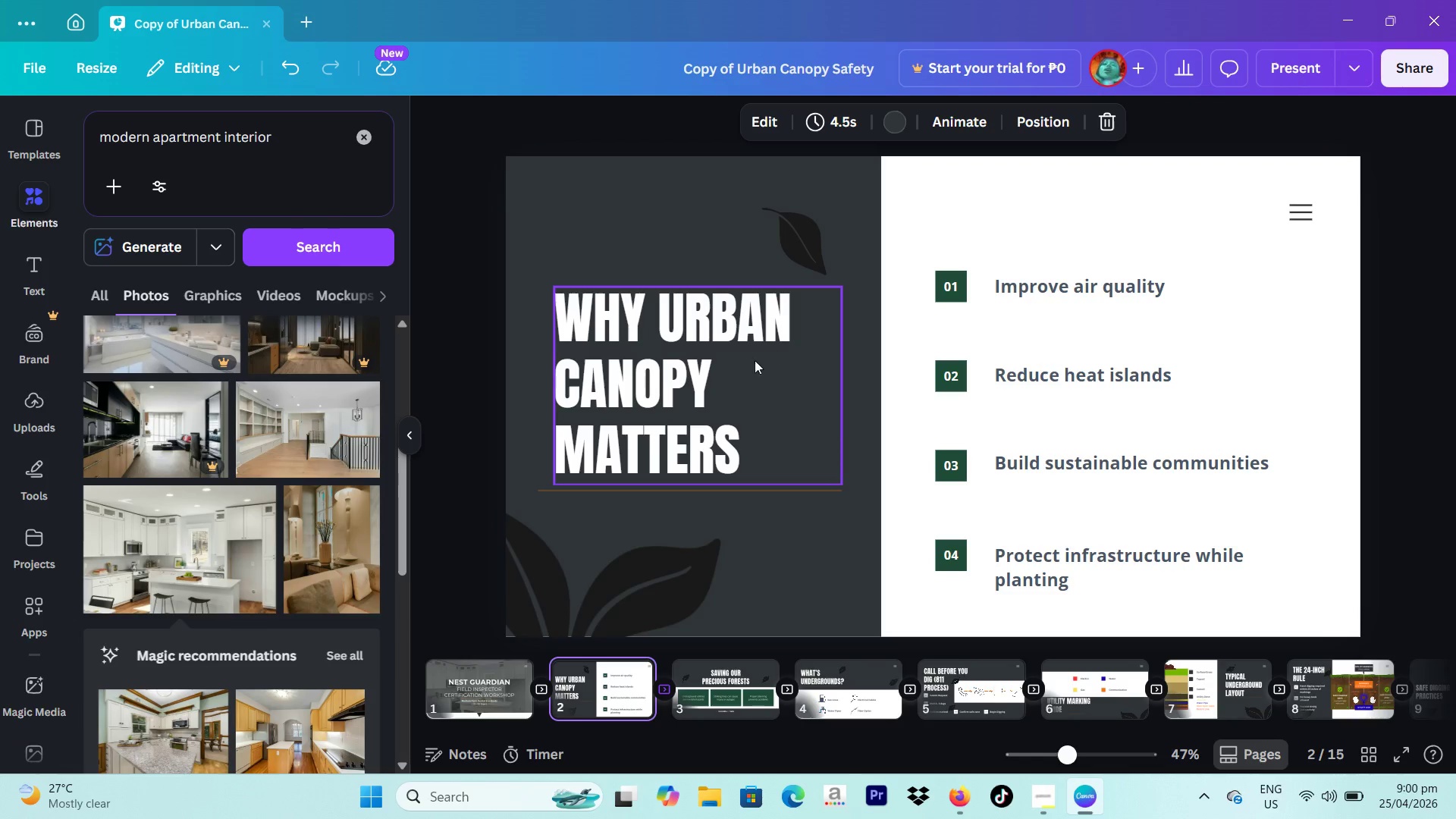 
left_click([718, 370])
 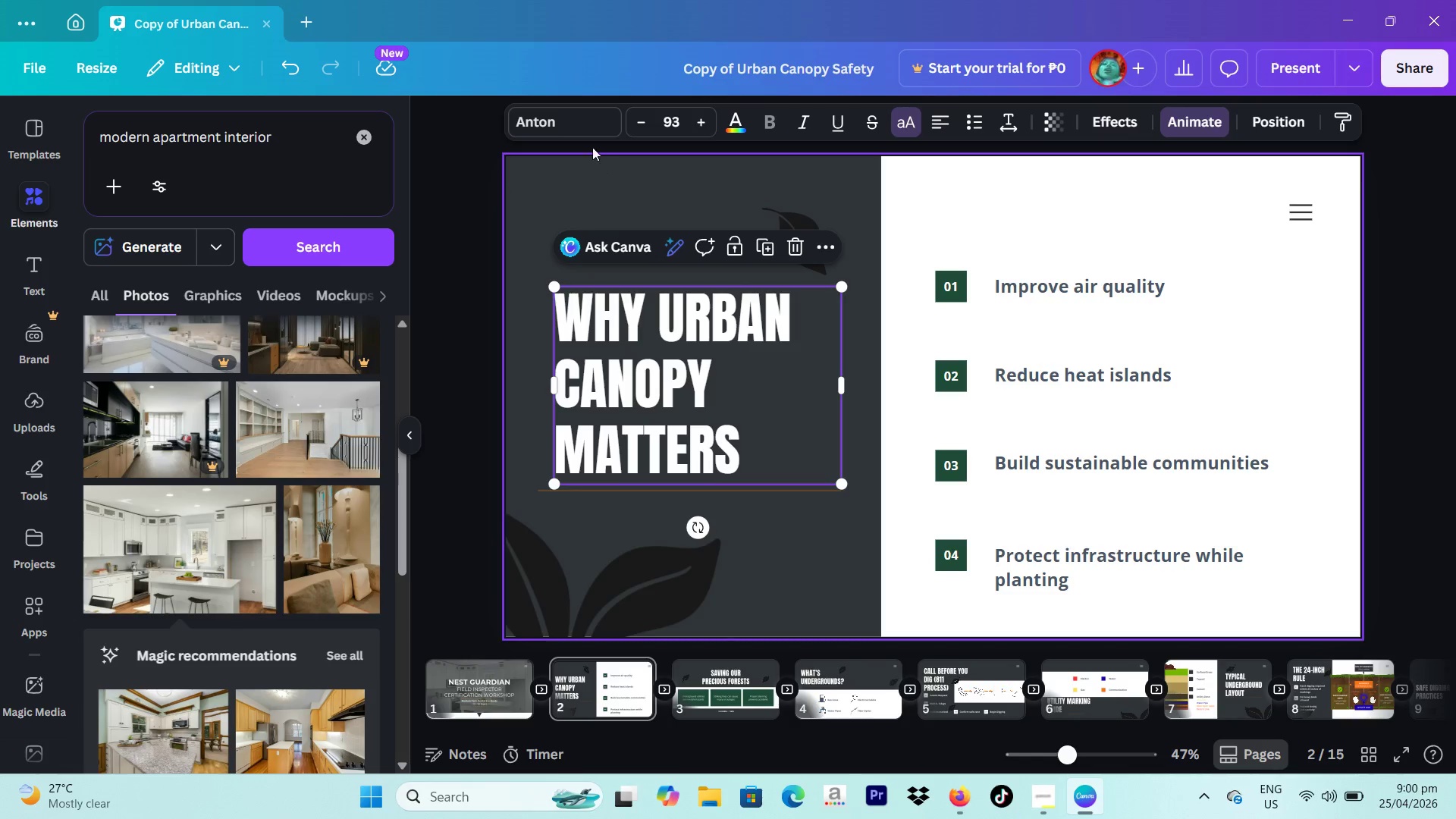 
left_click([579, 126])
 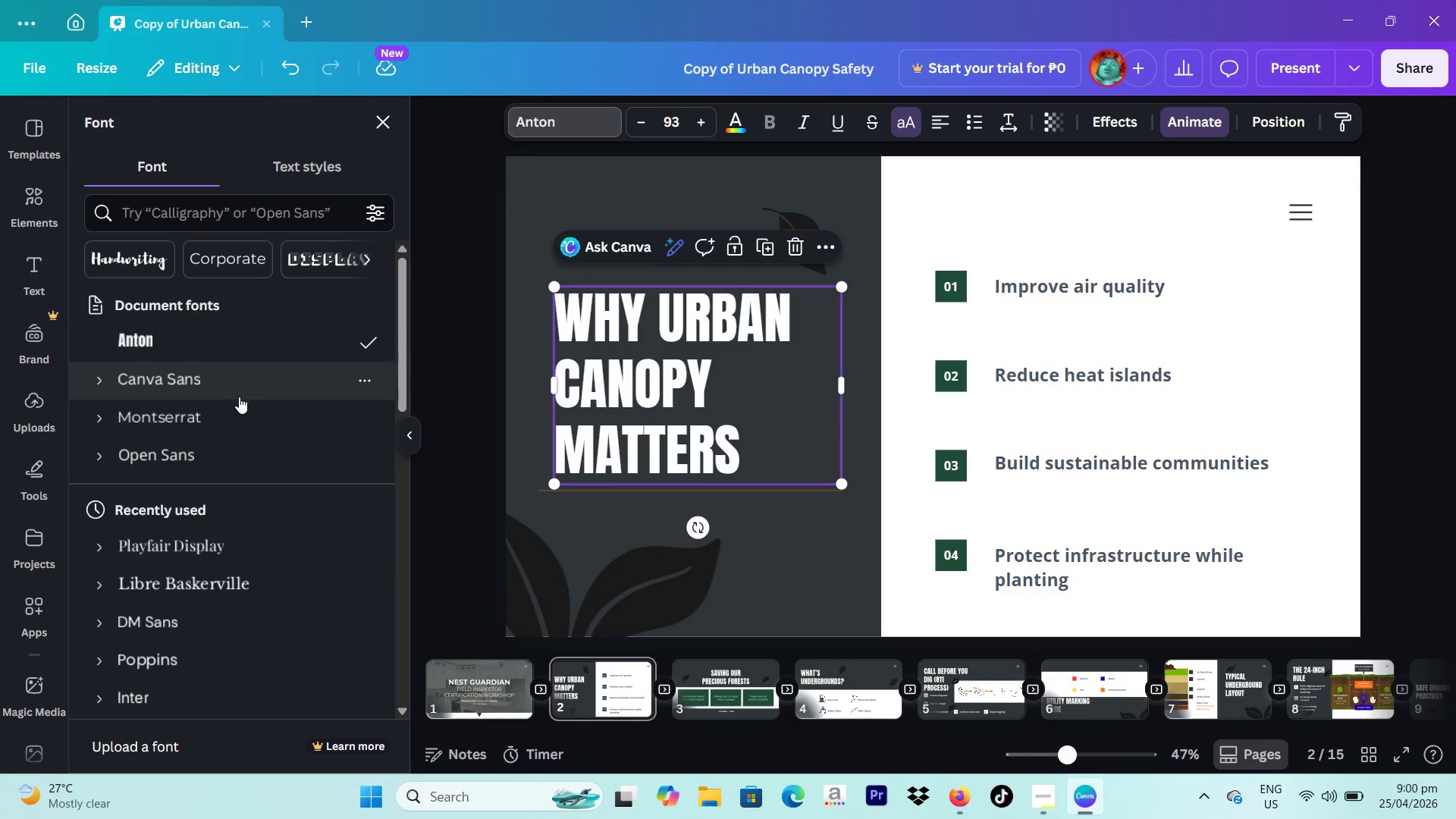 
left_click([237, 412])
 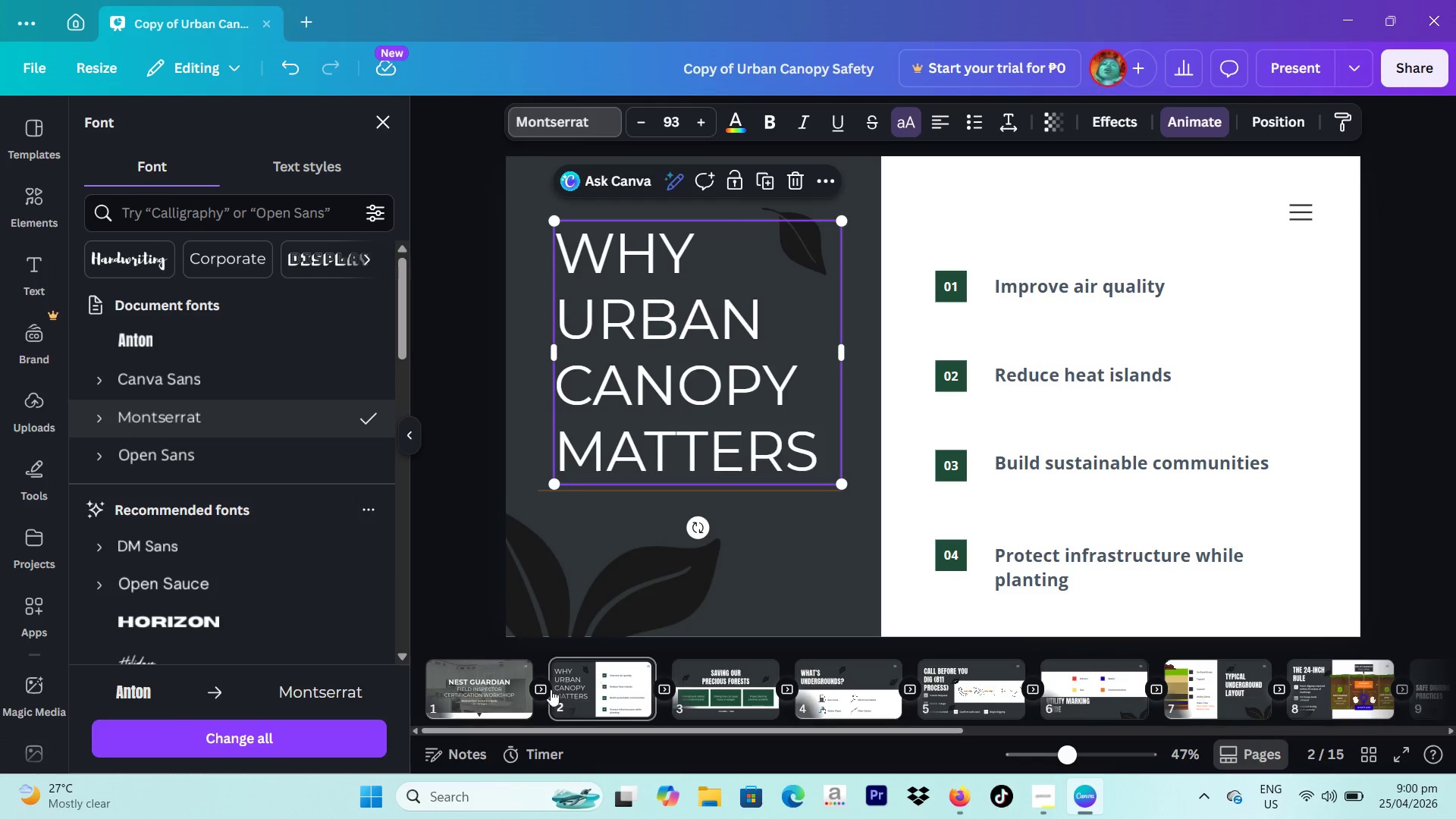 
left_click([519, 702])
 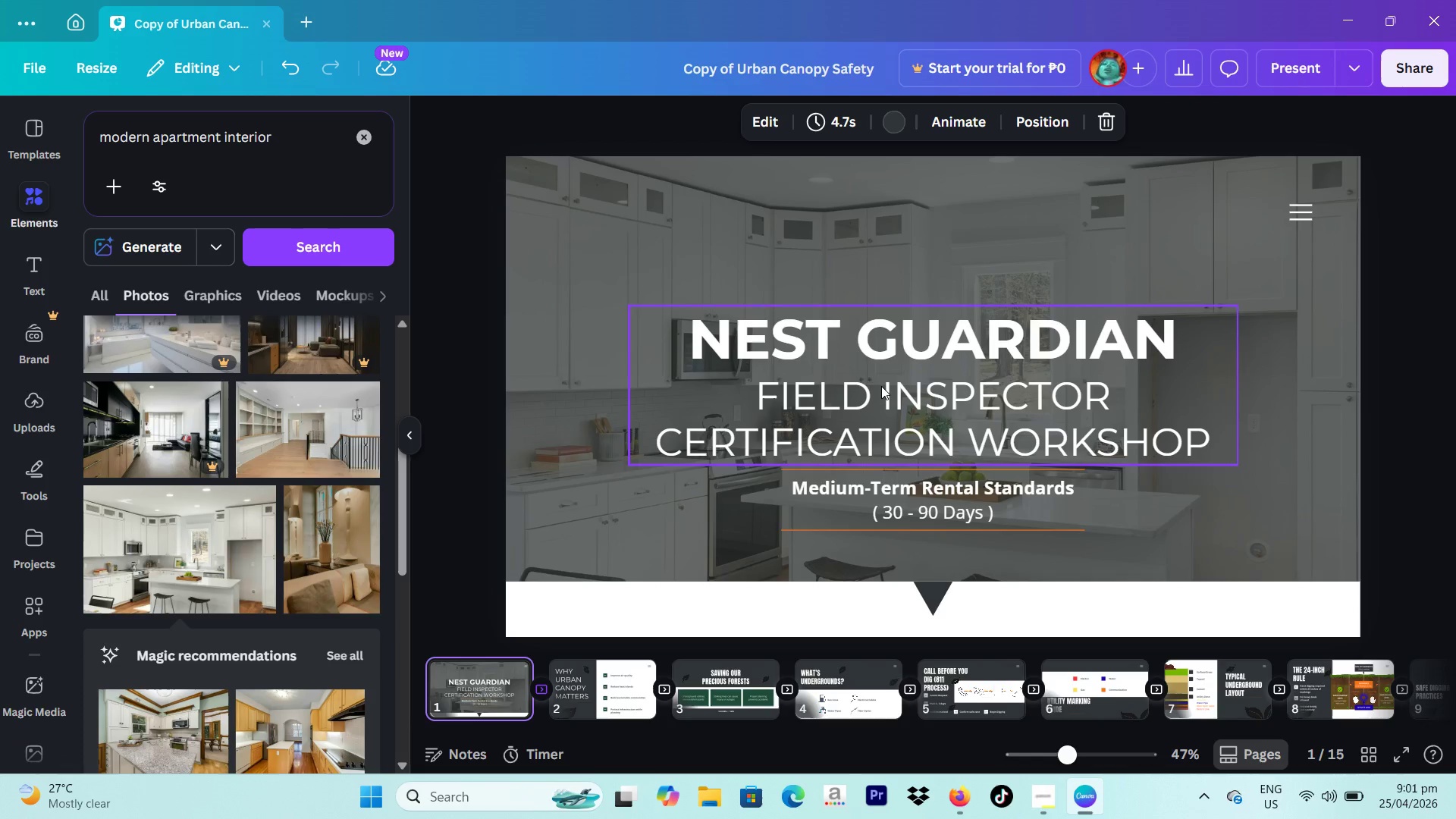 
left_click([881, 386])
 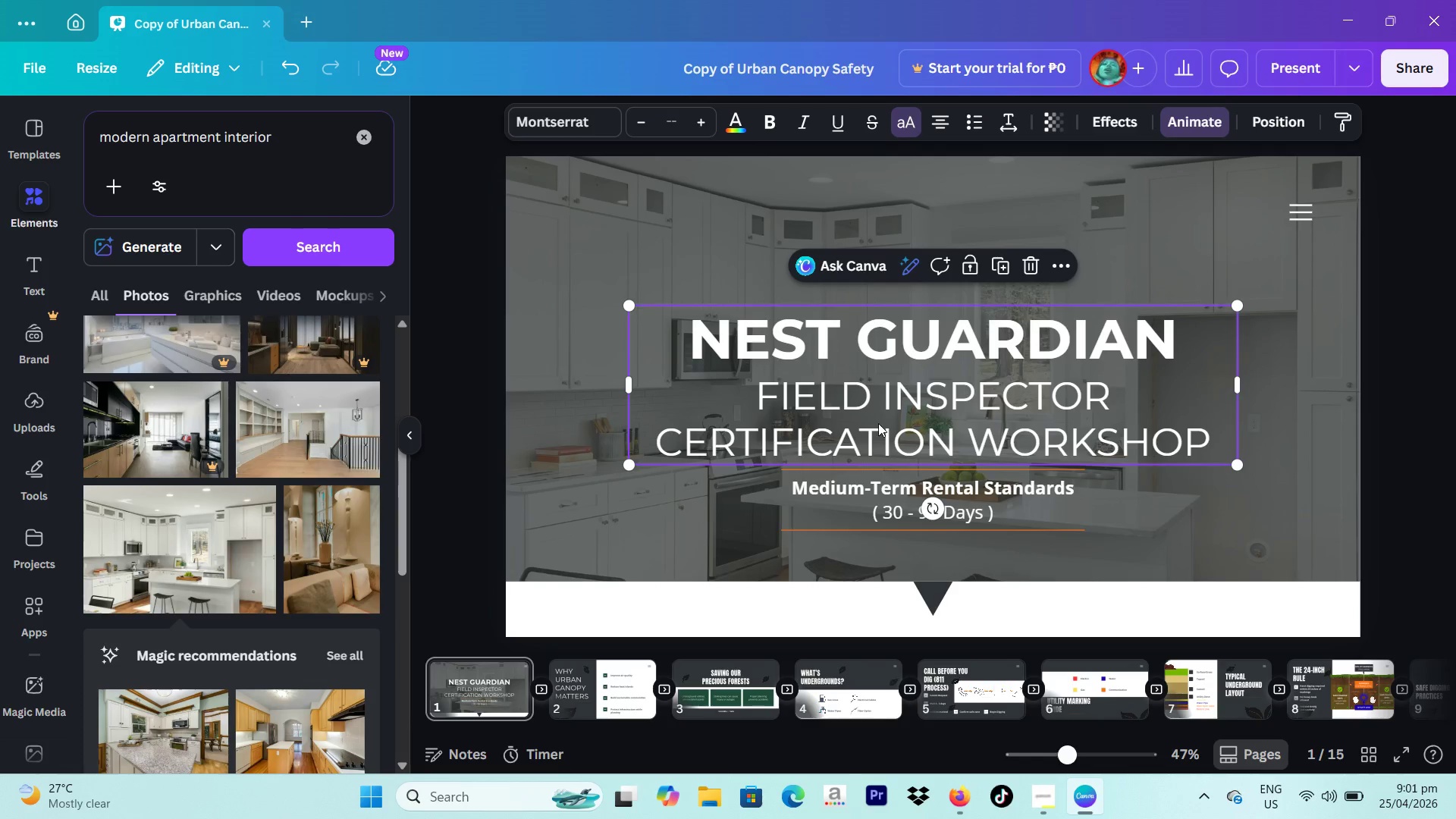 
left_click([874, 425])
 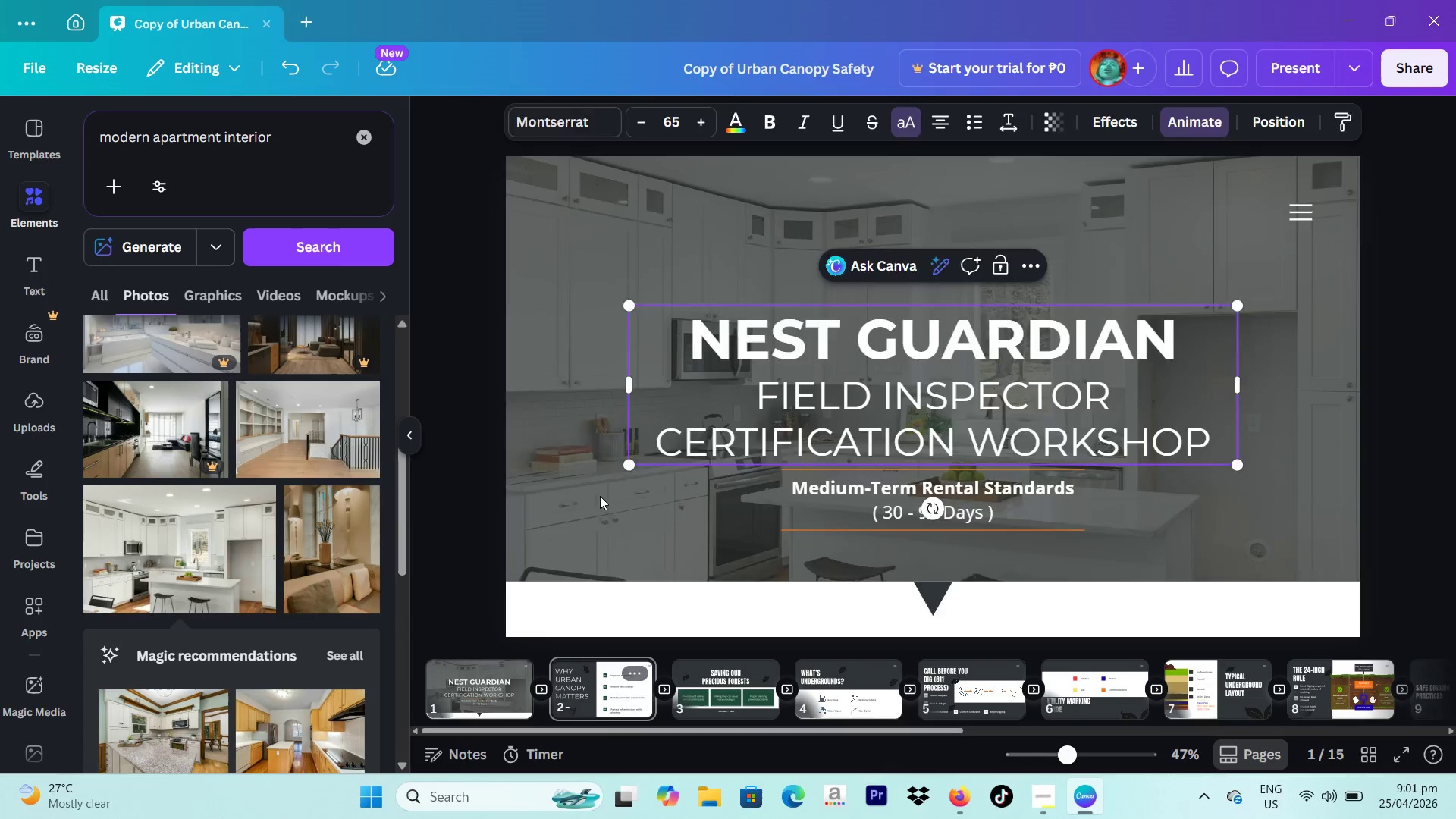 
left_click([609, 328])
 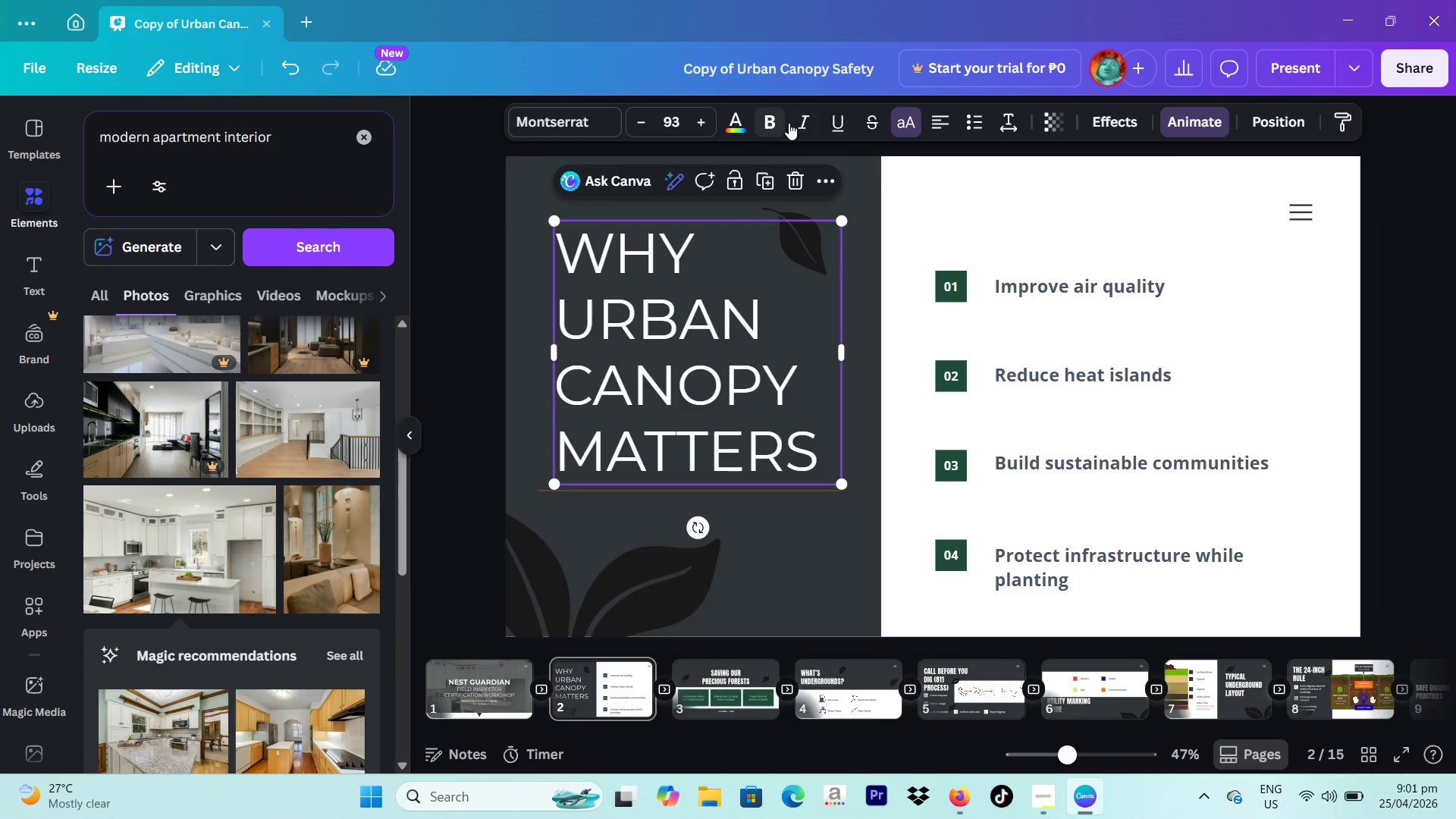 
double_click([639, 334])
 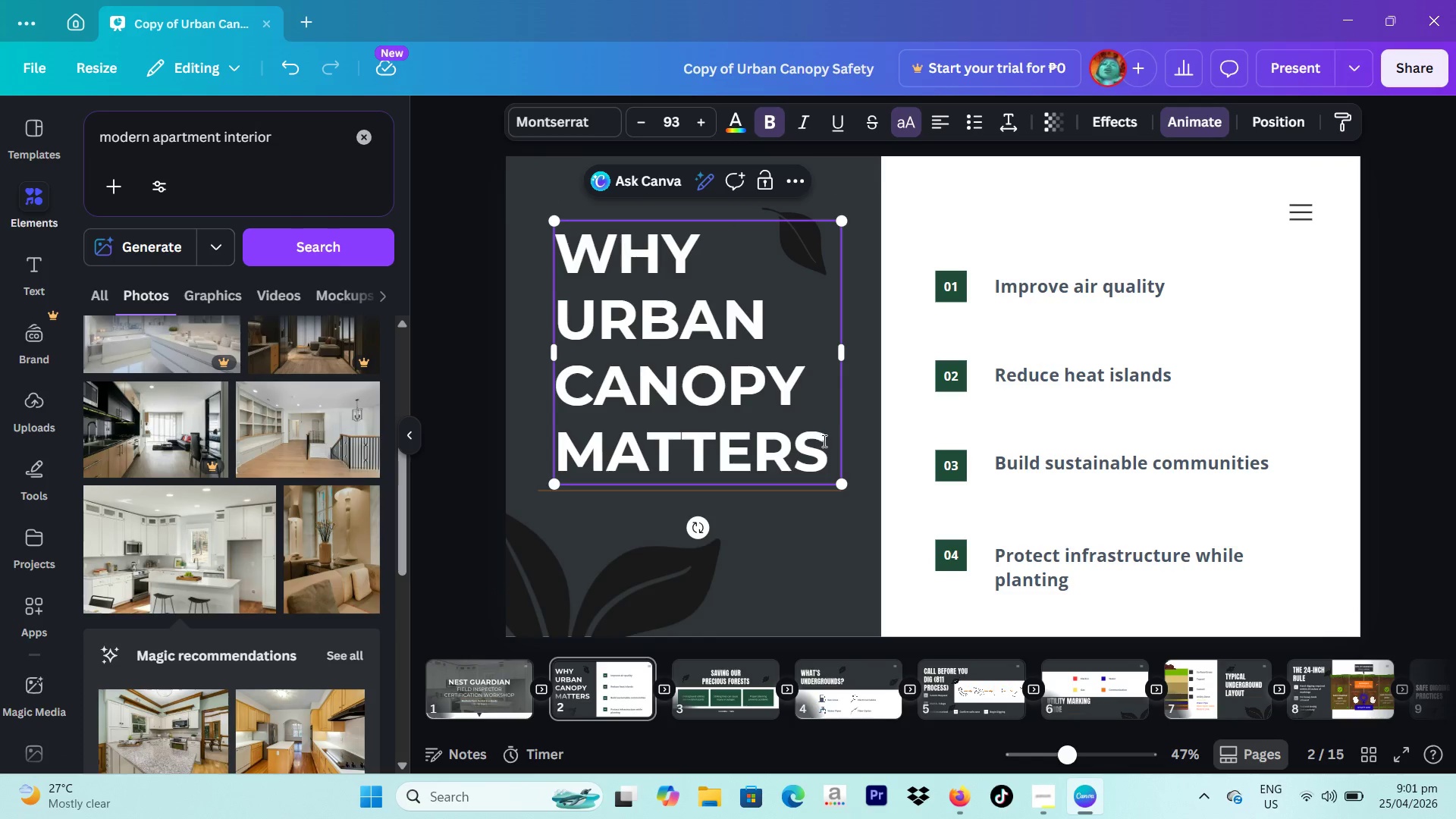 
left_click_drag(start_coordinate=[823, 398], to_coordinate=[711, 329])
 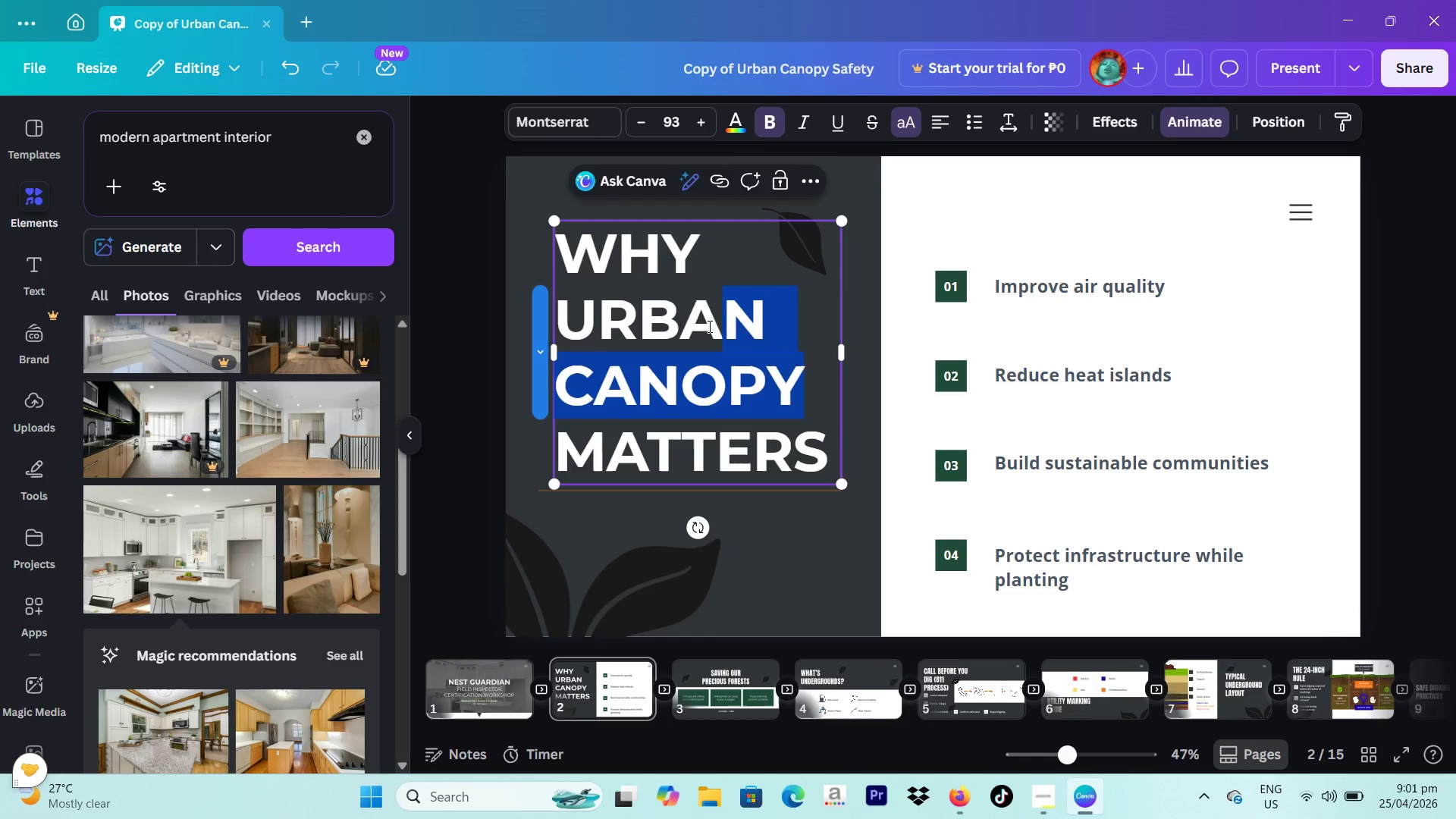 
key(Backspace)
 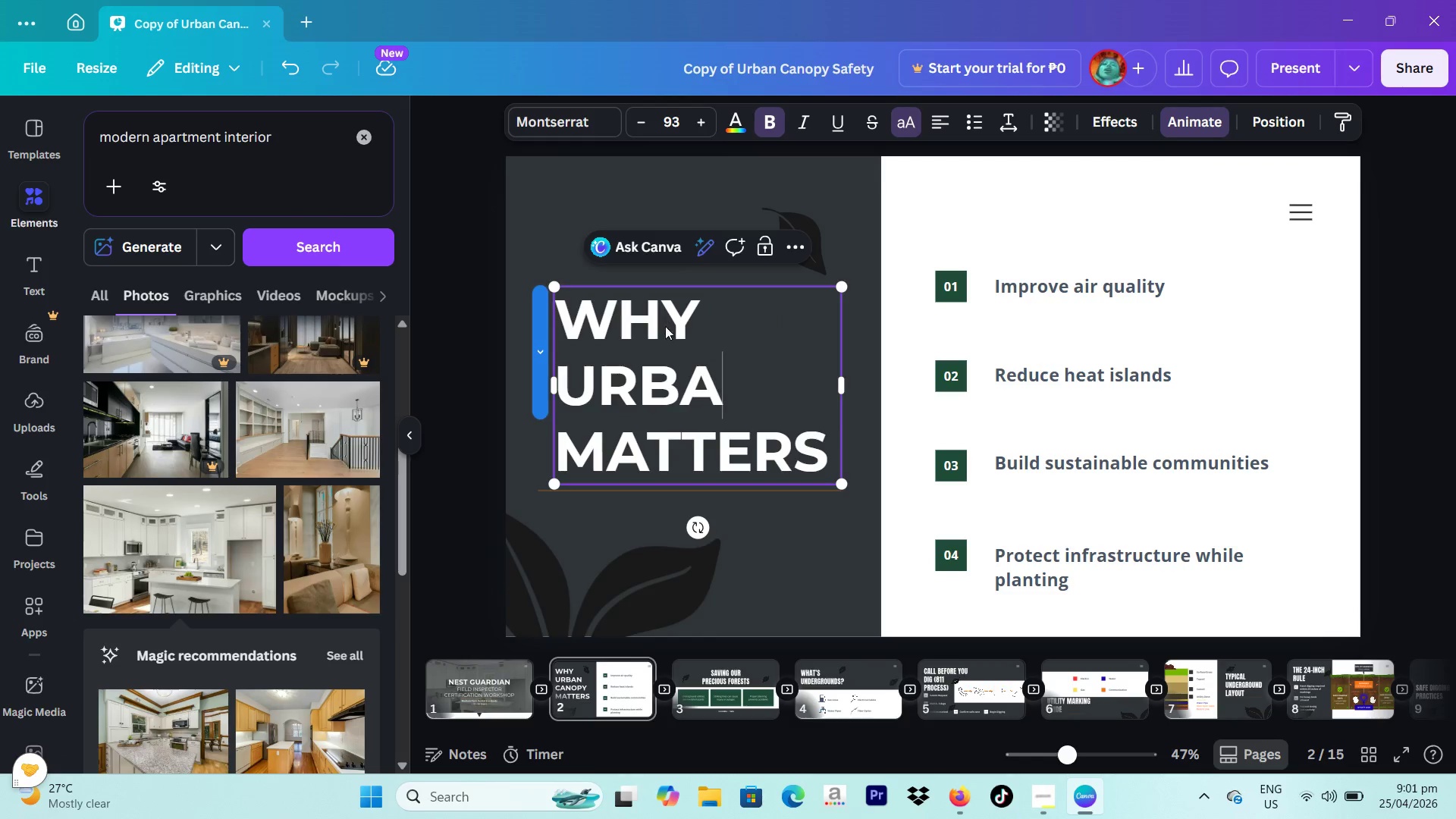 
key(Backspace)
key(Backspace)
key(Backspace)
key(Backspace)
type(Medium-term rentals are differnet)
 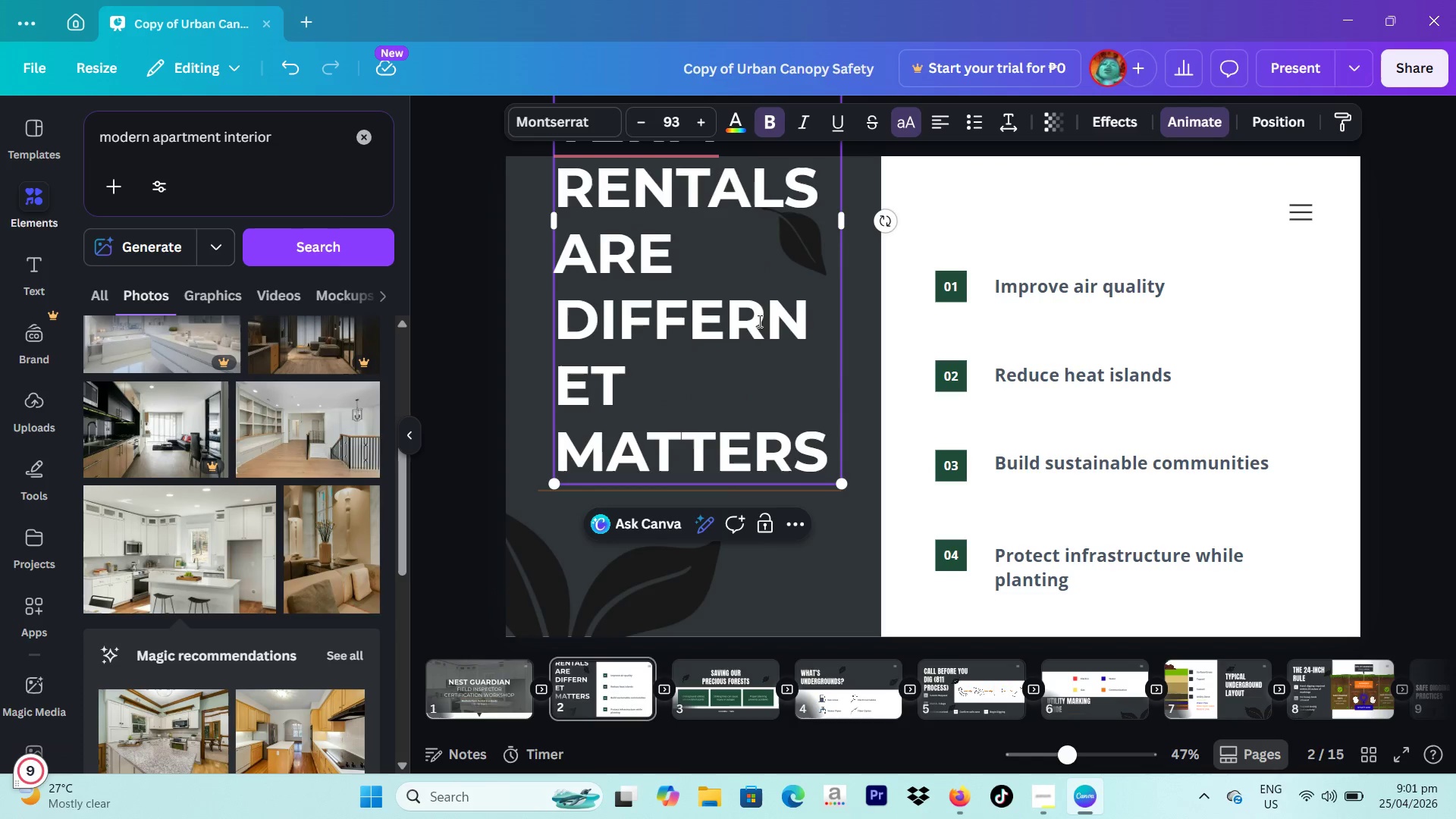 
key(Backspace)
key(Backspace)
key(Backspace)
type(ent)
 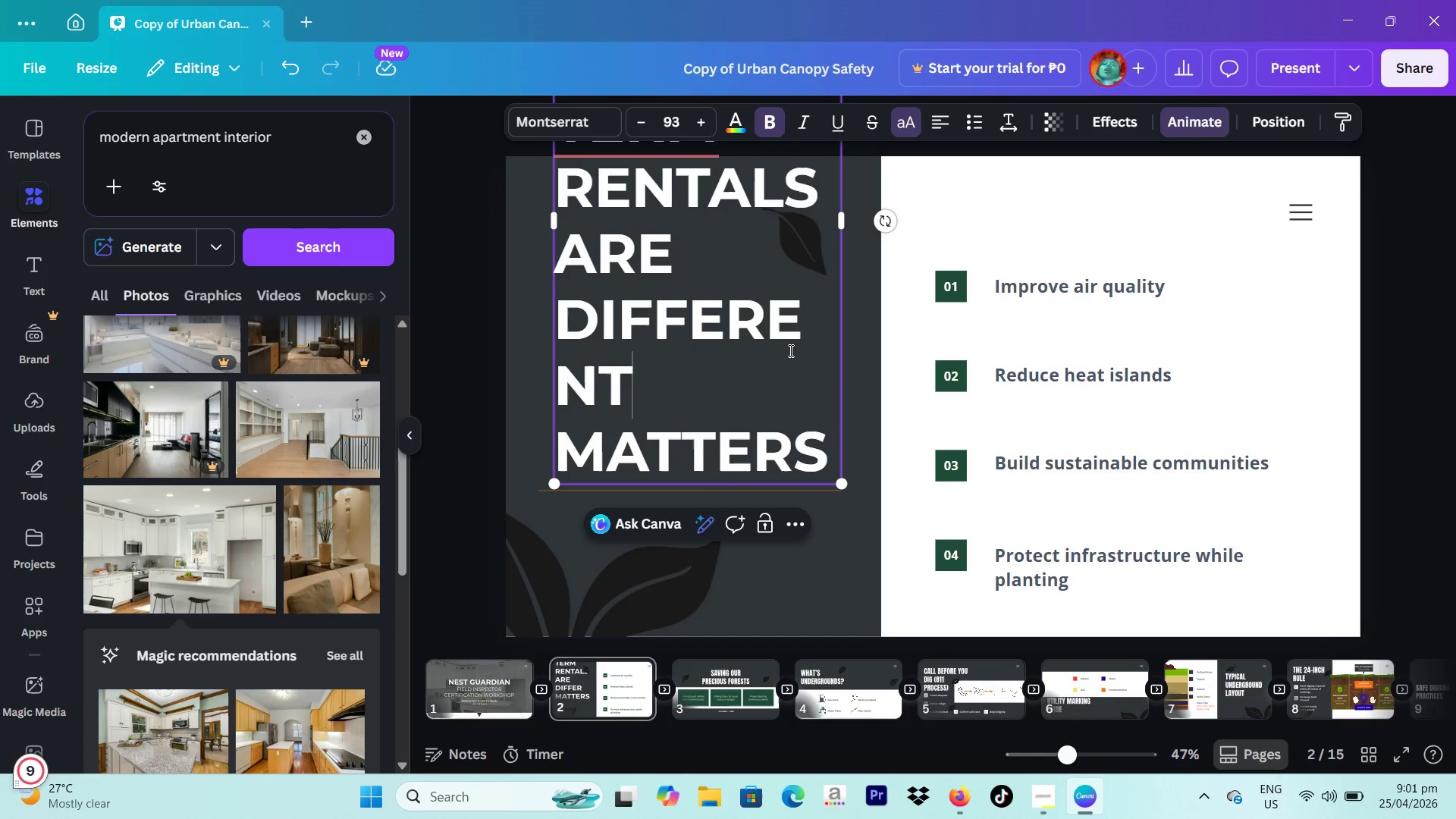 
key(Control+ControlLeft)
 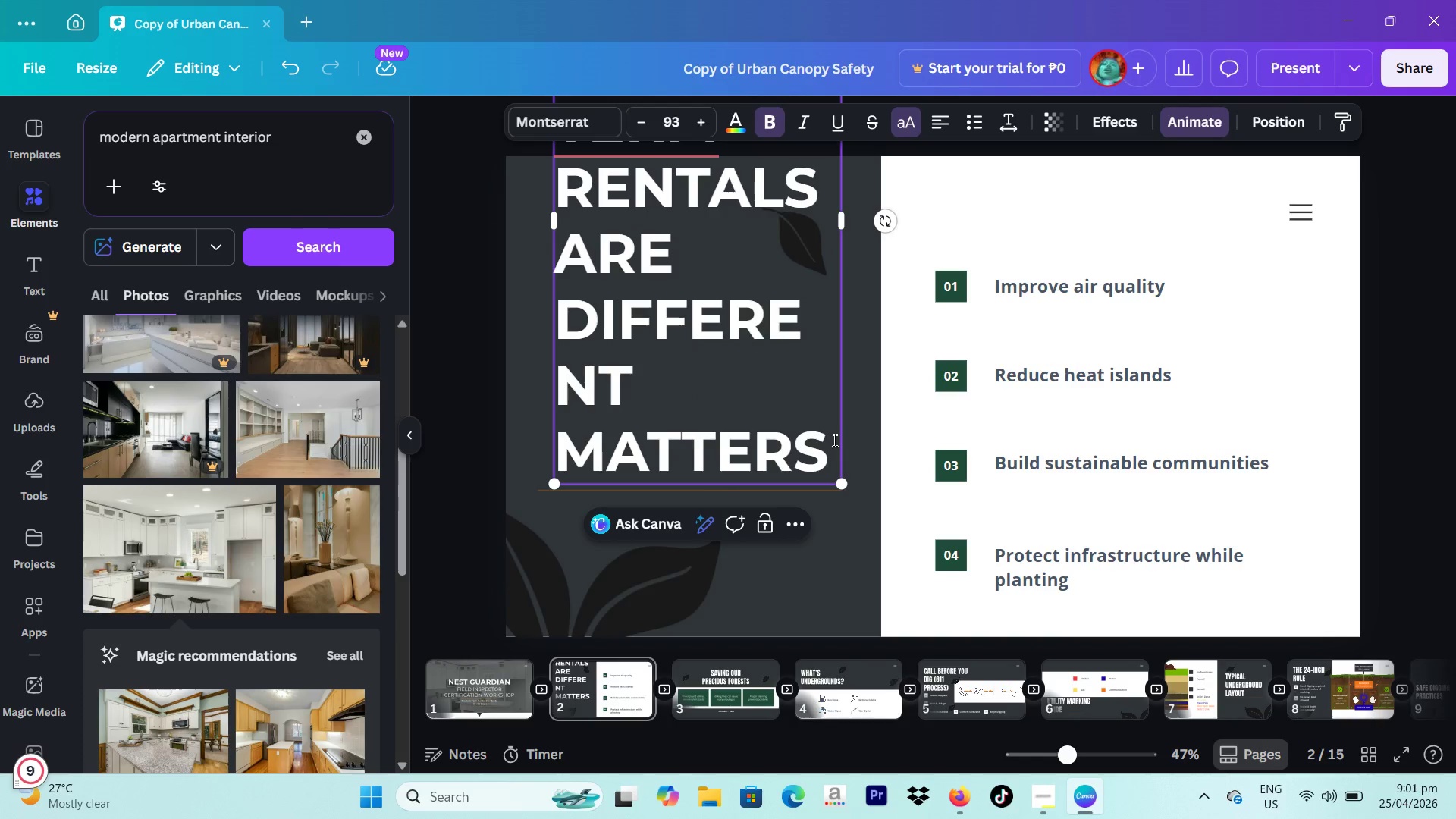 
left_click_drag(start_coordinate=[833, 440], to_coordinate=[565, 439])
 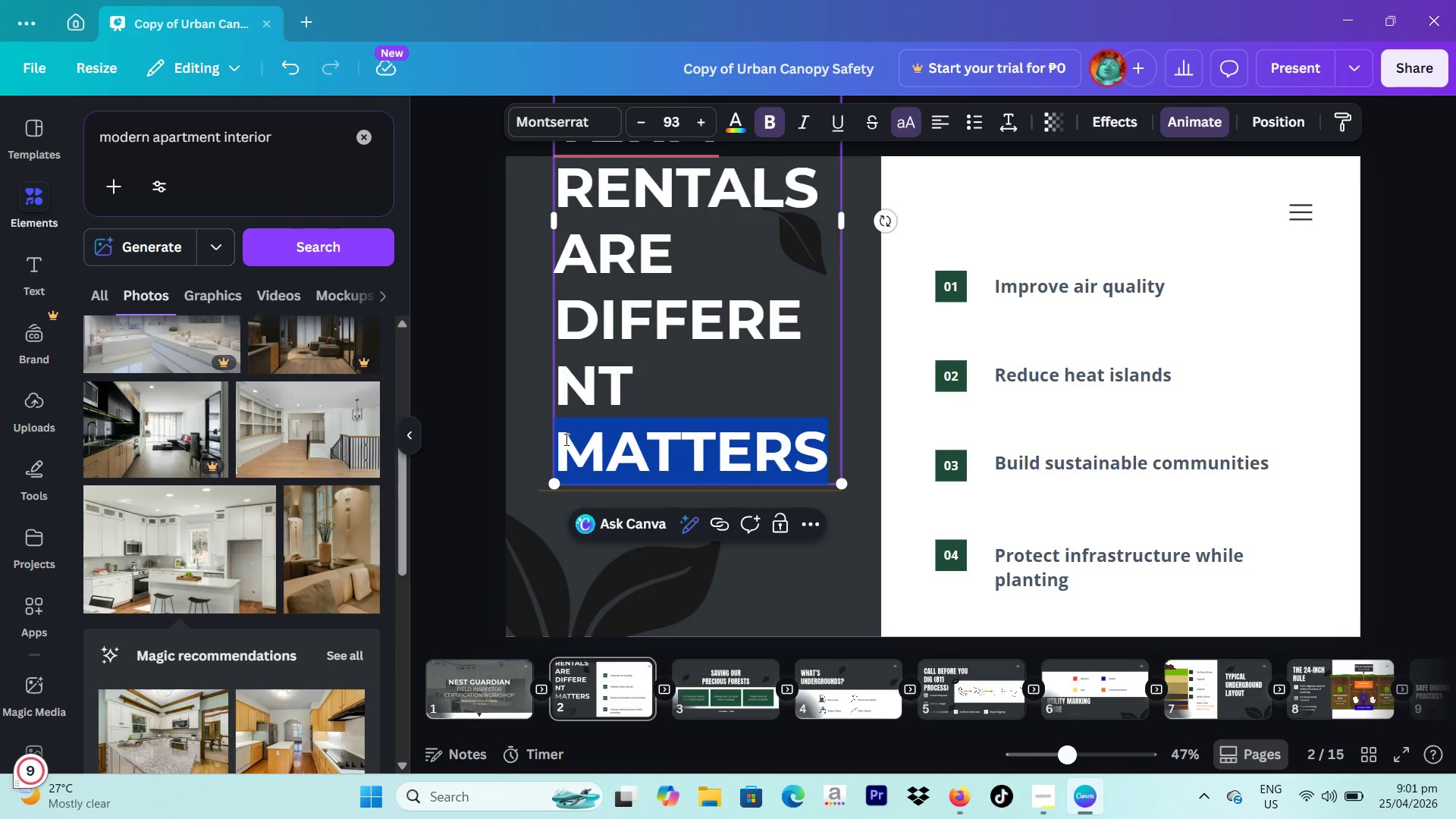 
key(Backspace)
 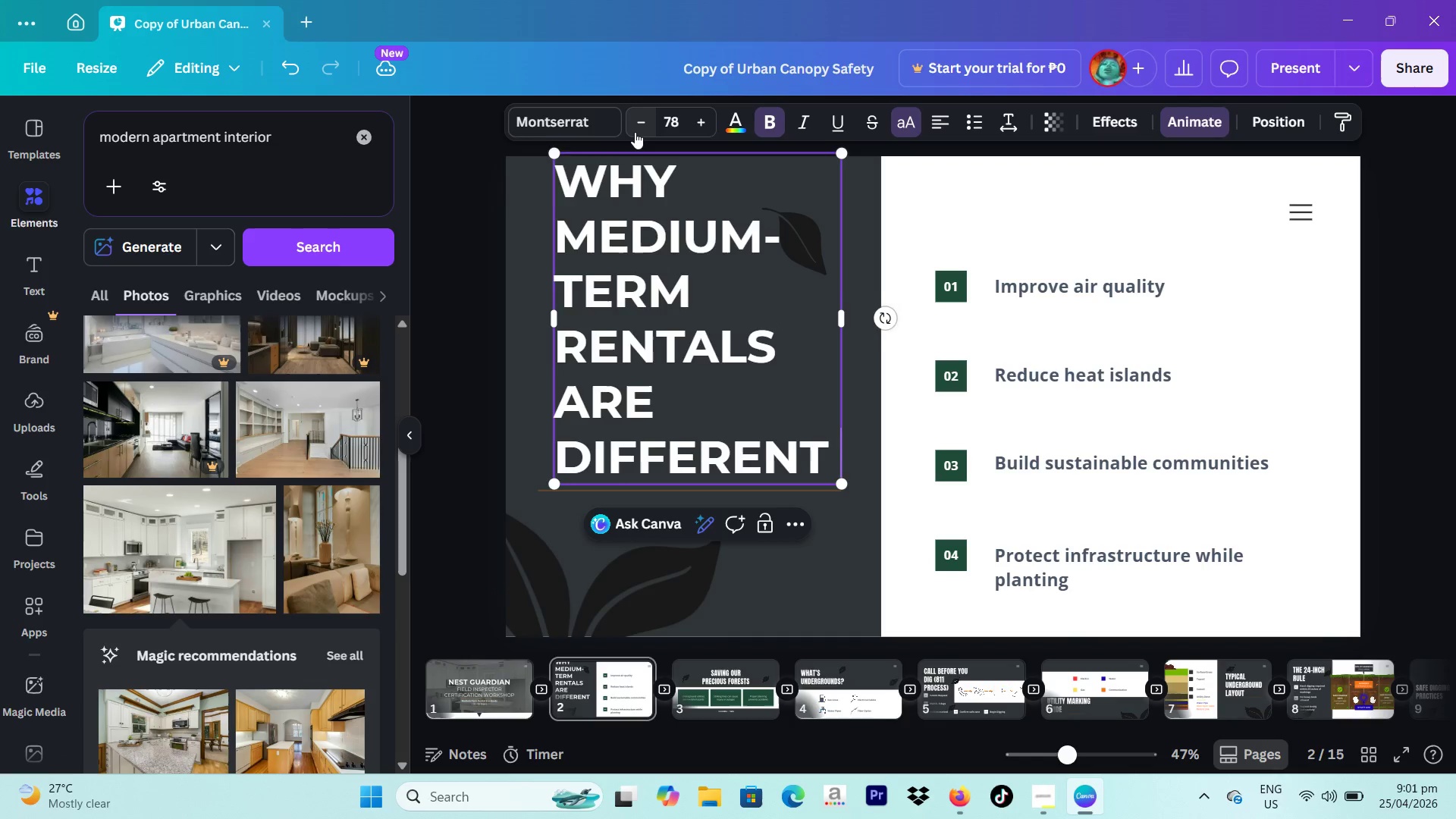 
wait(5.92)
 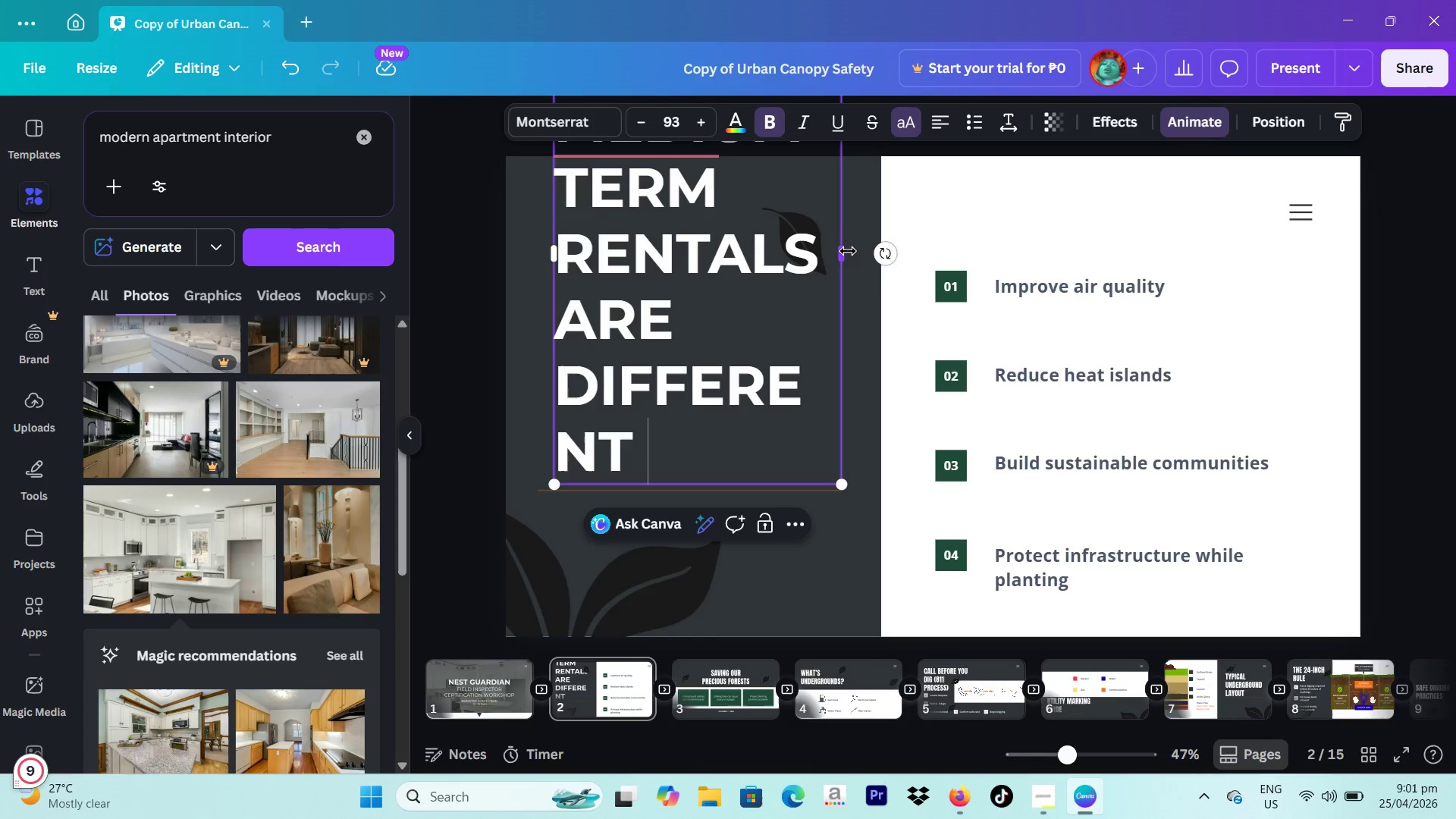 
left_click([635, 132])
 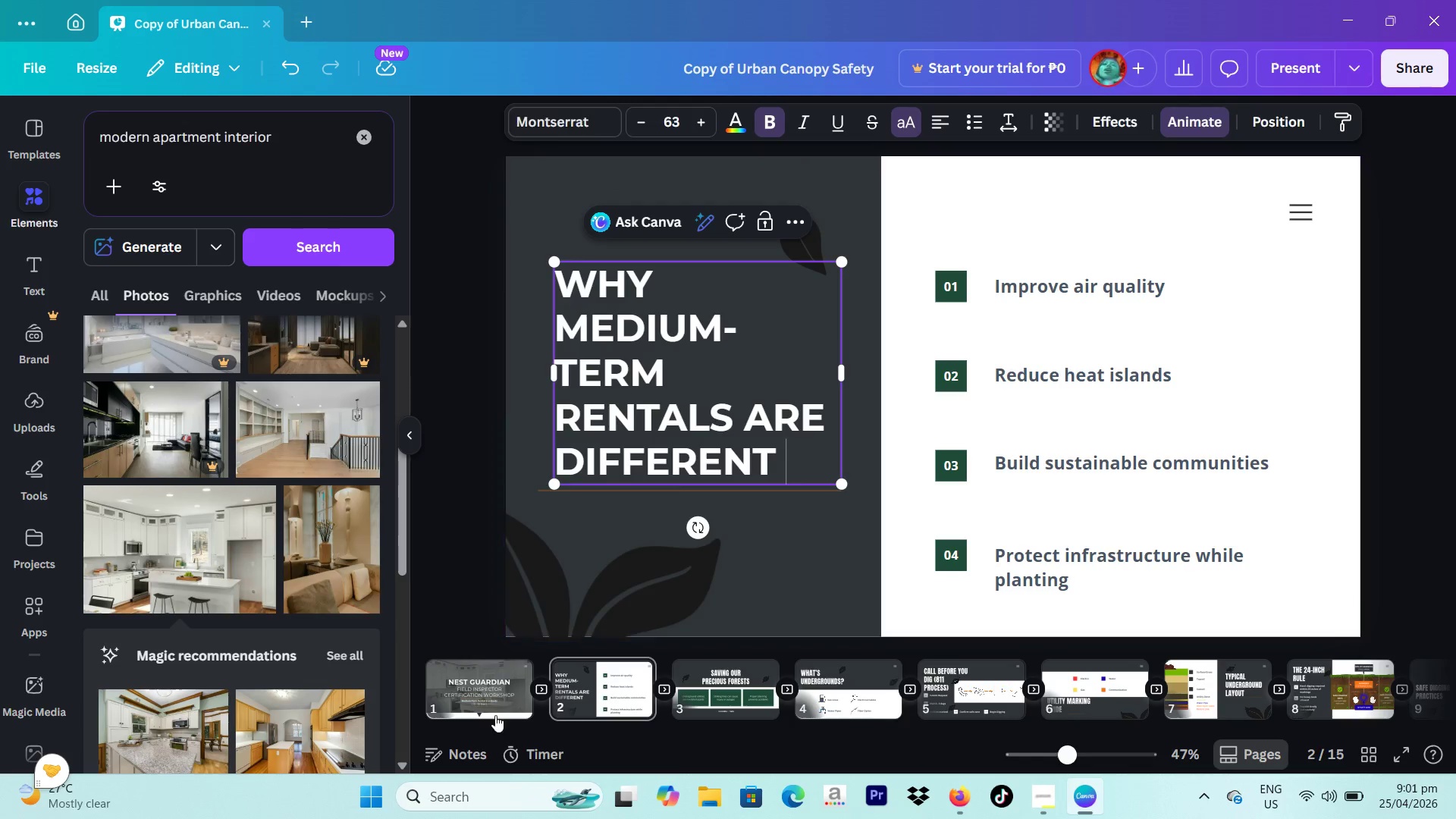 
left_click([478, 687])
 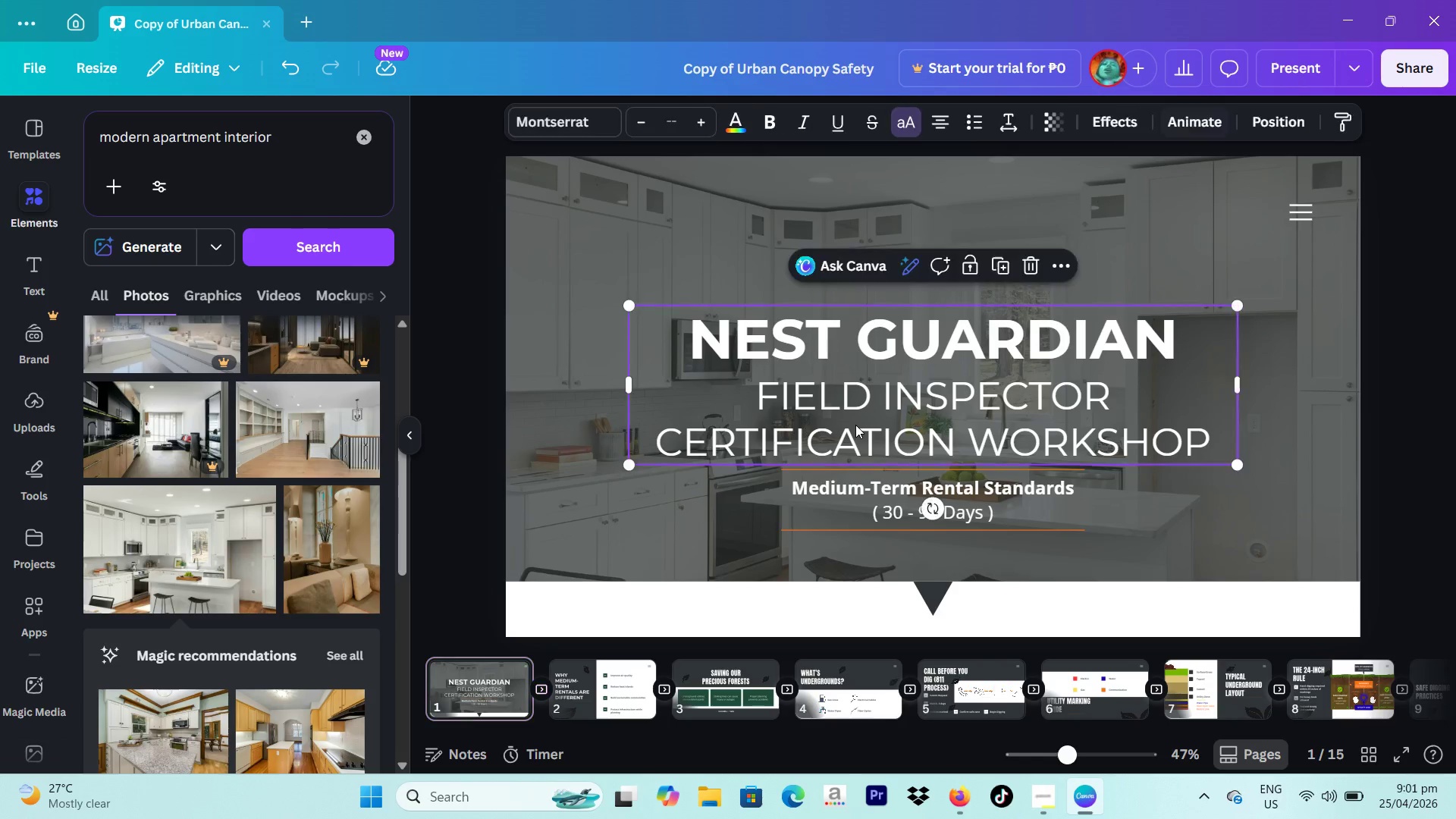 
double_click([855, 425])
 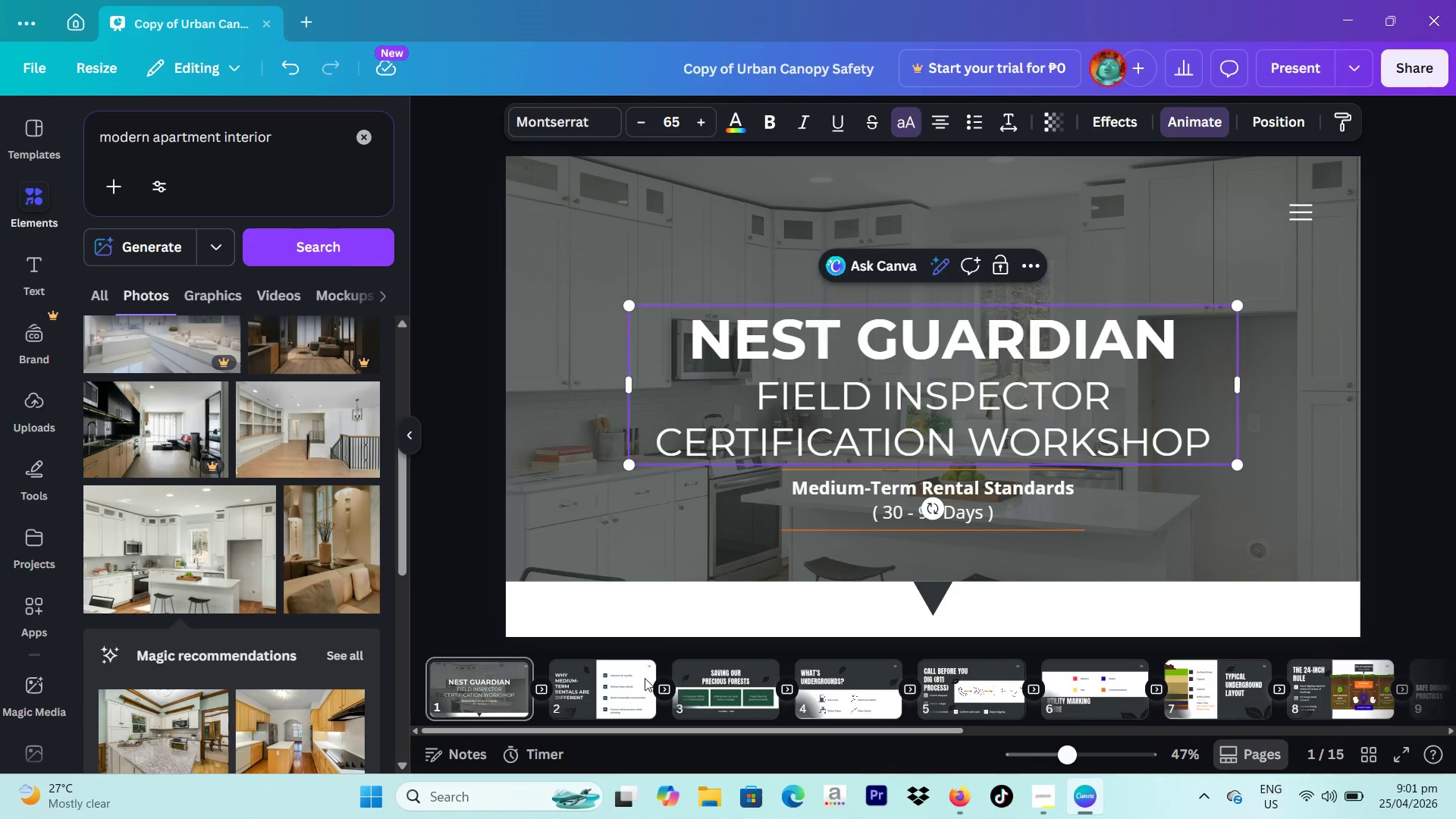 
left_click([610, 704])
 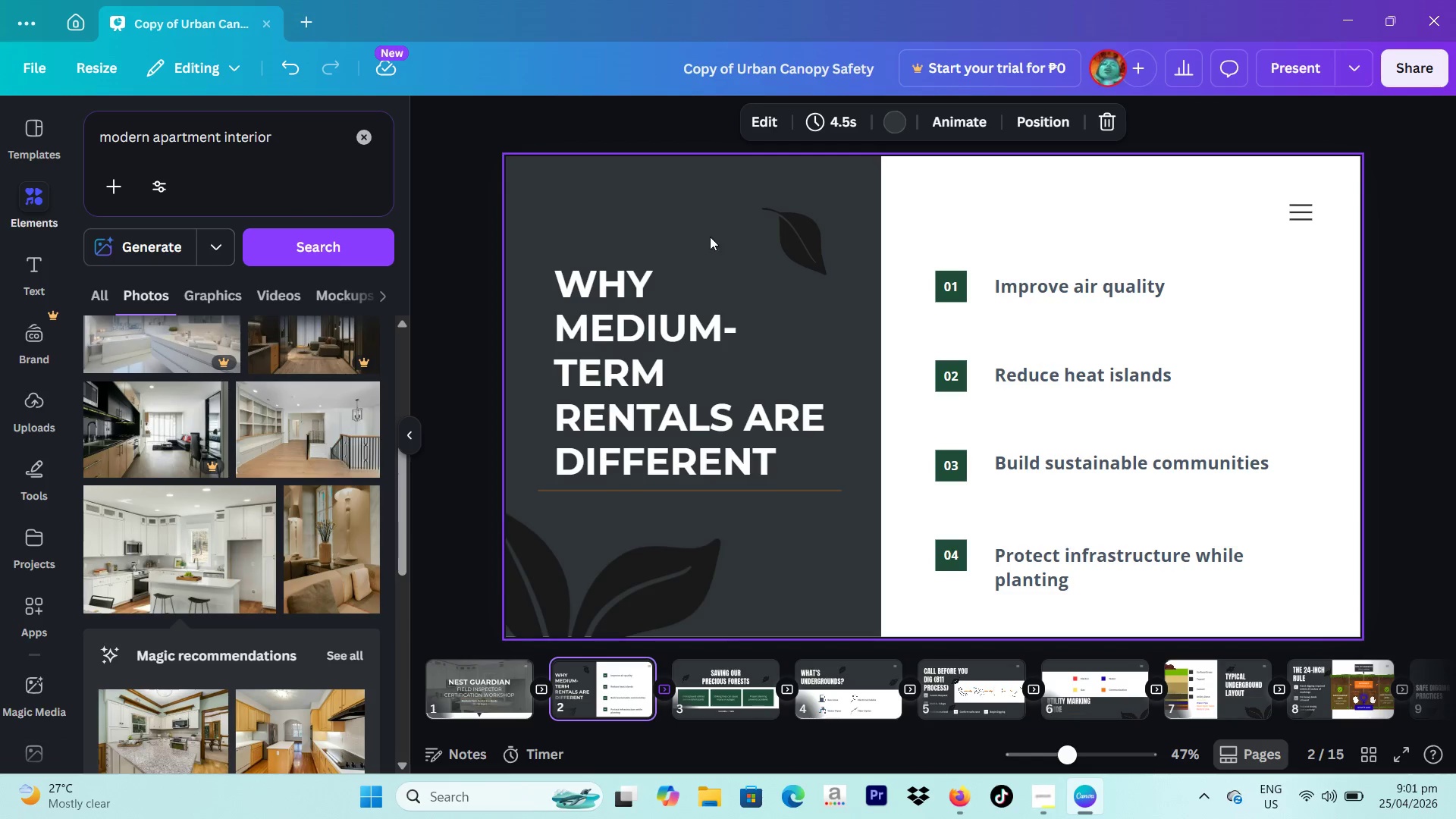 
left_click([659, 378])
 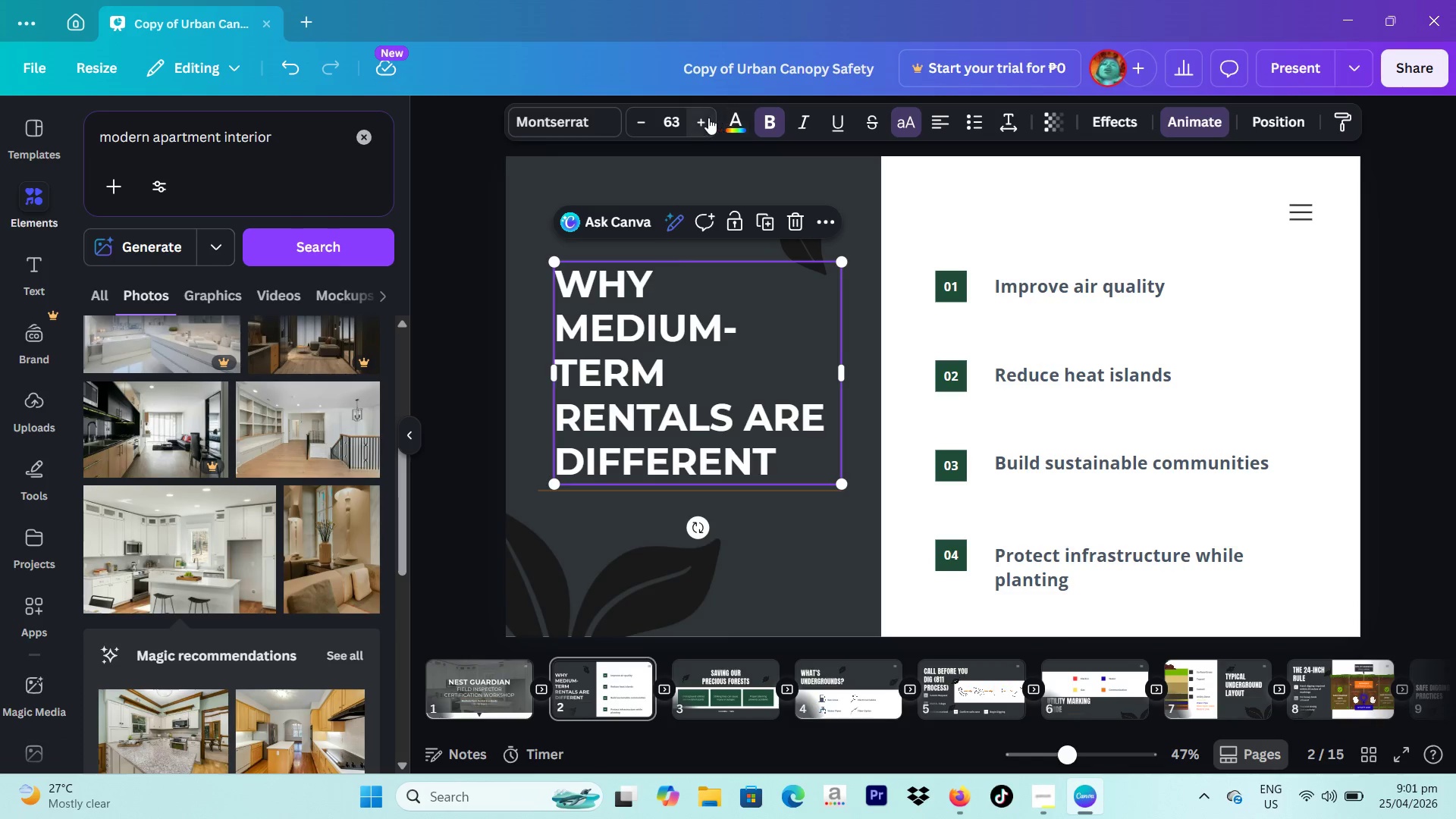 
double_click([702, 118])
 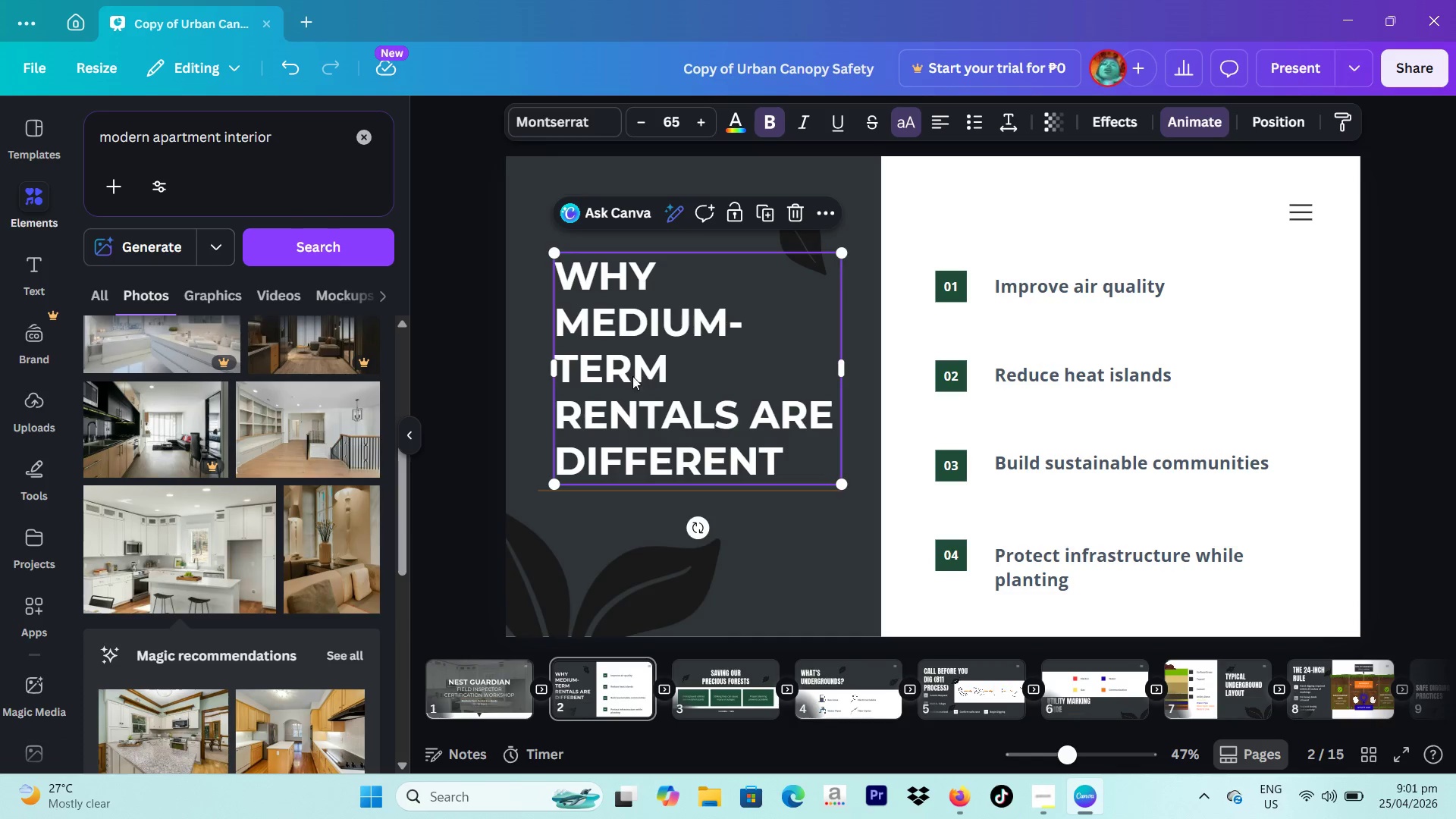 
left_click([558, 365])
 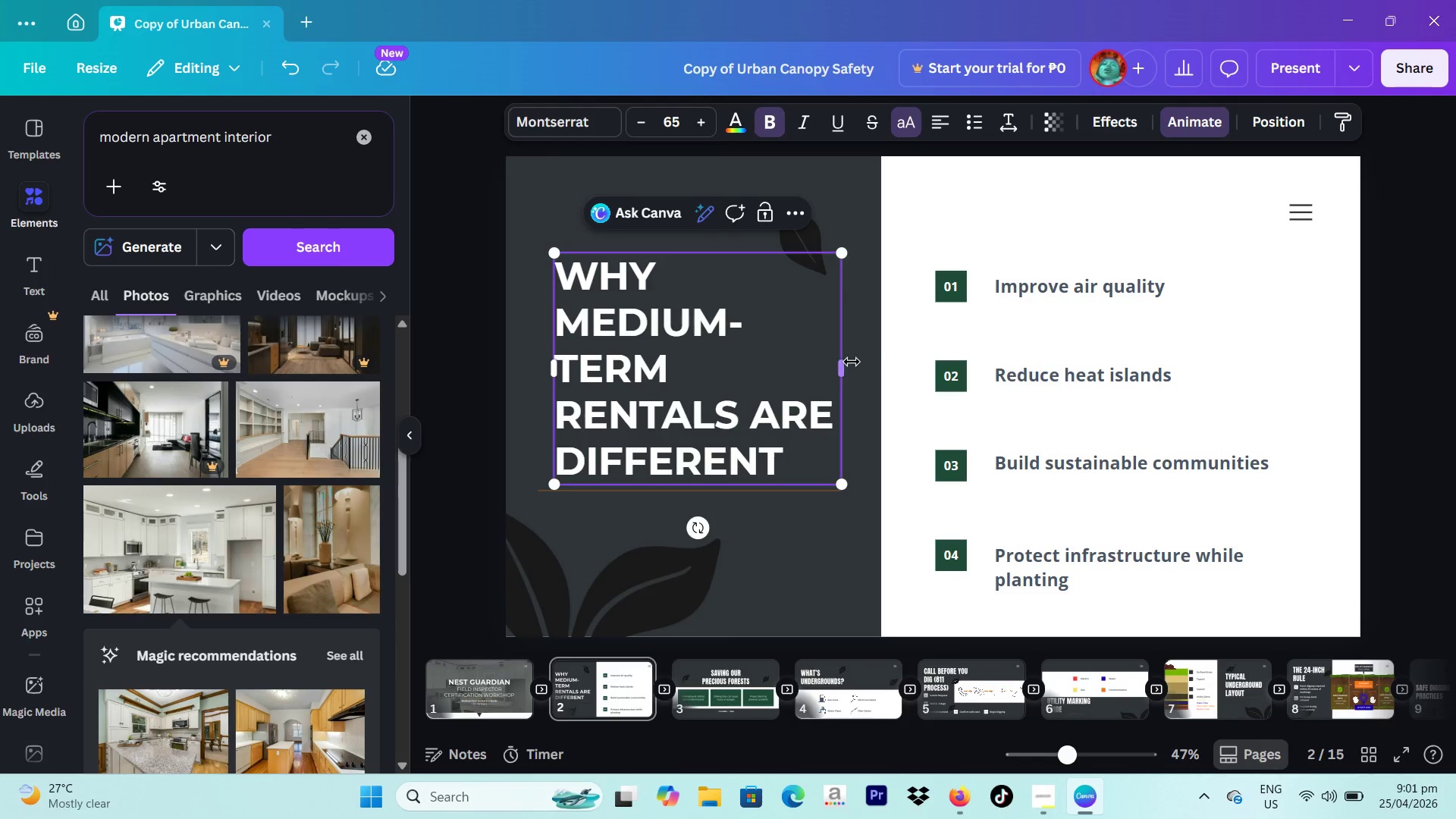 
left_click_drag(start_coordinate=[851, 361], to_coordinate=[855, 358])
 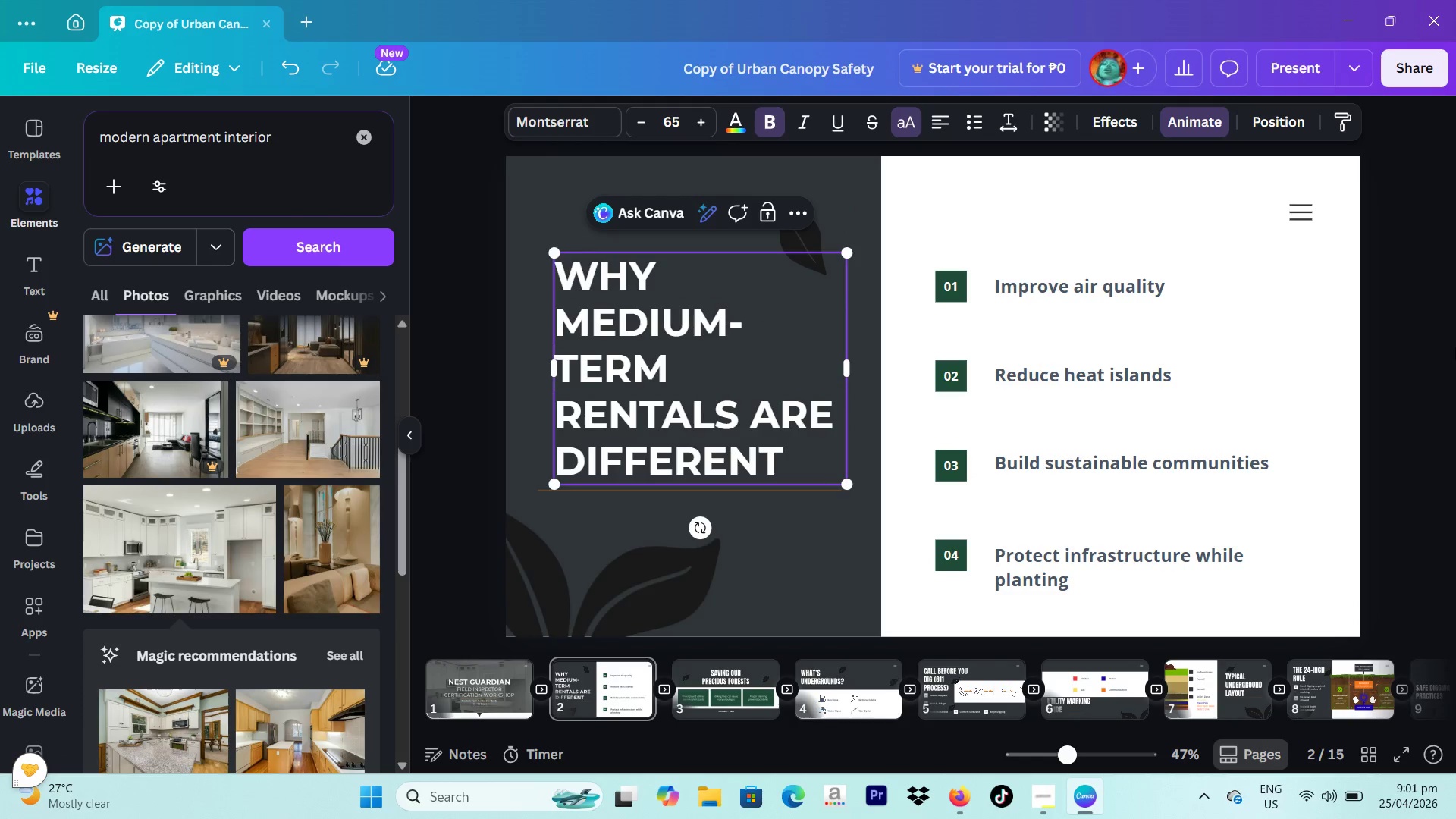 
left_click([1455, 347])
 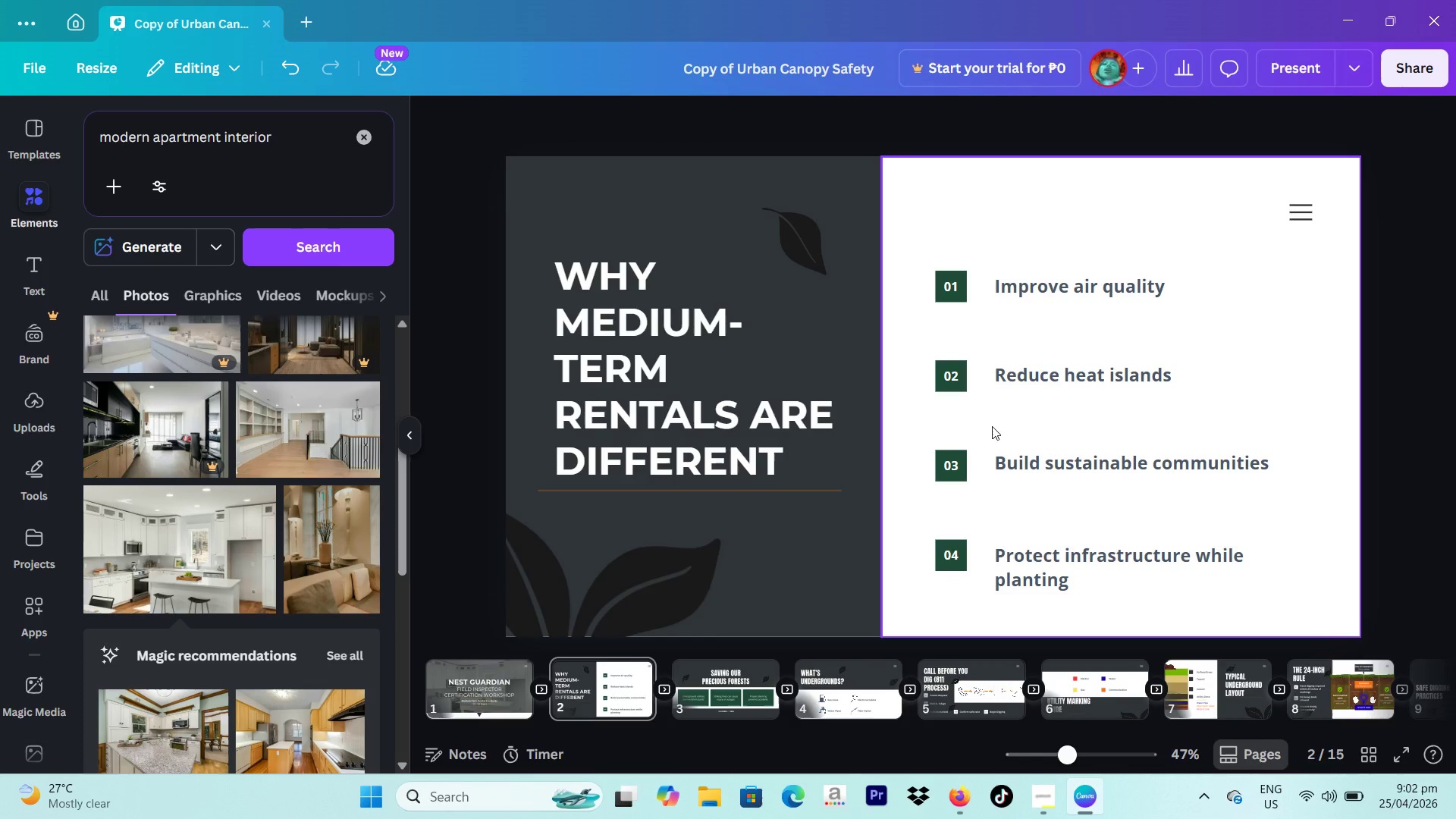 
wait(15.33)
 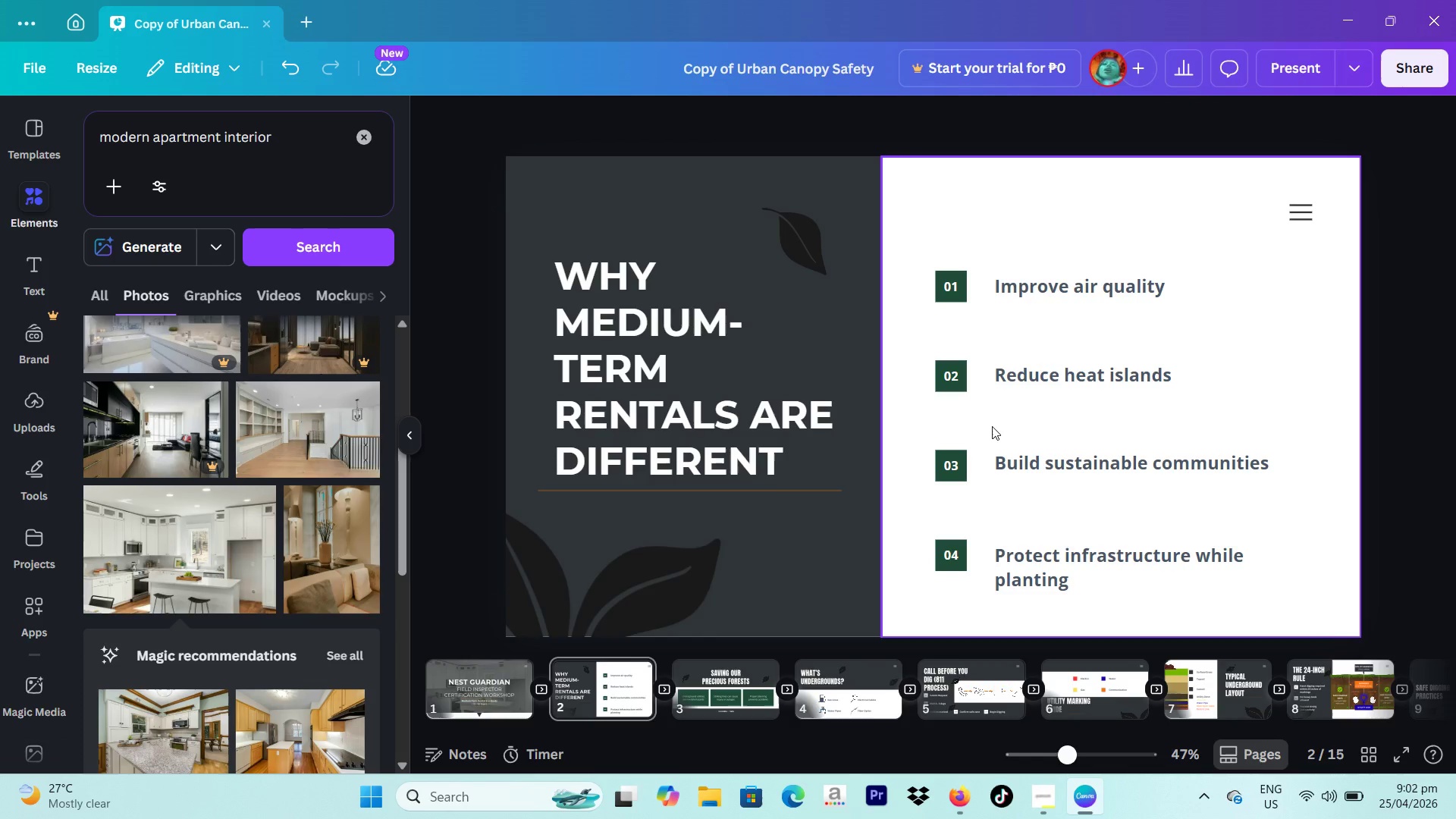 
left_click([738, 677])
 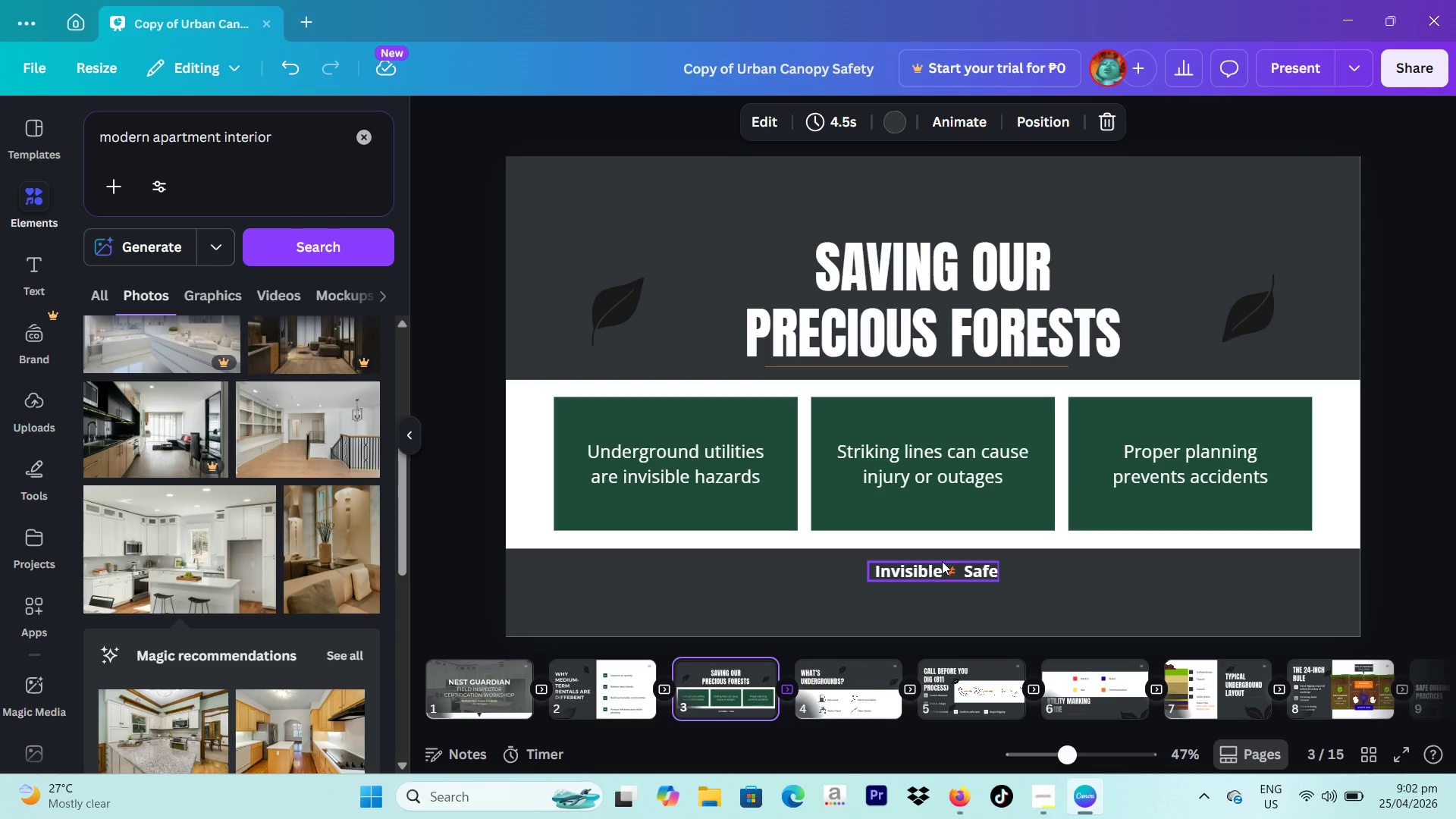 
left_click([942, 561])
 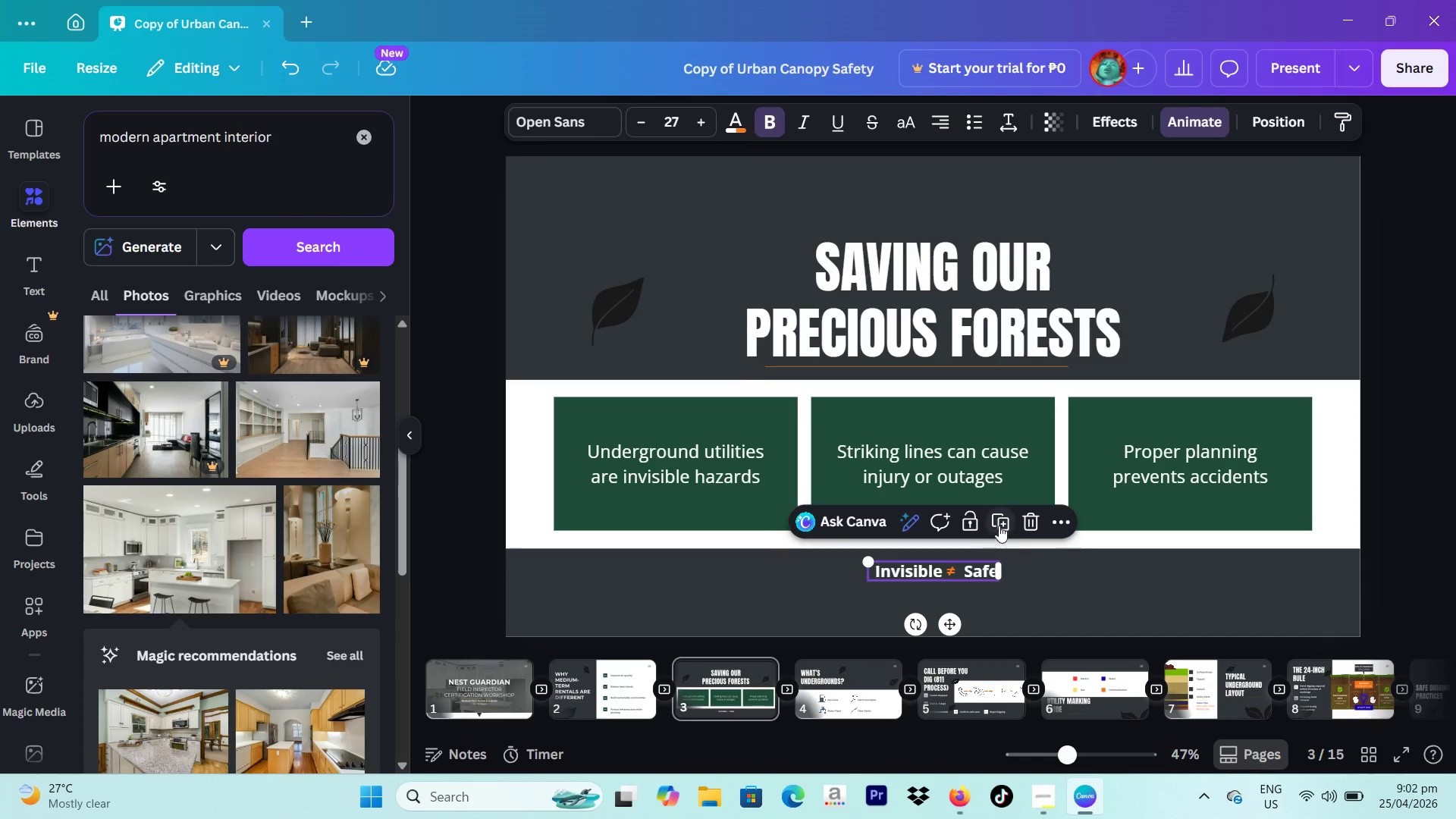 
left_click([999, 522])
 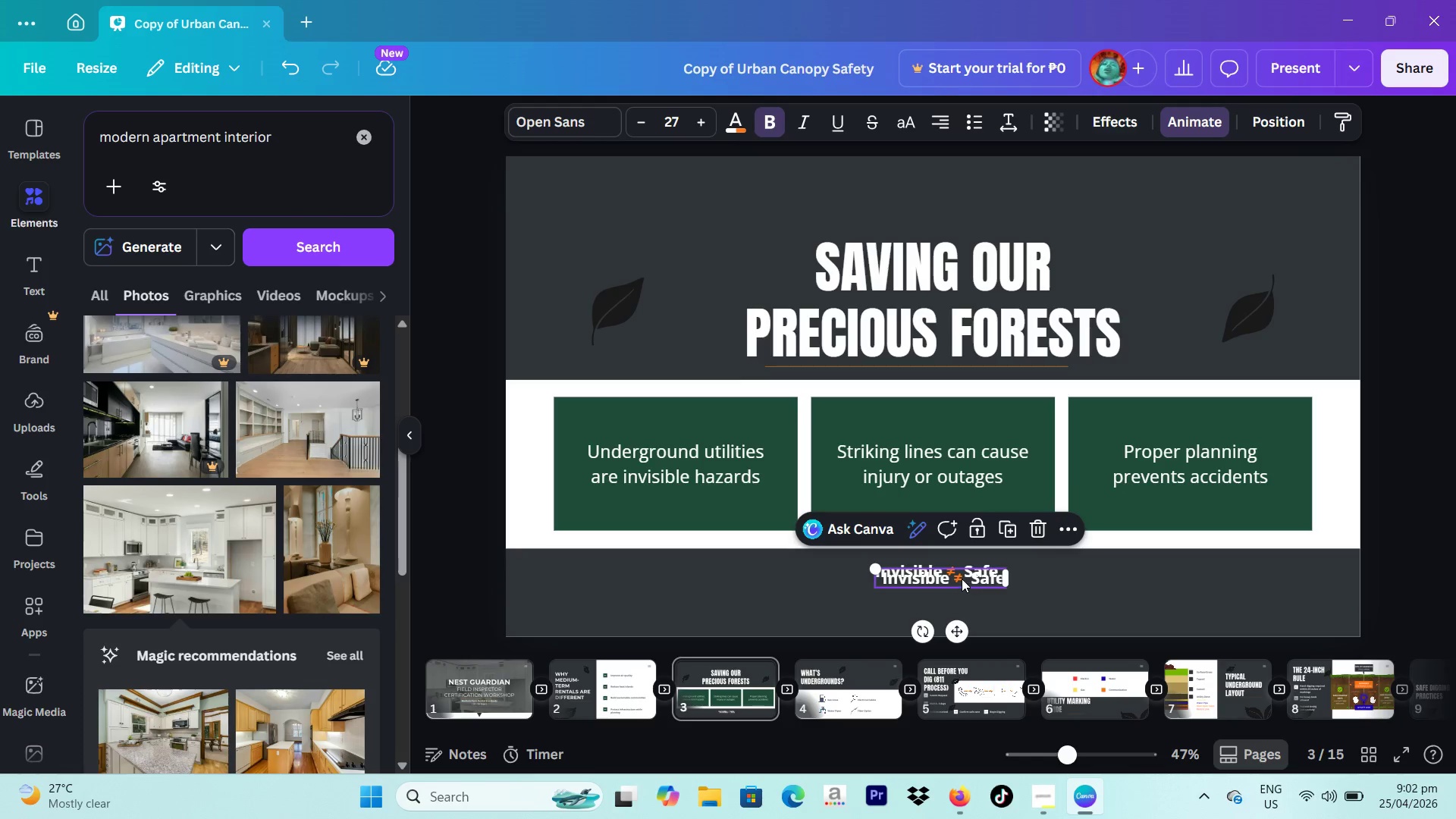 
left_click_drag(start_coordinate=[961, 578], to_coordinate=[620, 683])
 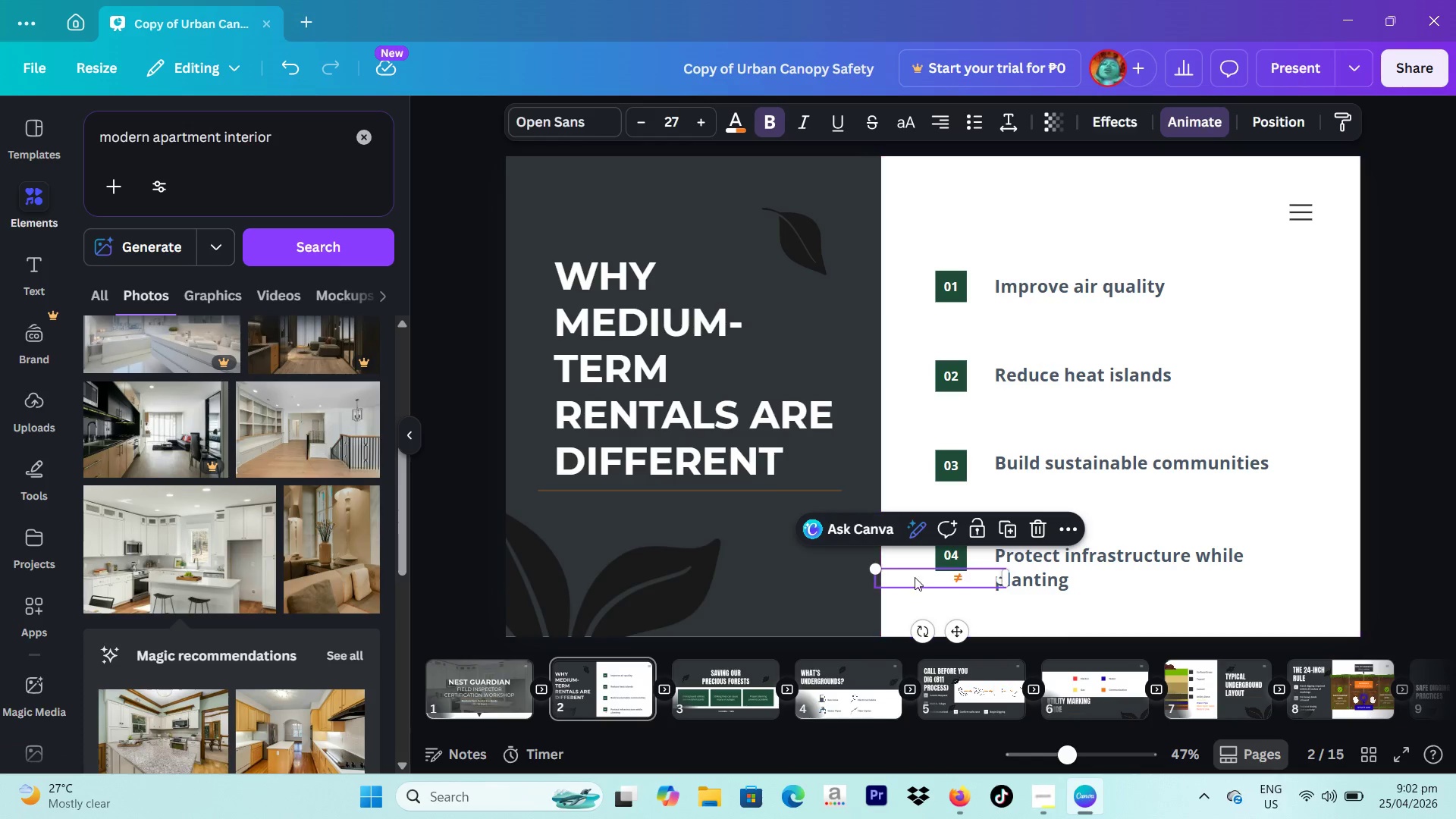 
left_click_drag(start_coordinate=[930, 581], to_coordinate=[607, 512])
 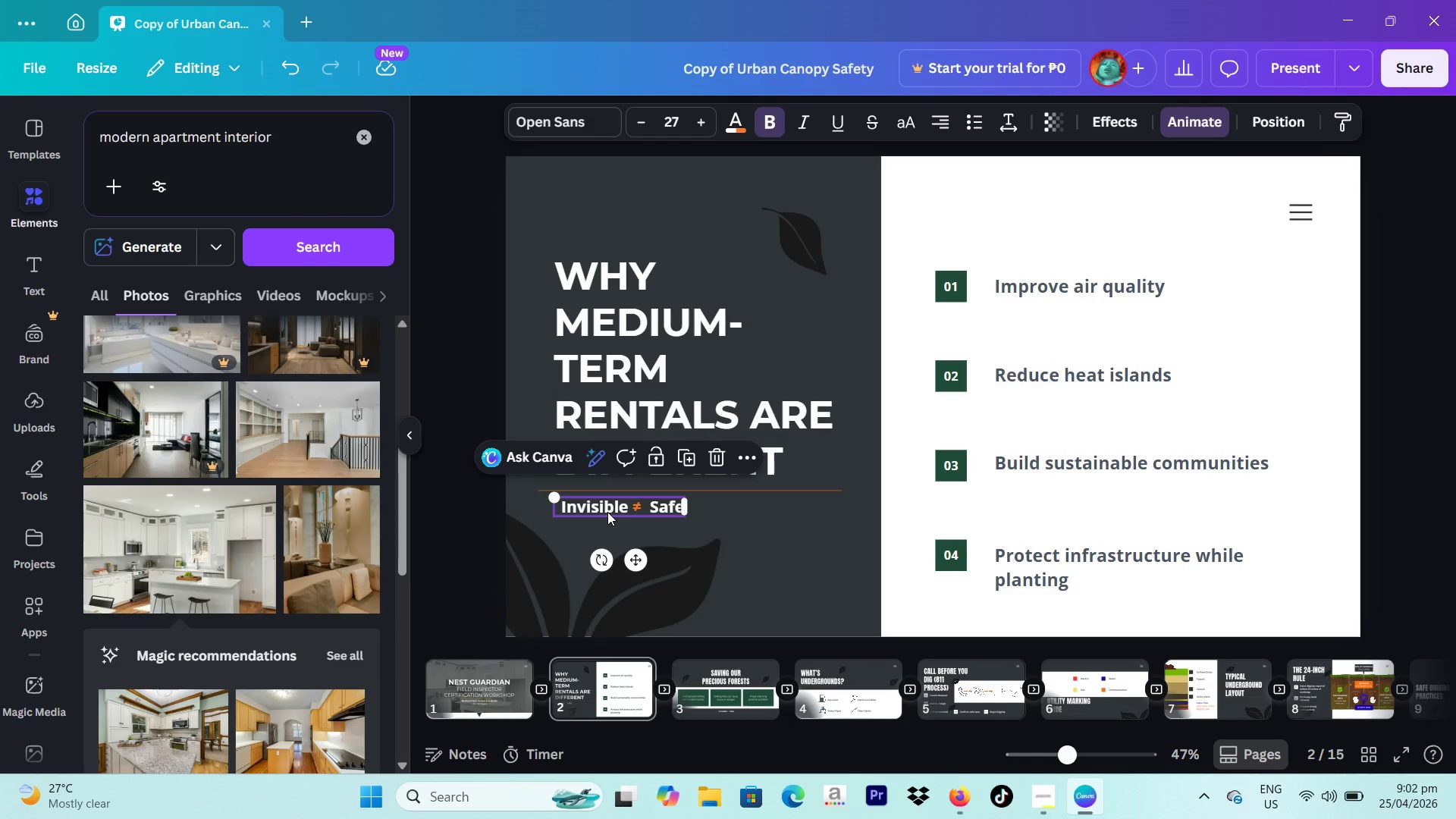 
left_click([607, 512])
 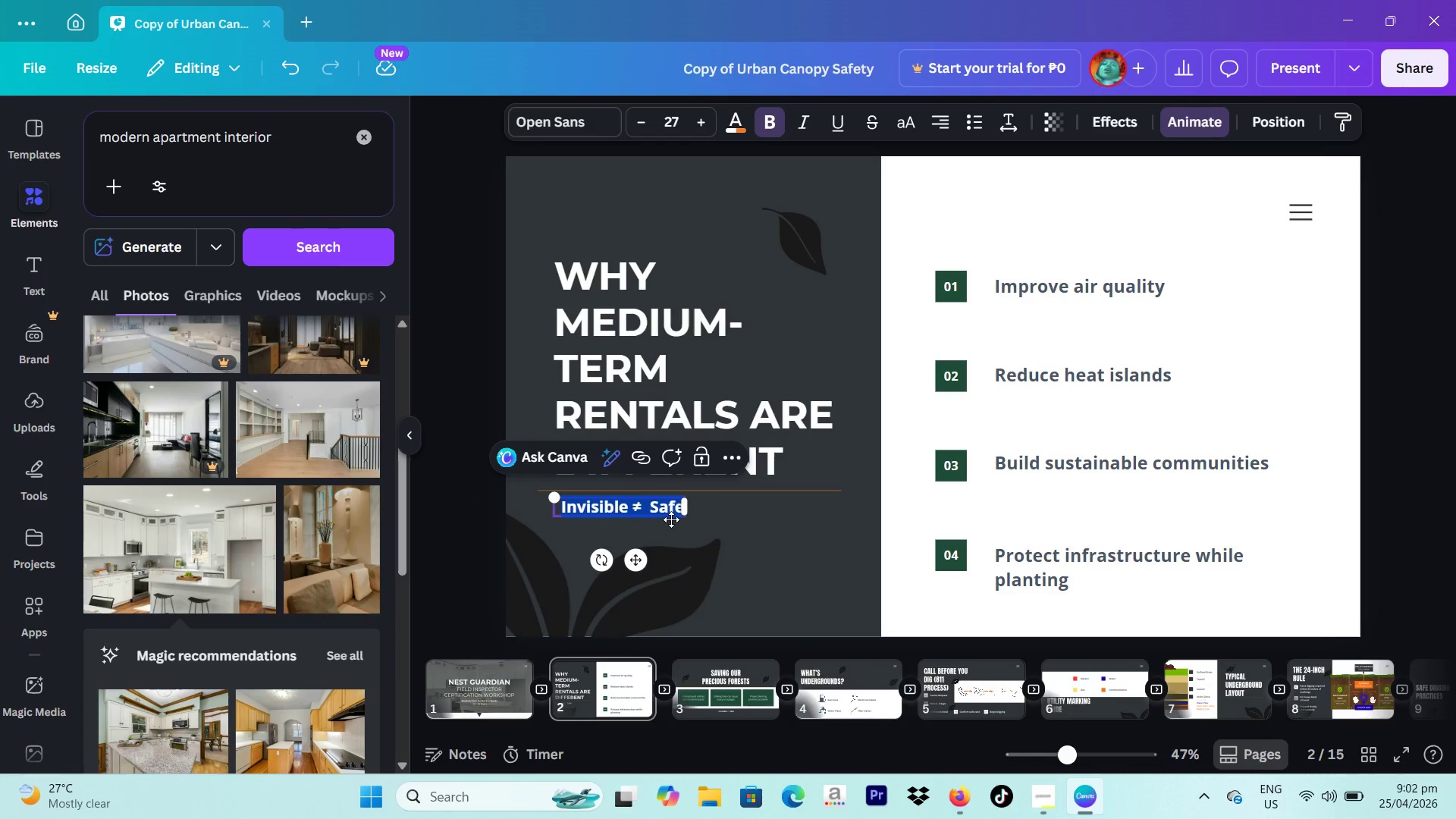 
wait(9.66)
 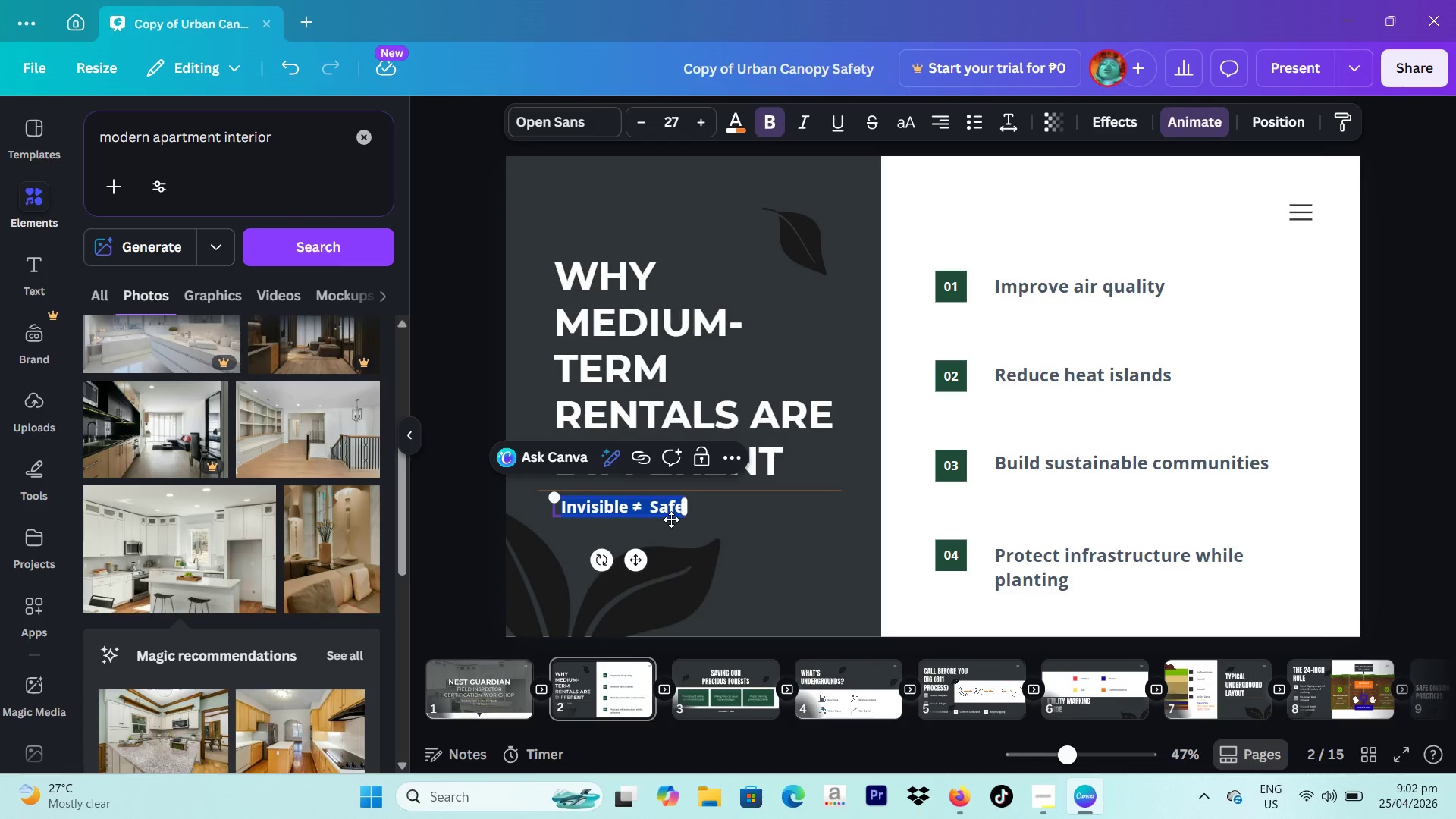 
type(COnsistency = Trust)
 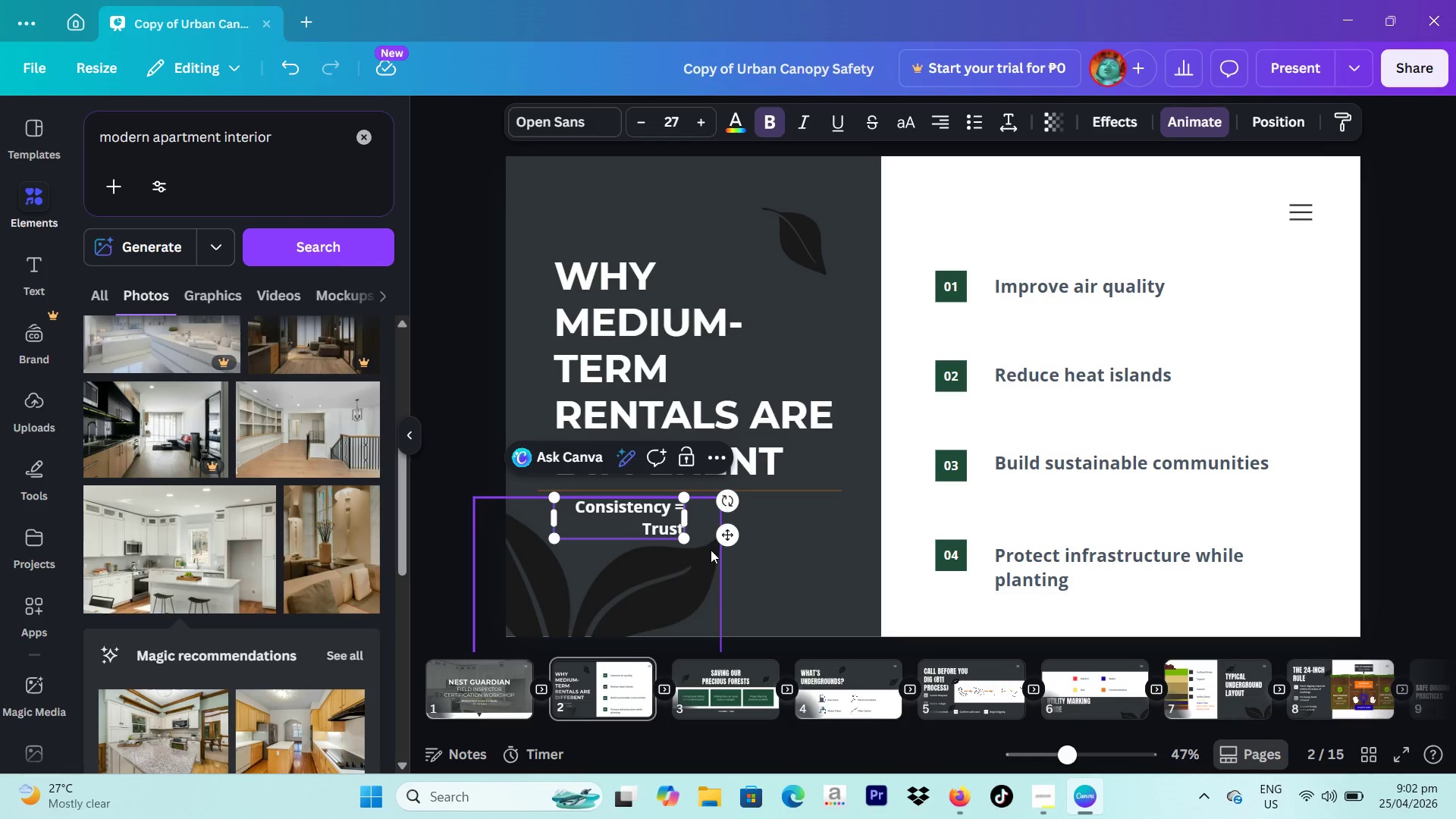 
left_click([949, 127])
 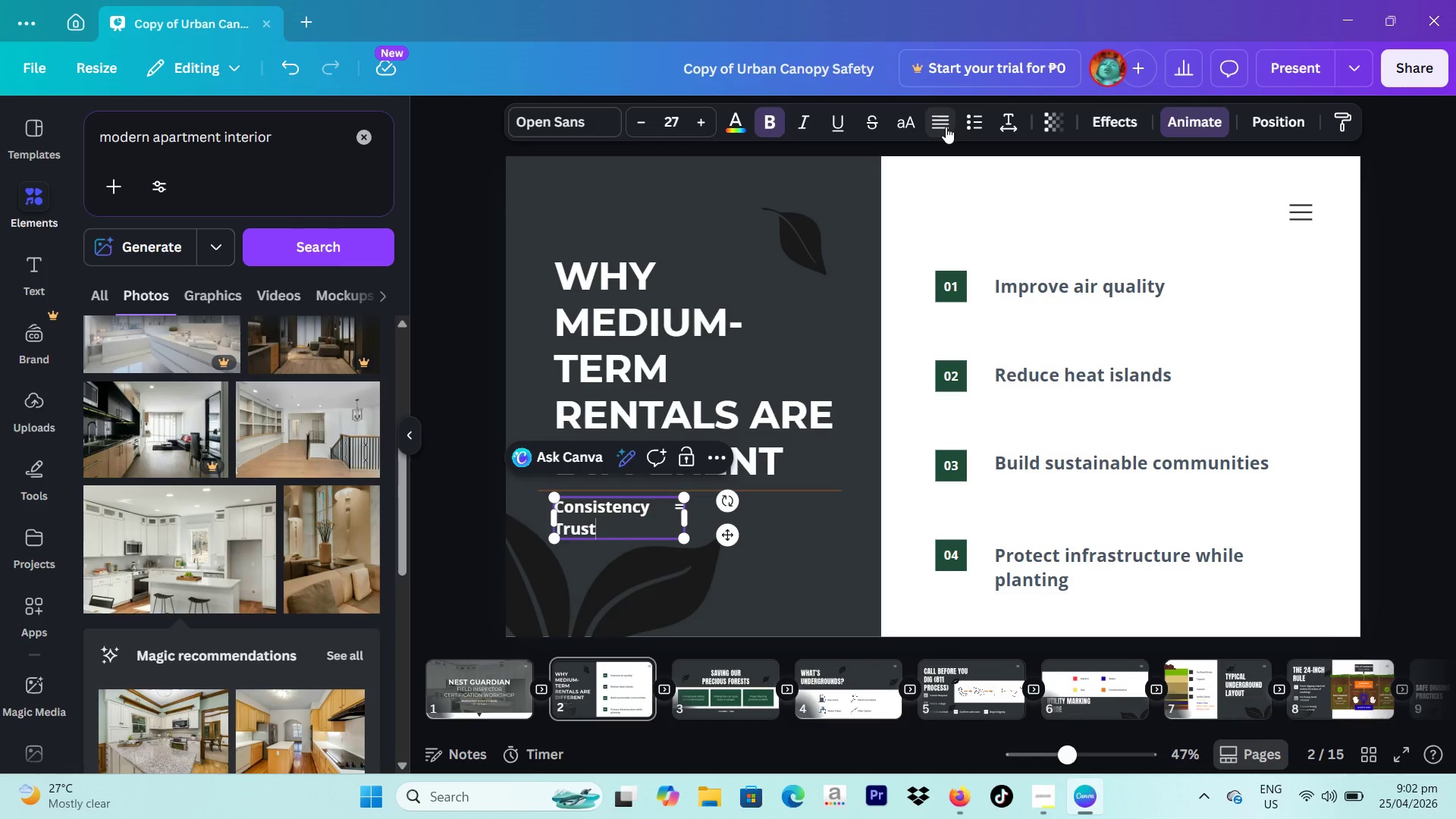 
left_click([945, 127])
 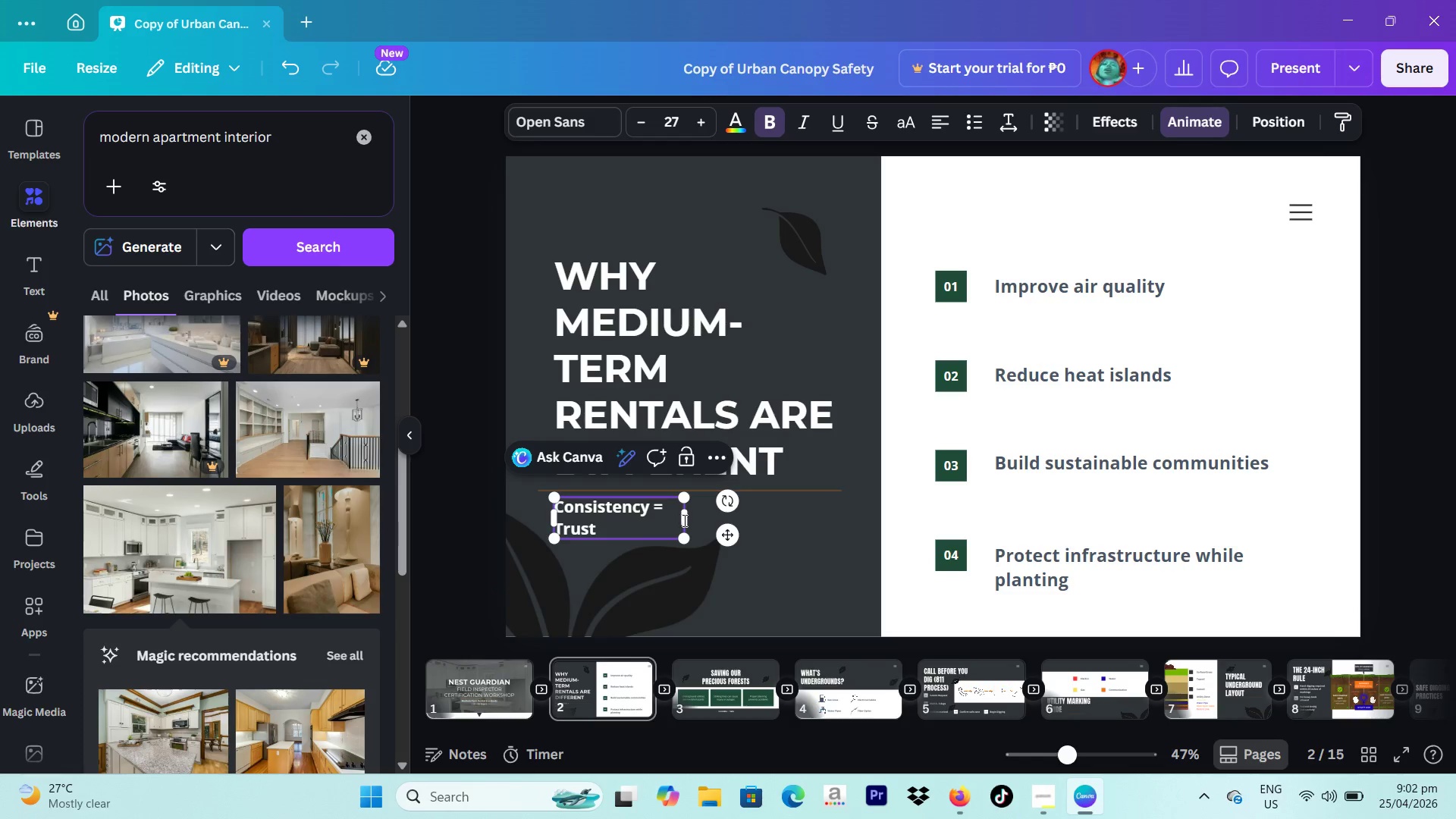 
left_click_drag(start_coordinate=[687, 521], to_coordinate=[720, 522])
 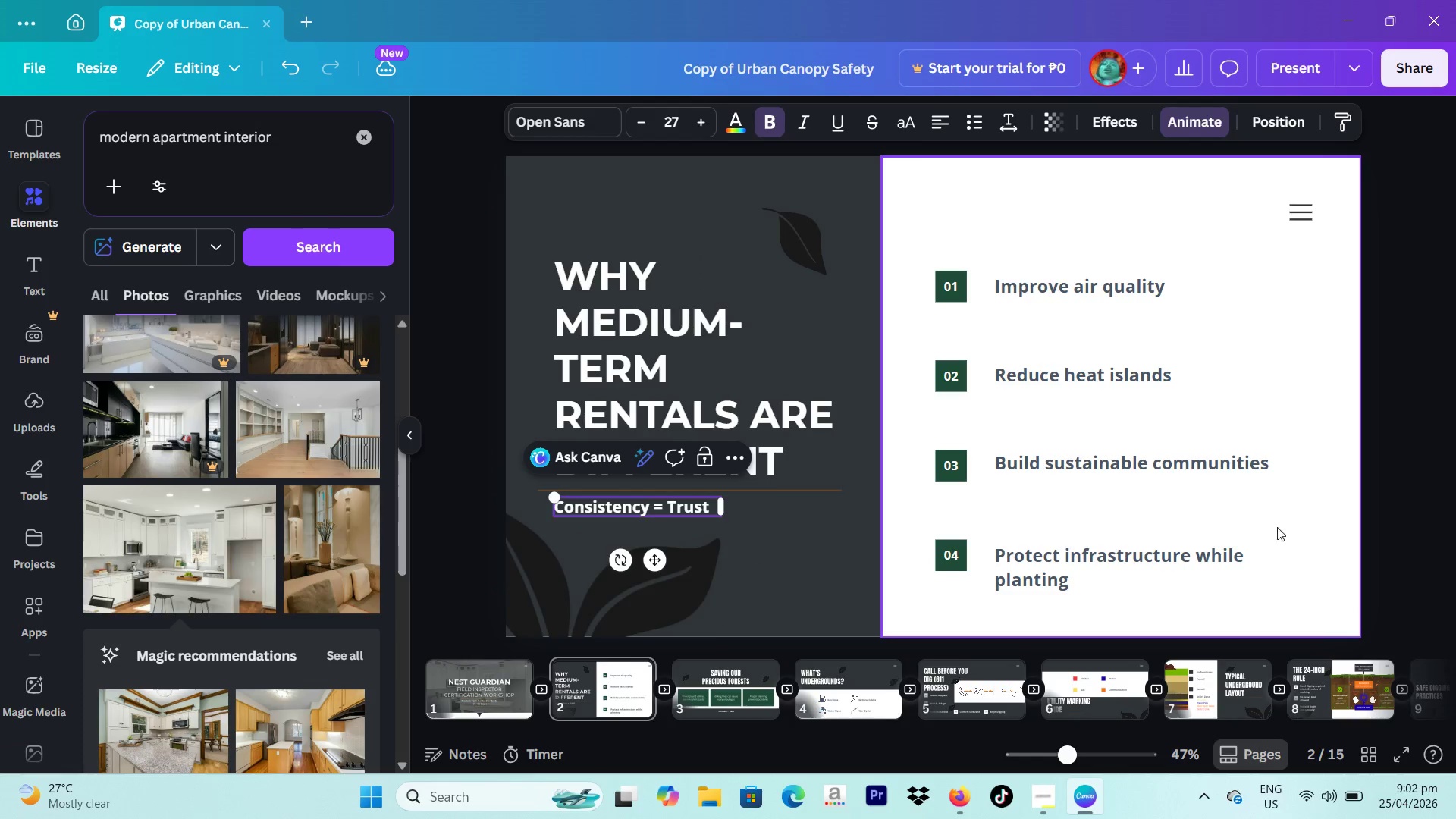 
left_click([1318, 525])
 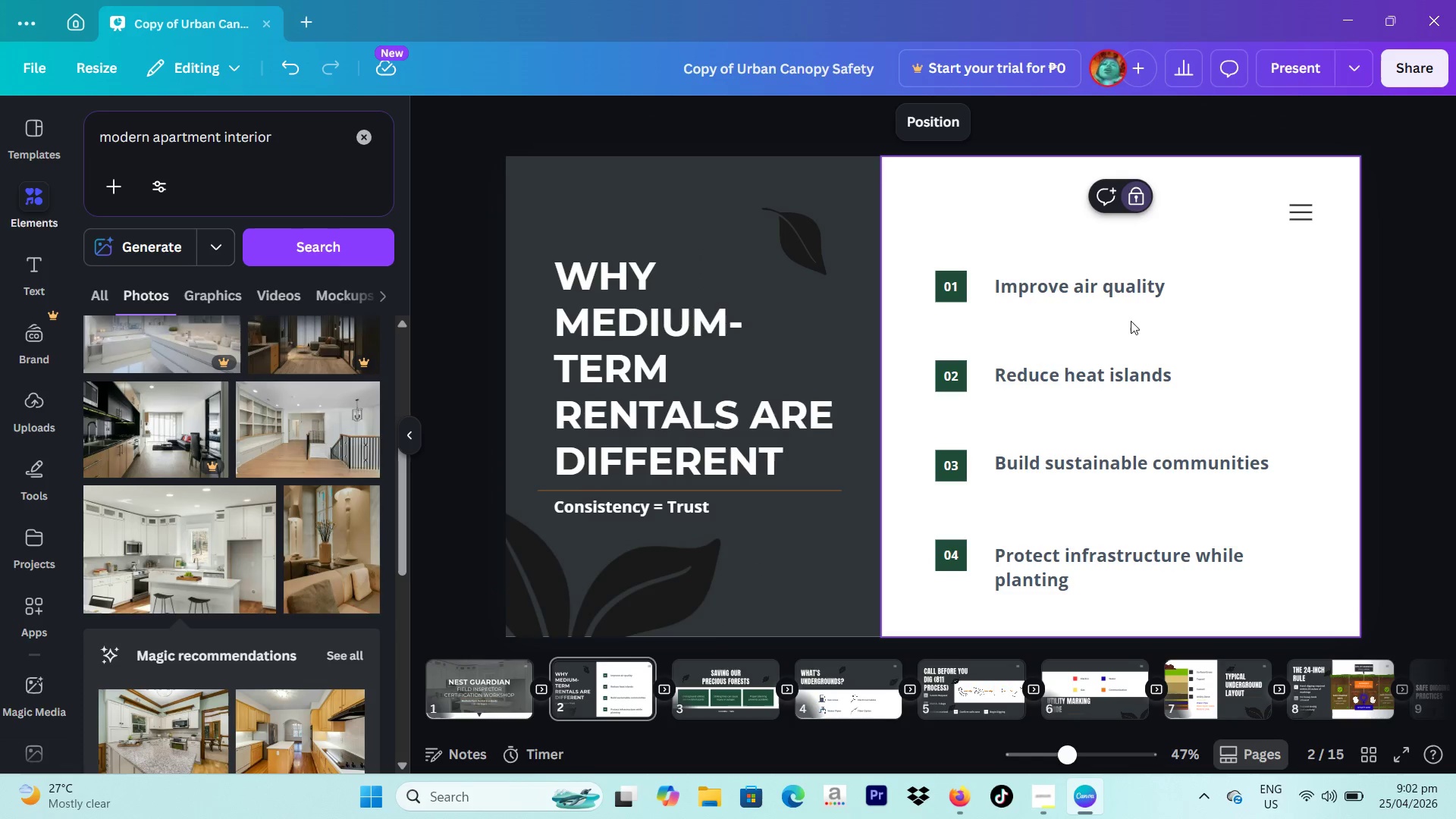 
left_click([961, 288])
 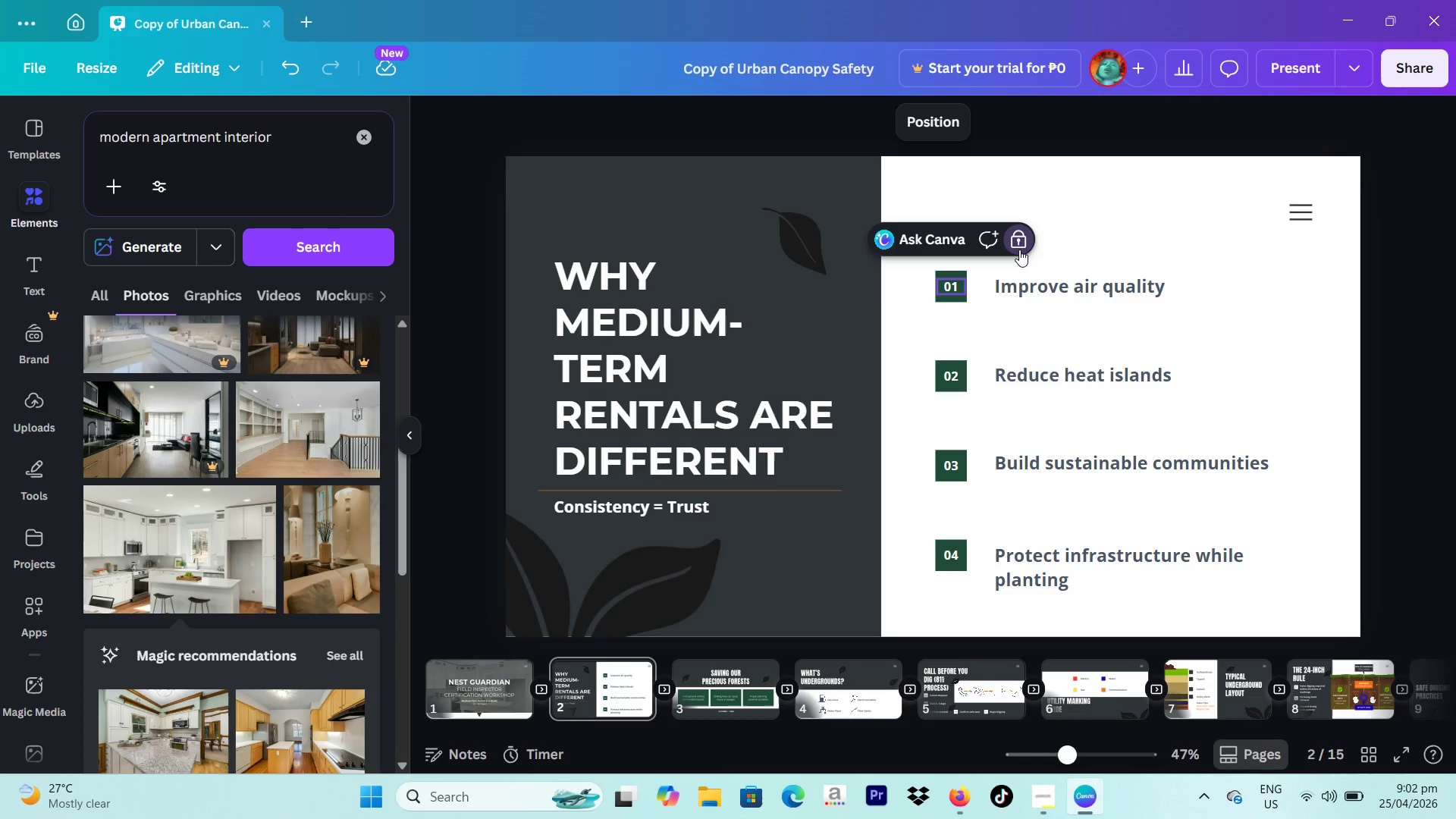 
left_click([1019, 249])
 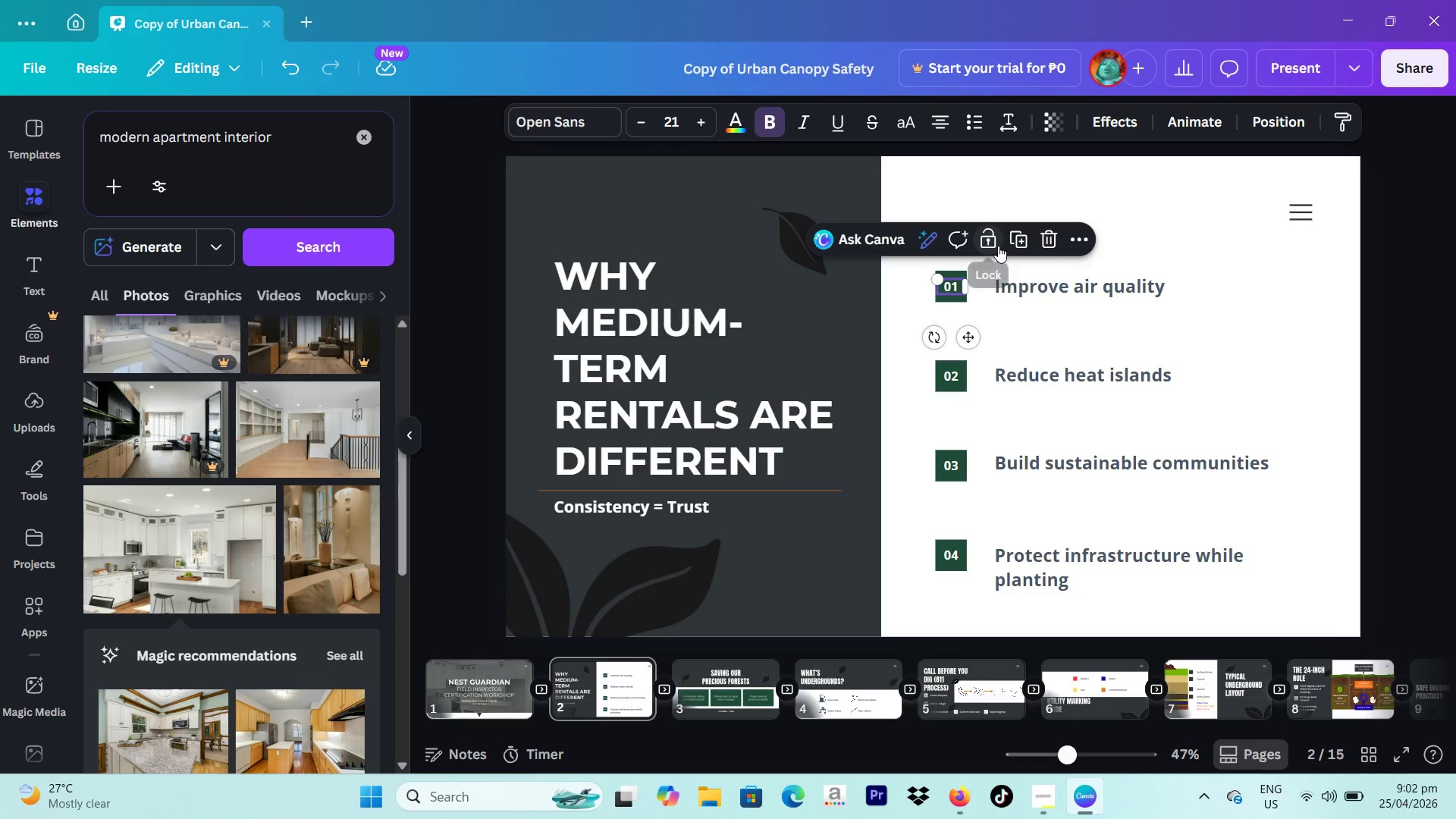 
left_click([996, 245])
 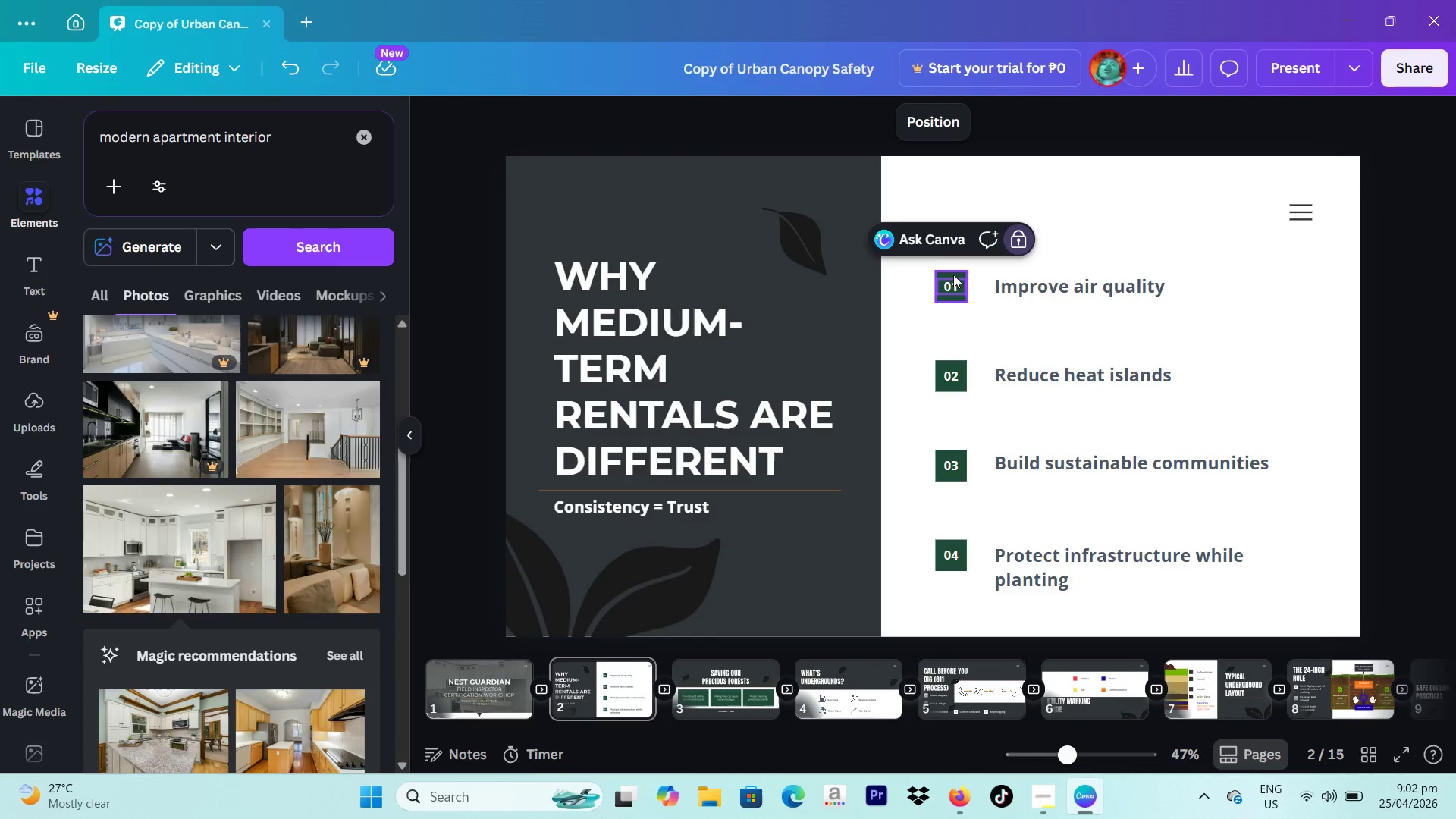 
left_click([1030, 237])
 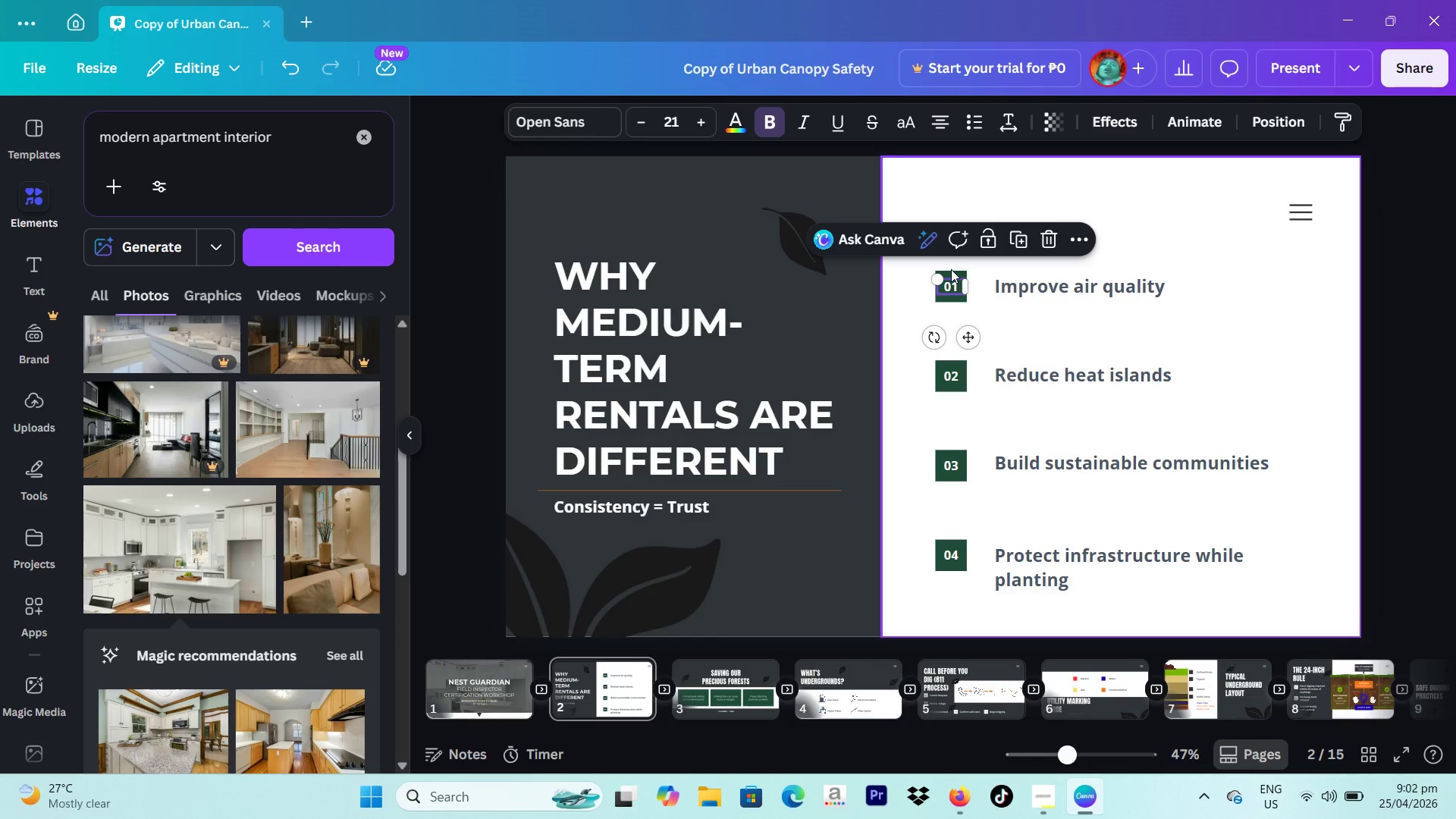 
left_click([951, 271])
 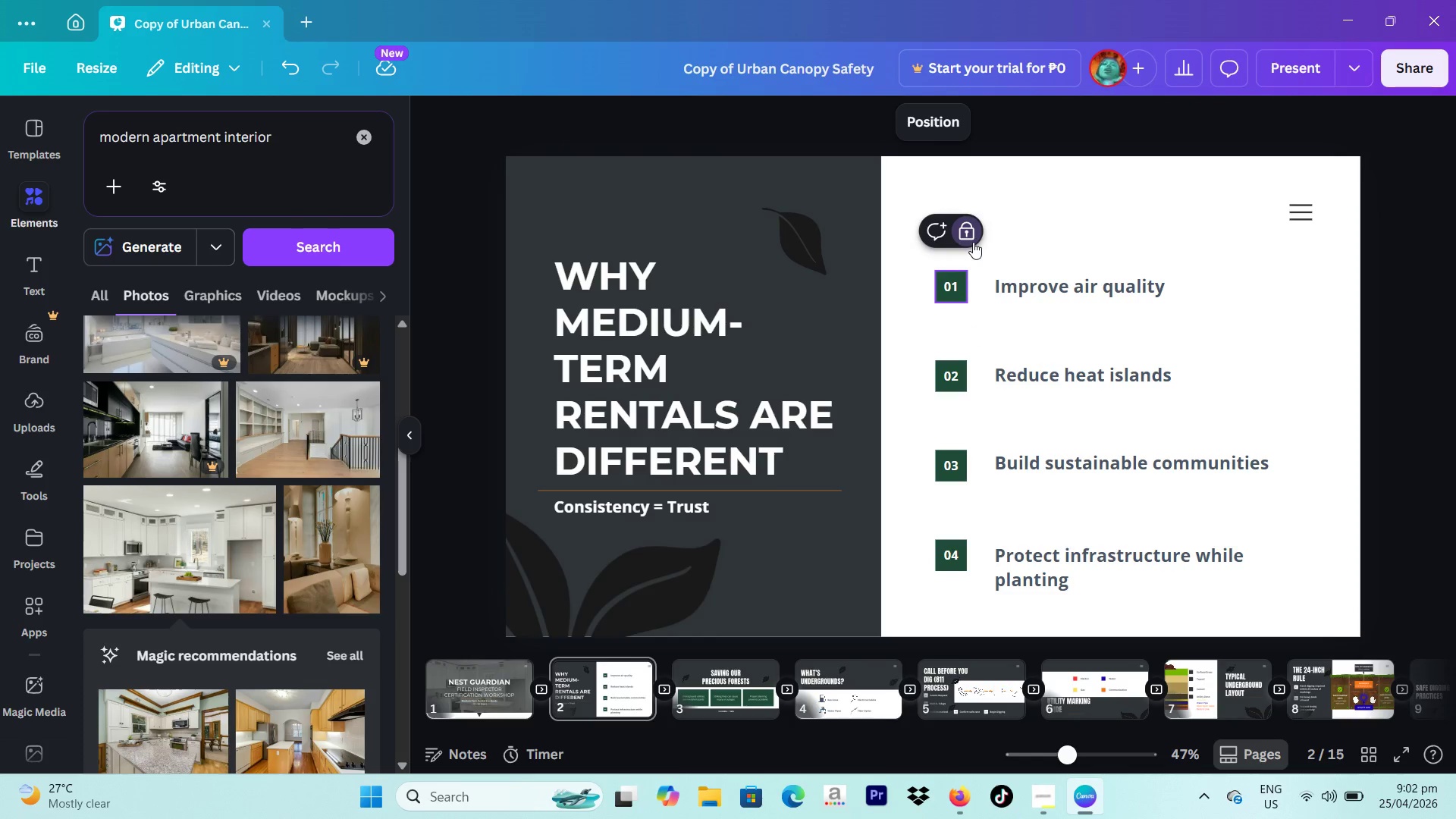 
left_click([971, 240])
 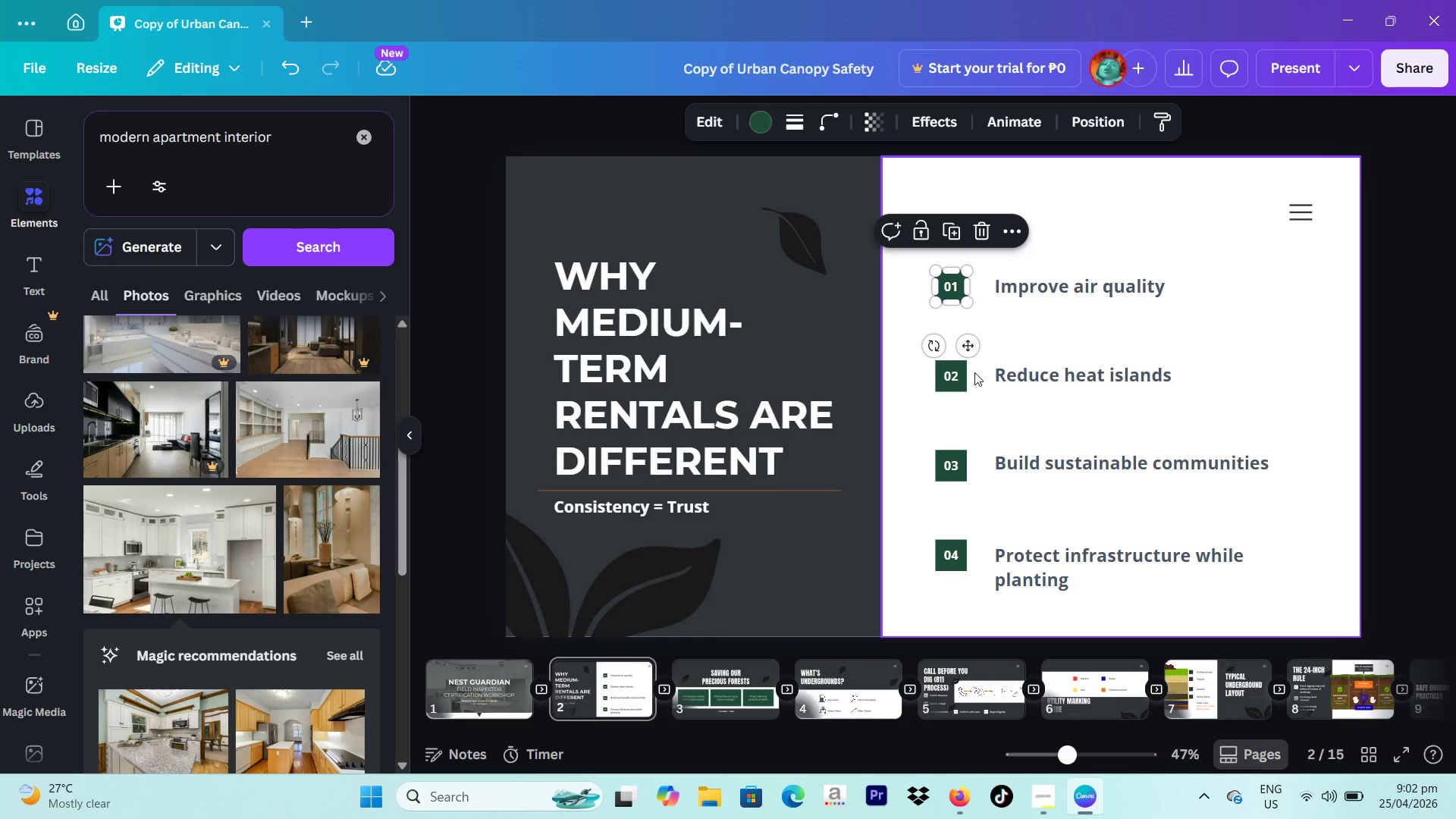 
left_click([952, 374])
 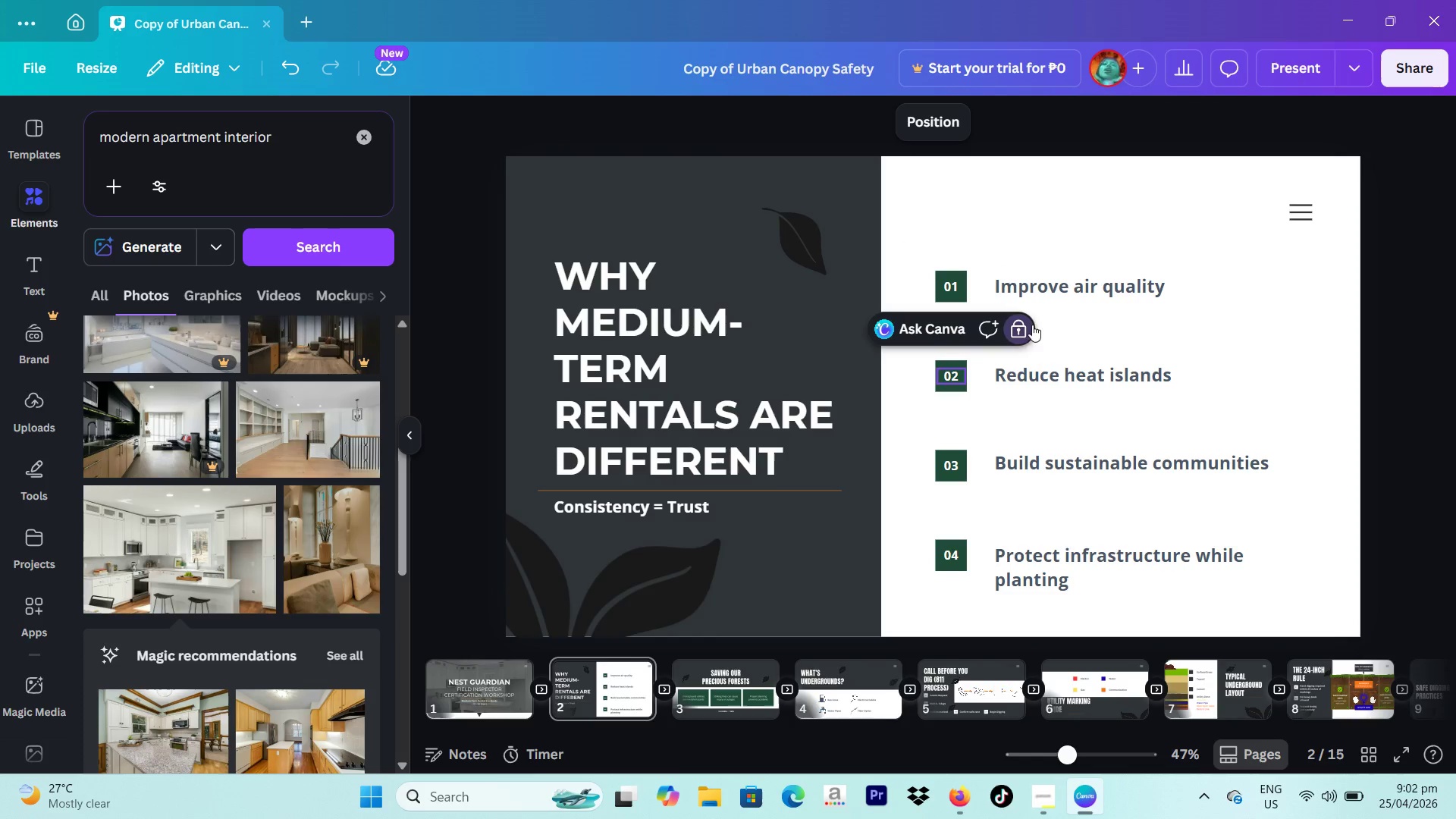 
left_click([1023, 327])
 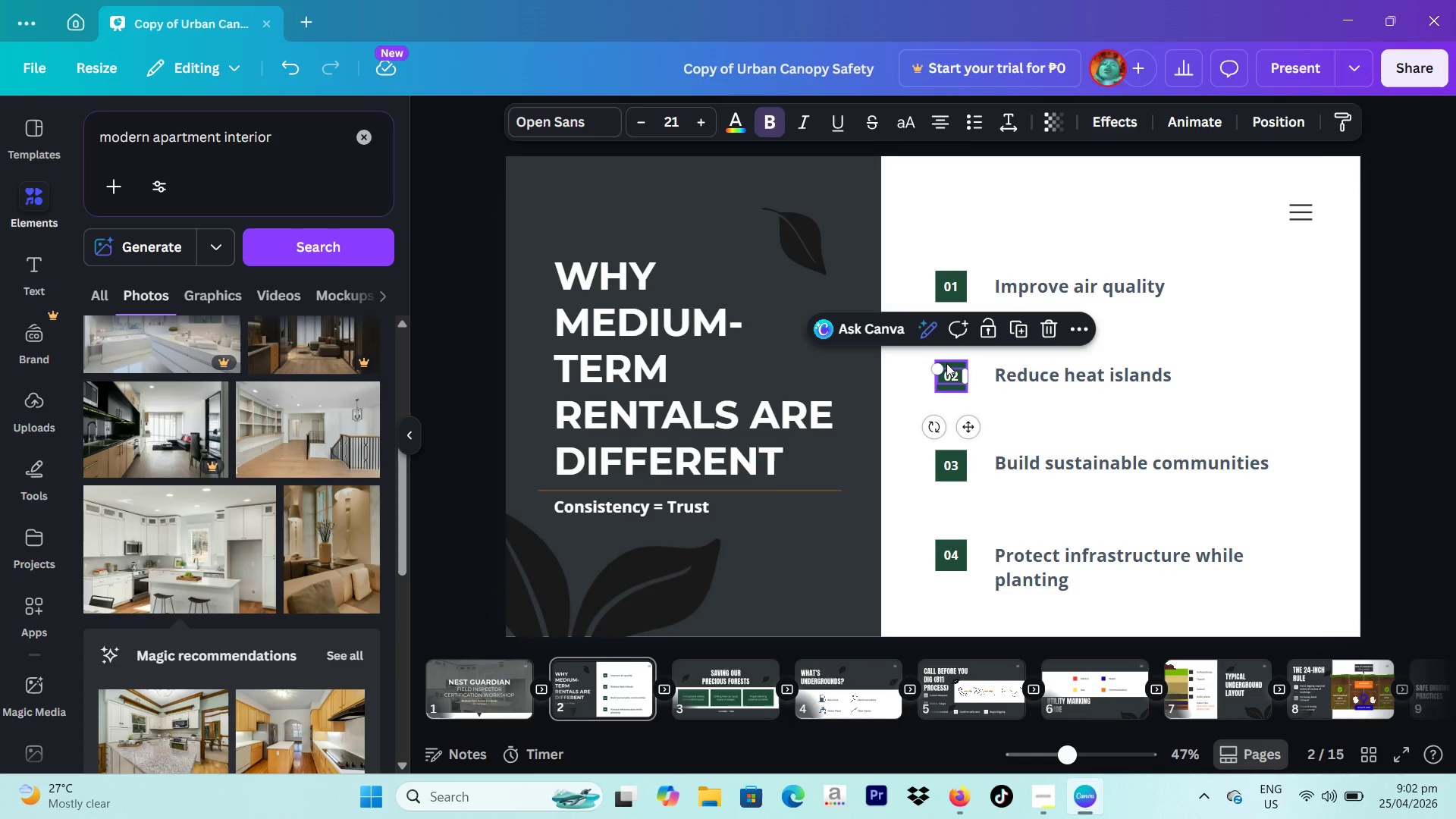 
left_click([946, 363])
 